 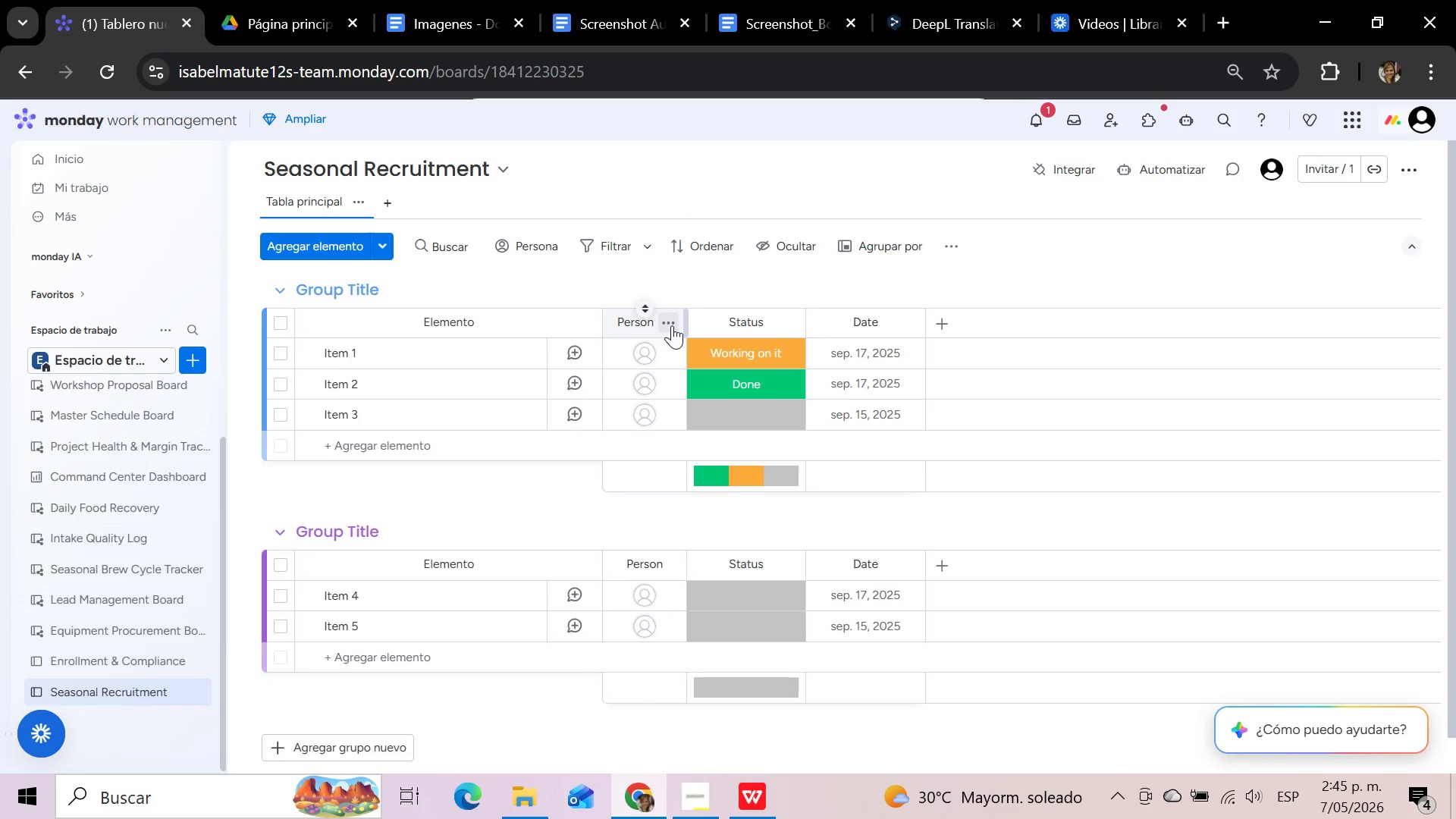 
left_click([730, 727])
 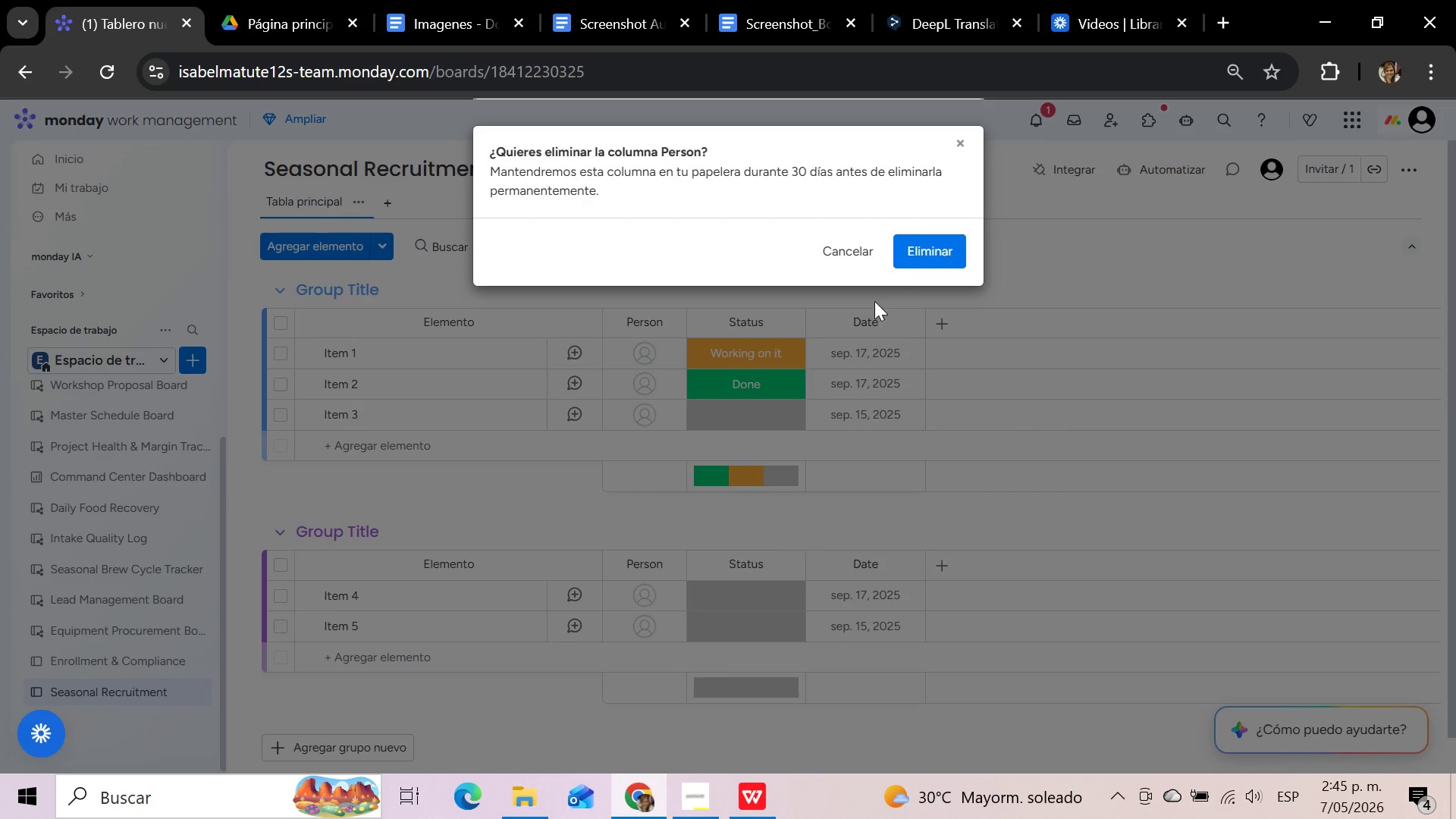 
left_click([909, 259])
 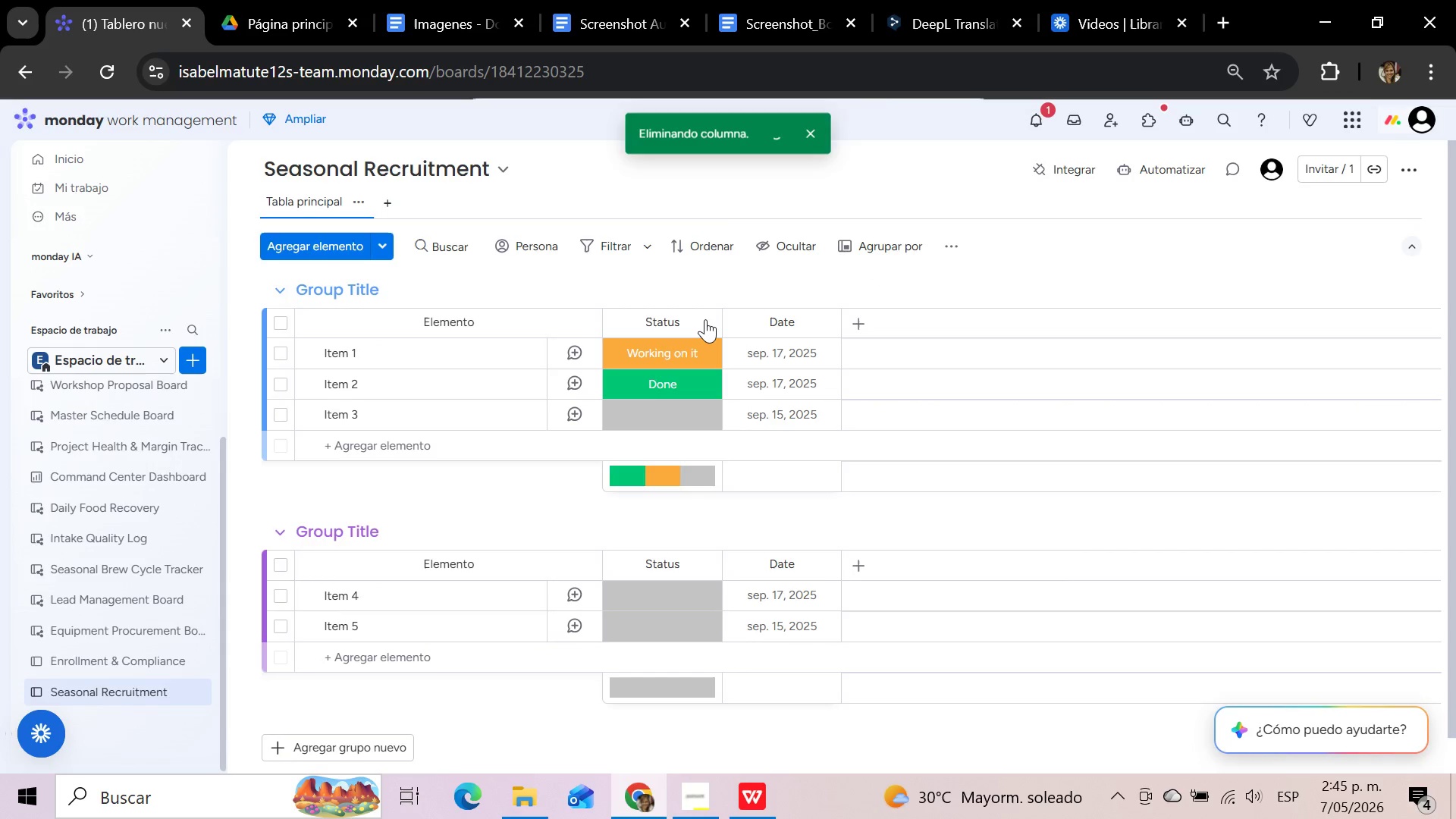 
left_click([705, 319])
 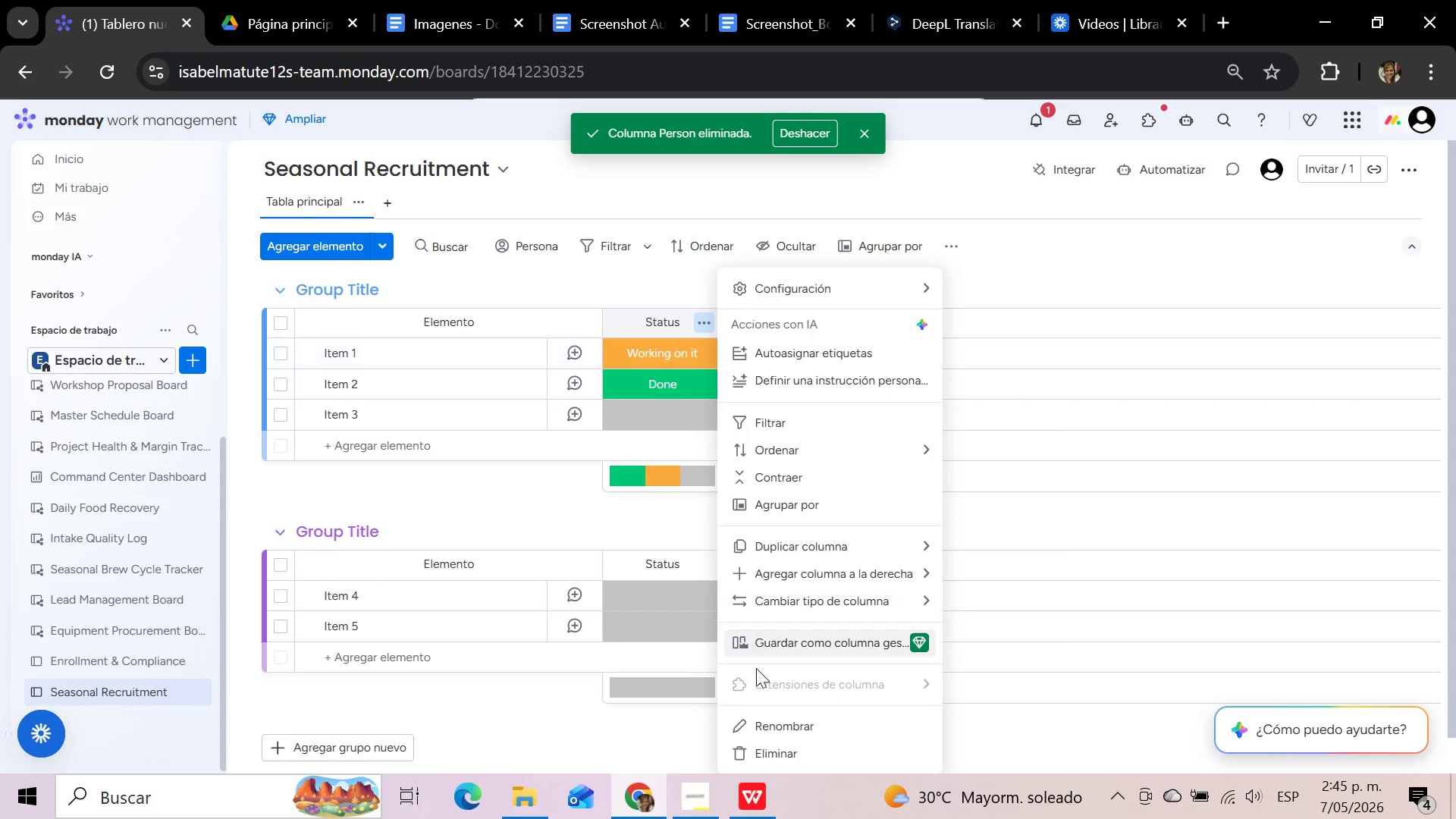 
left_click([759, 748])
 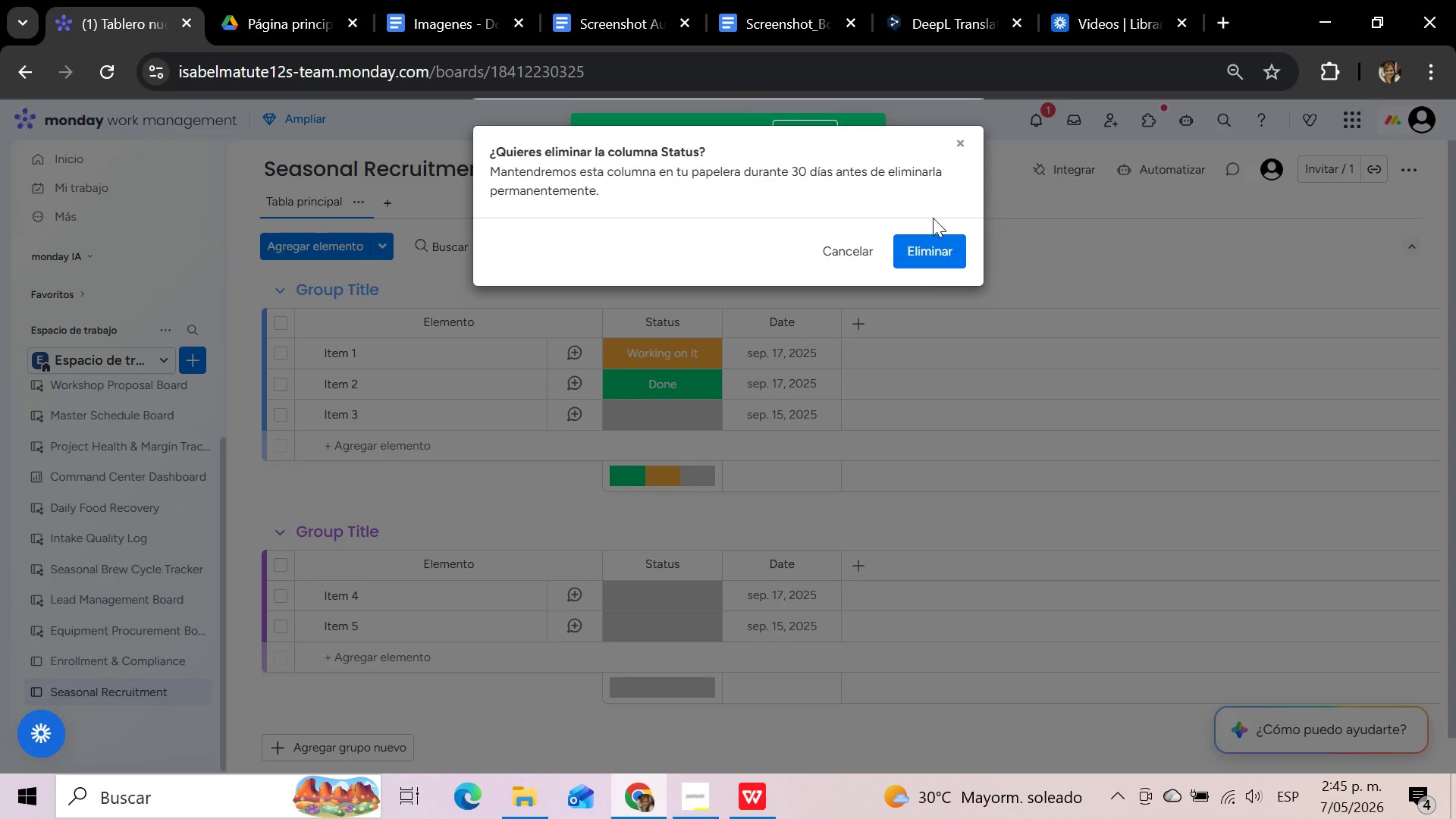 
left_click([928, 244])
 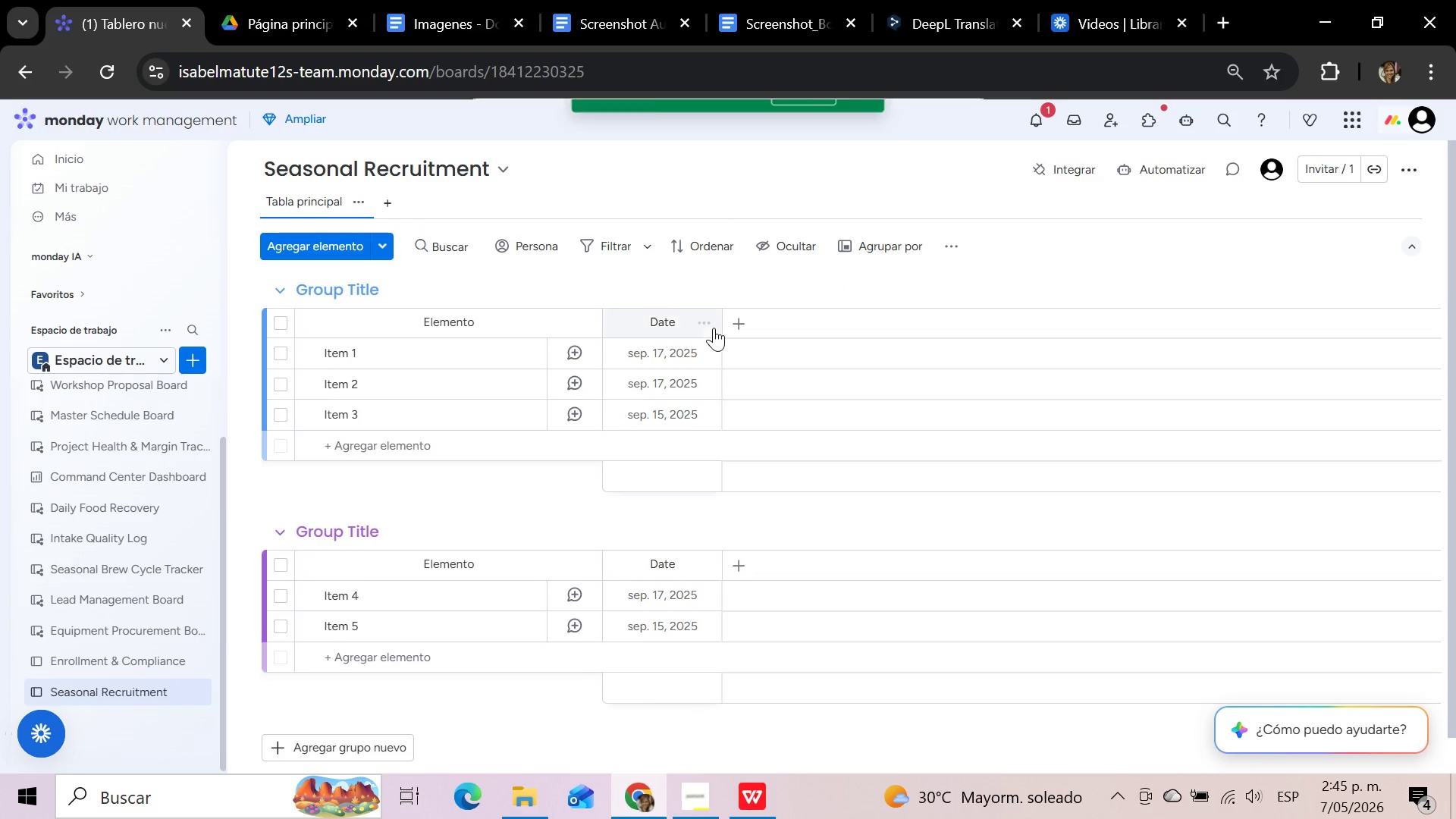 
left_click([708, 330])
 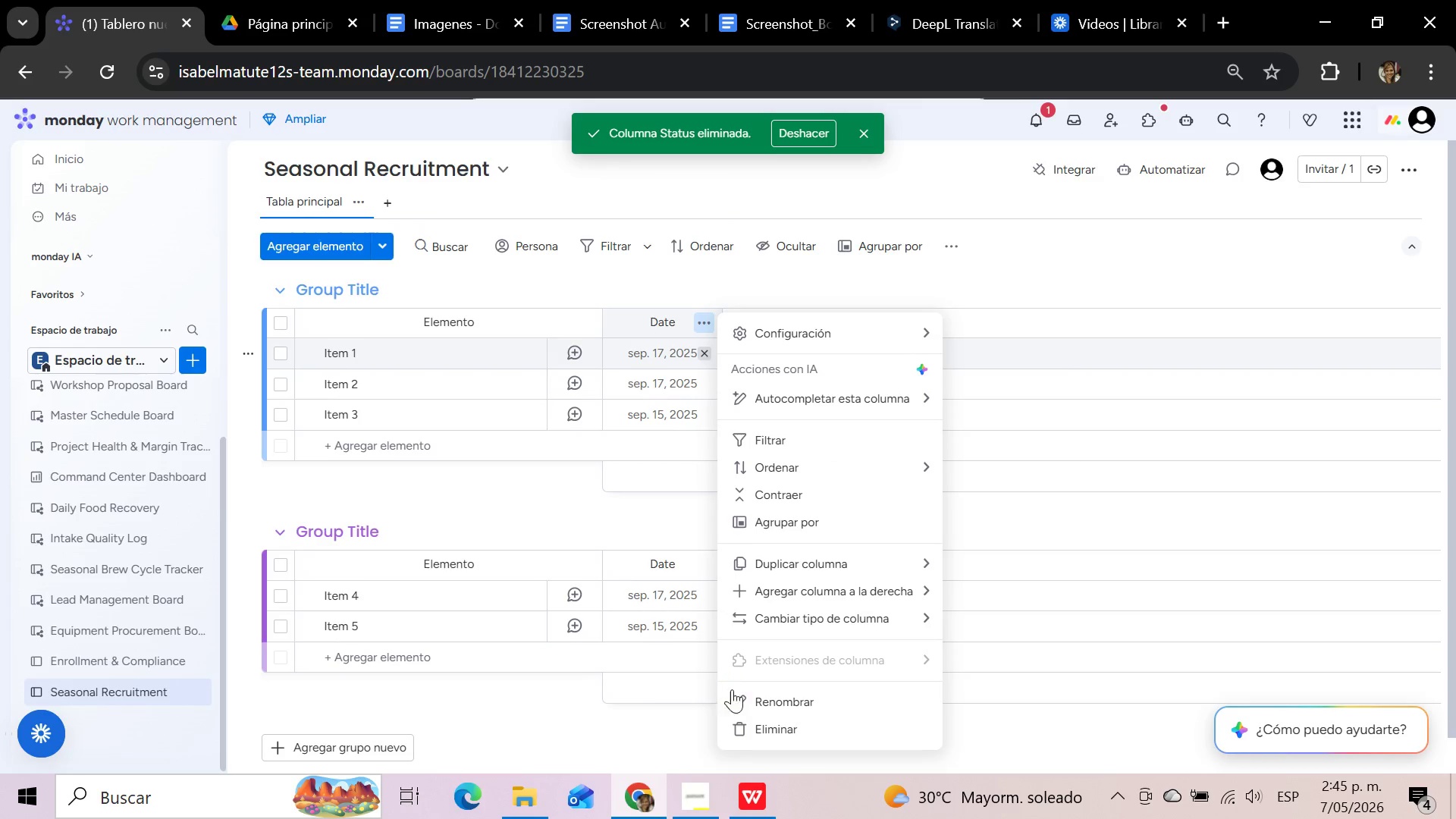 
left_click([754, 724])
 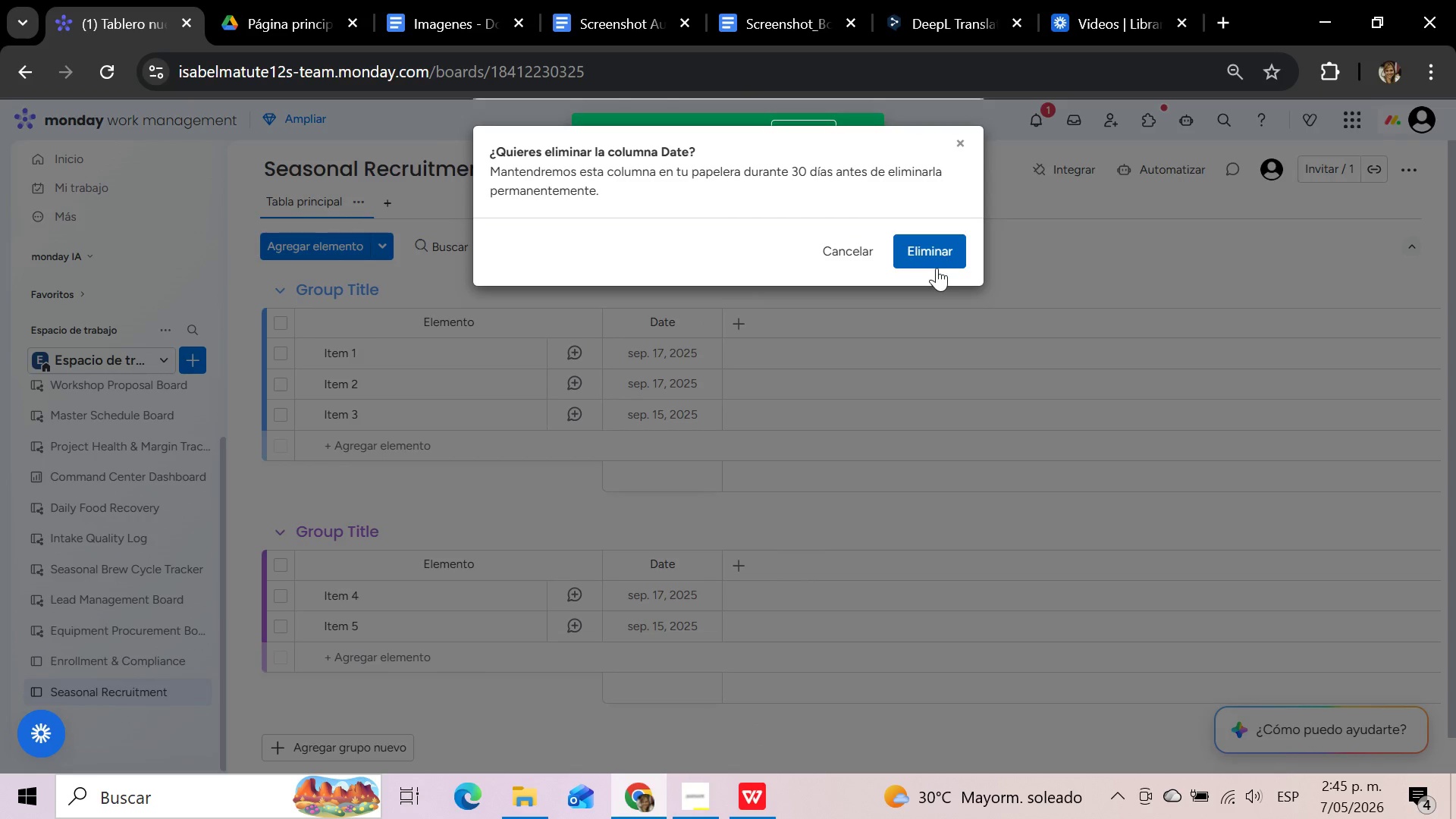 
left_click([937, 261])
 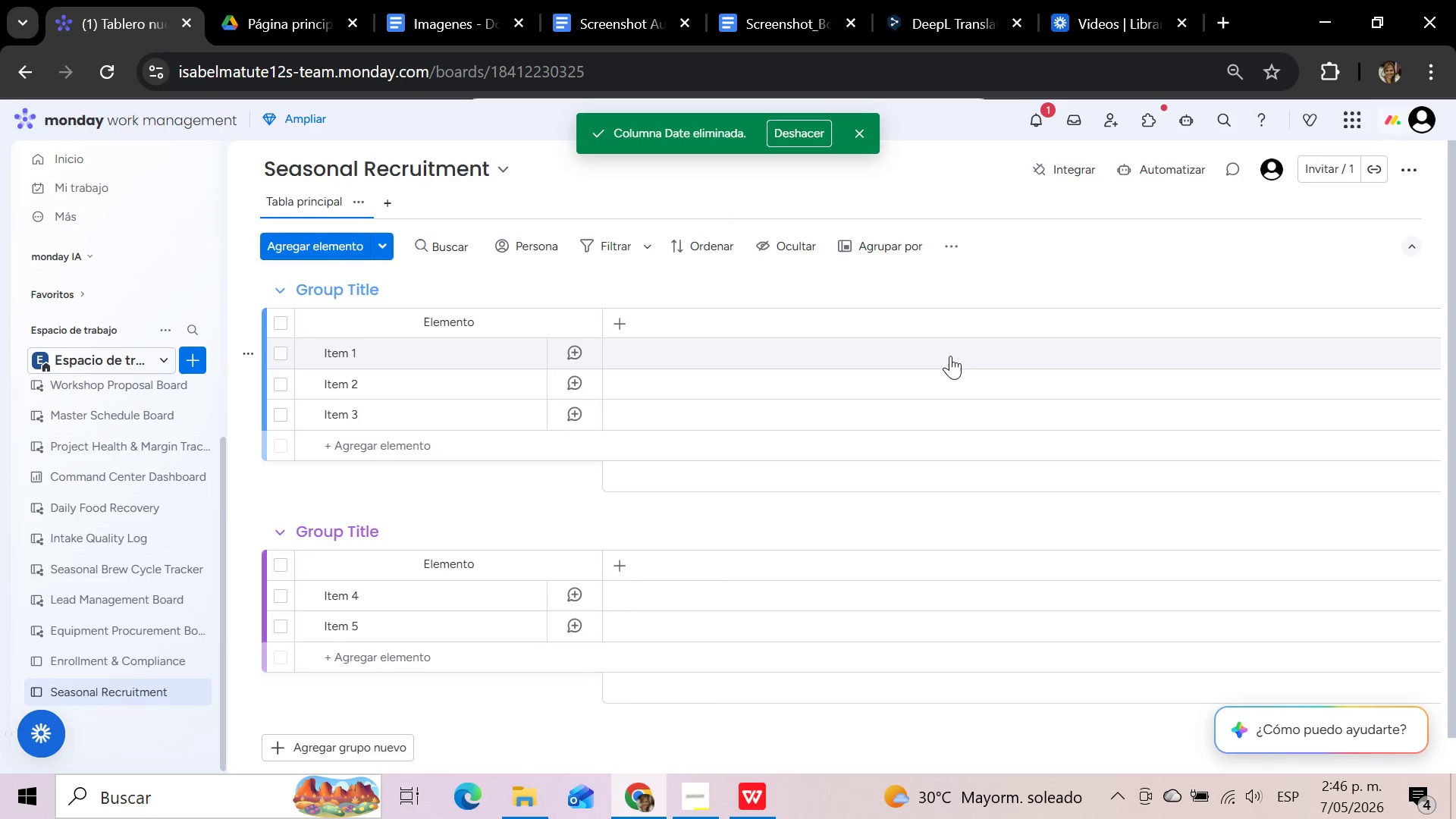 
wait(23.47)
 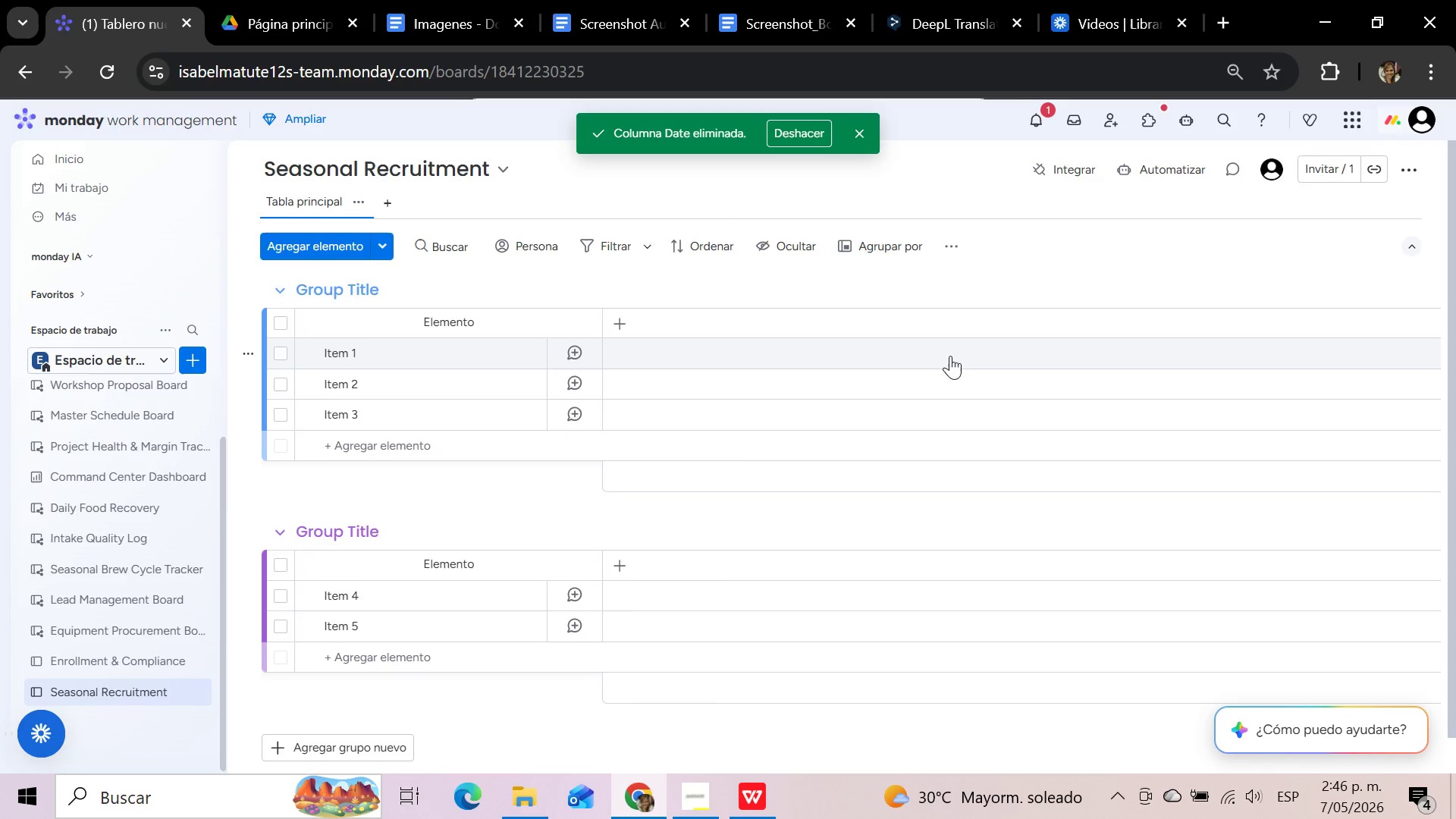 
left_click([475, 328])
 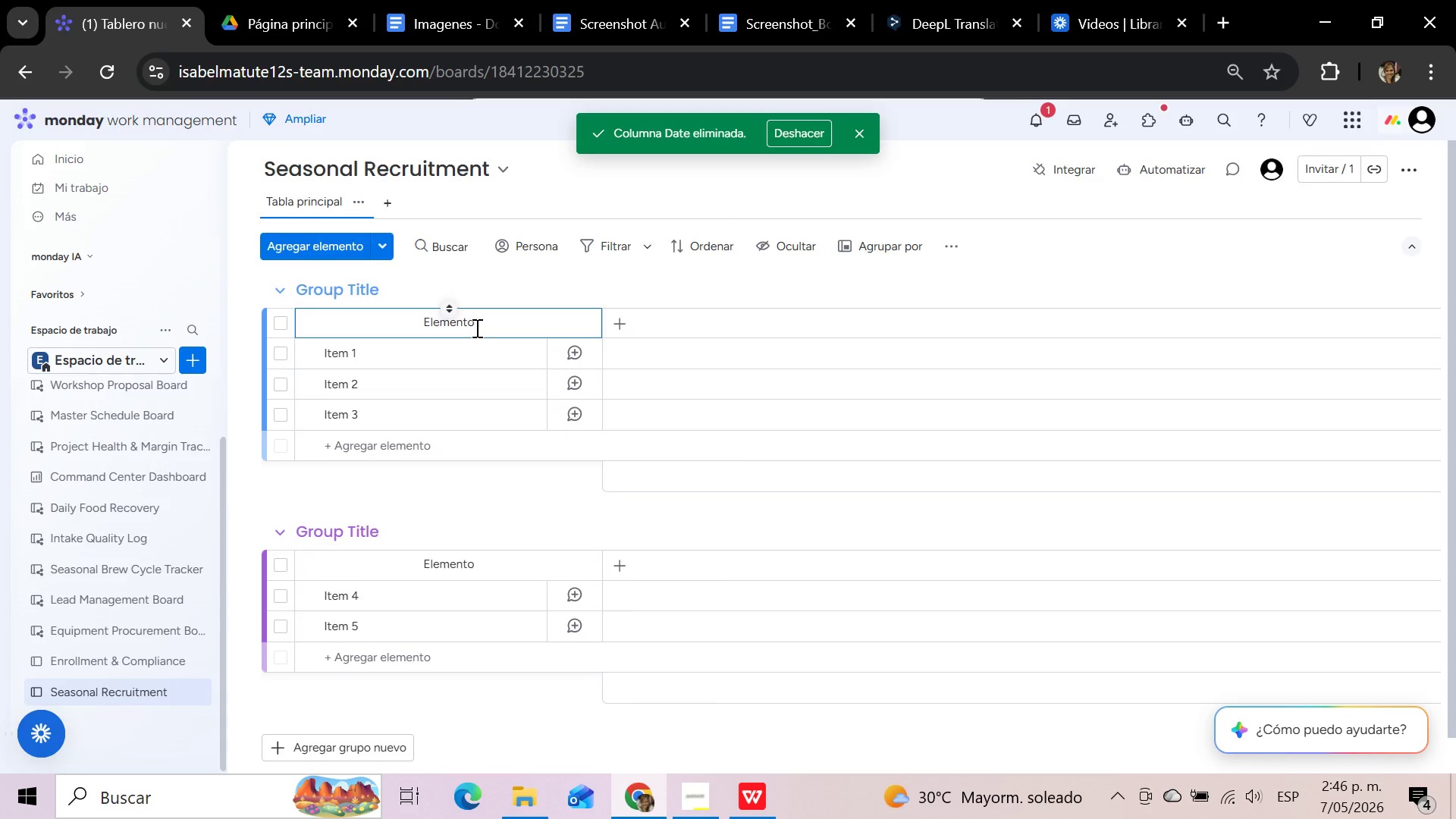 
hold_key(key=Backspace, duration=0.98)
 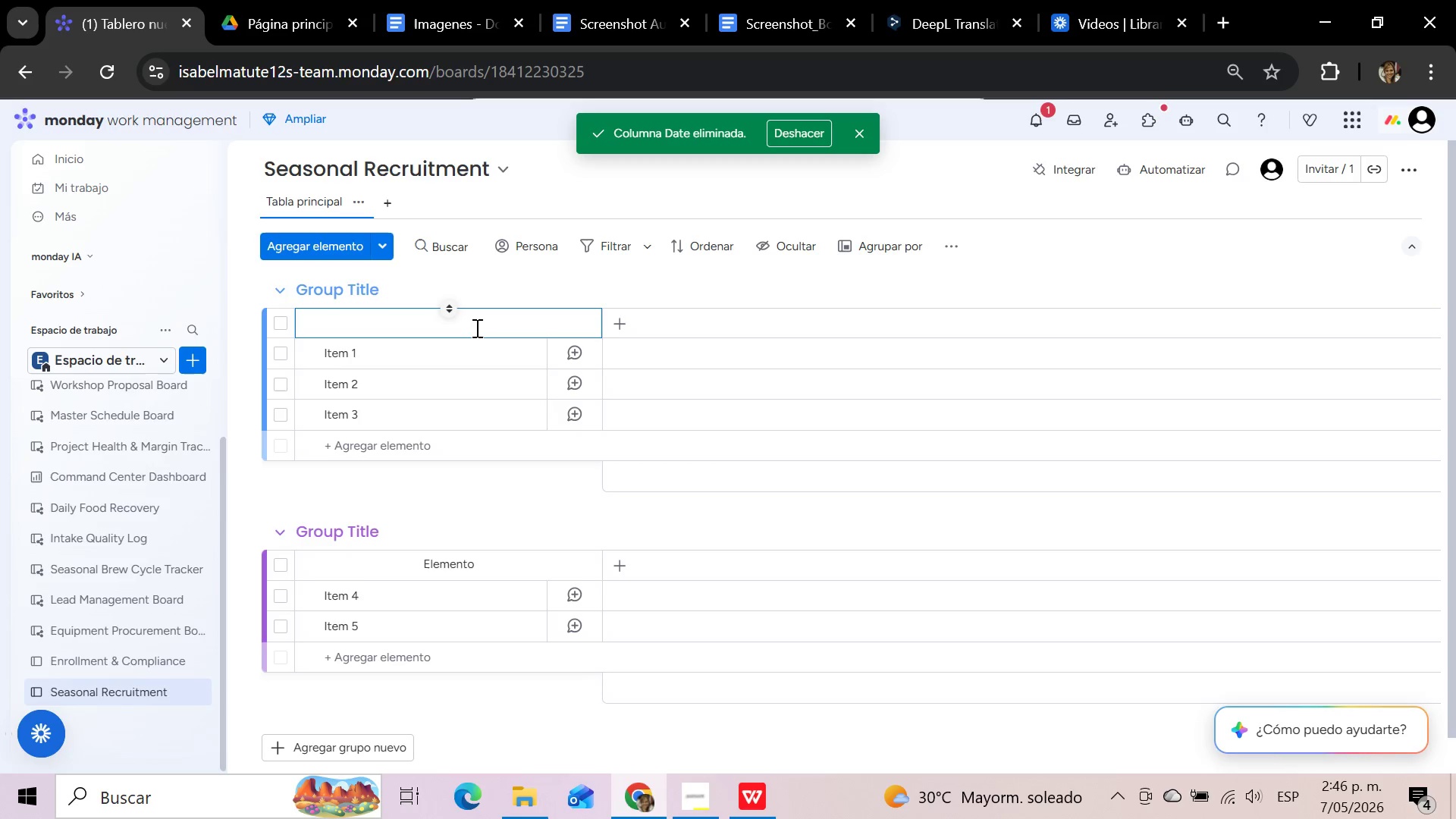 
type(Candidate Name)
 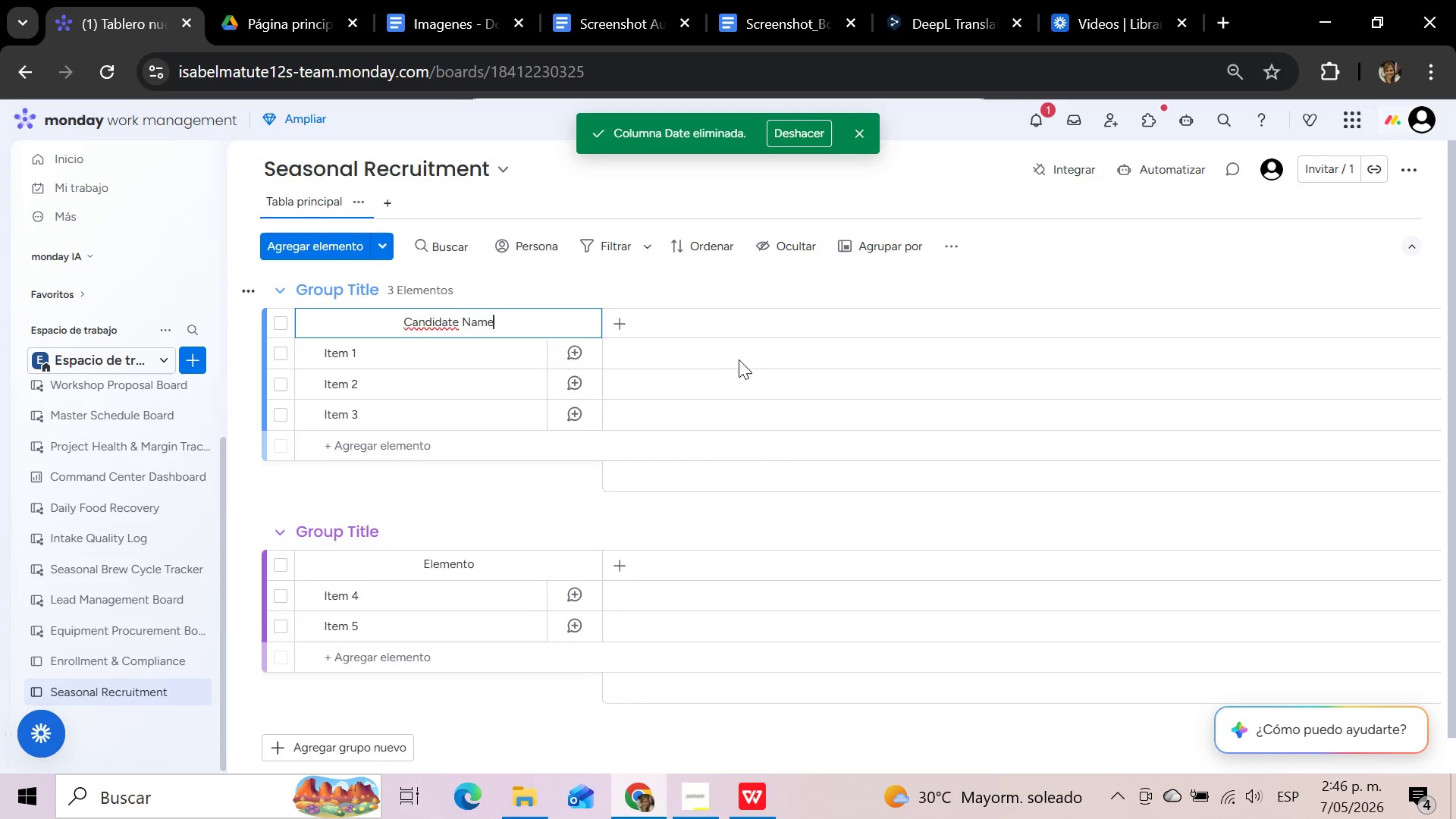 
wait(5.86)
 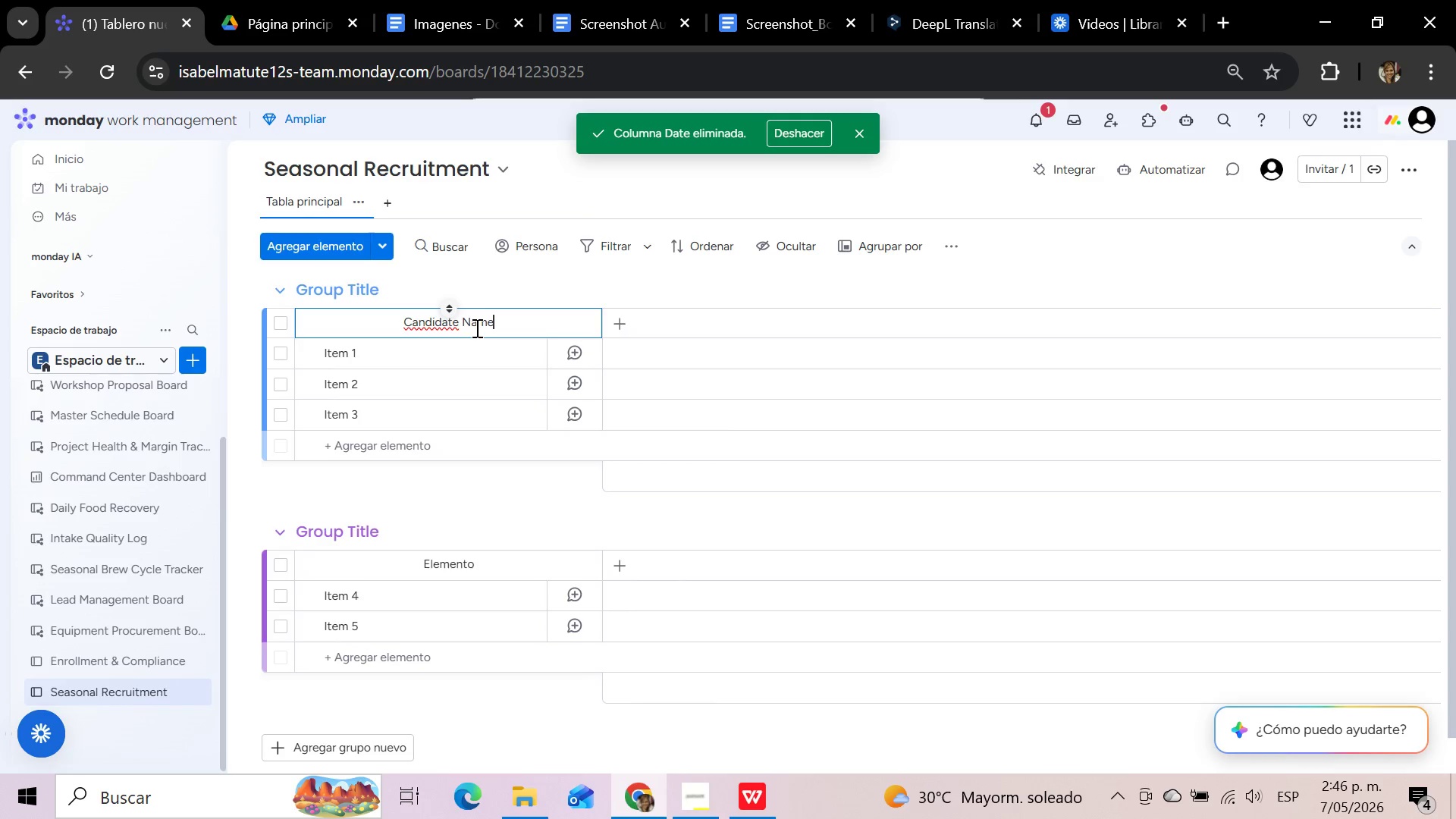 
left_click([758, 790])
 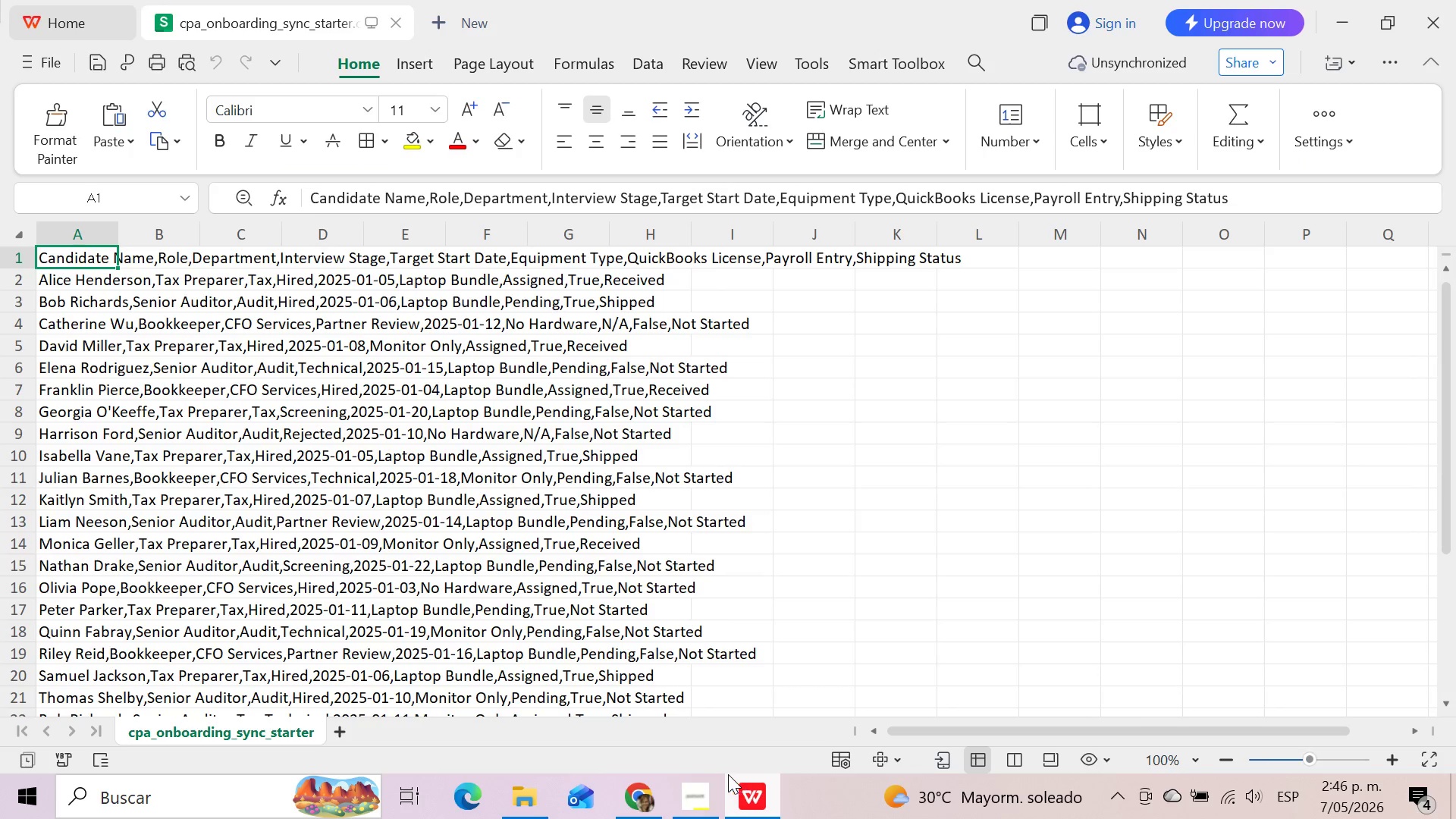 
wait(5.69)
 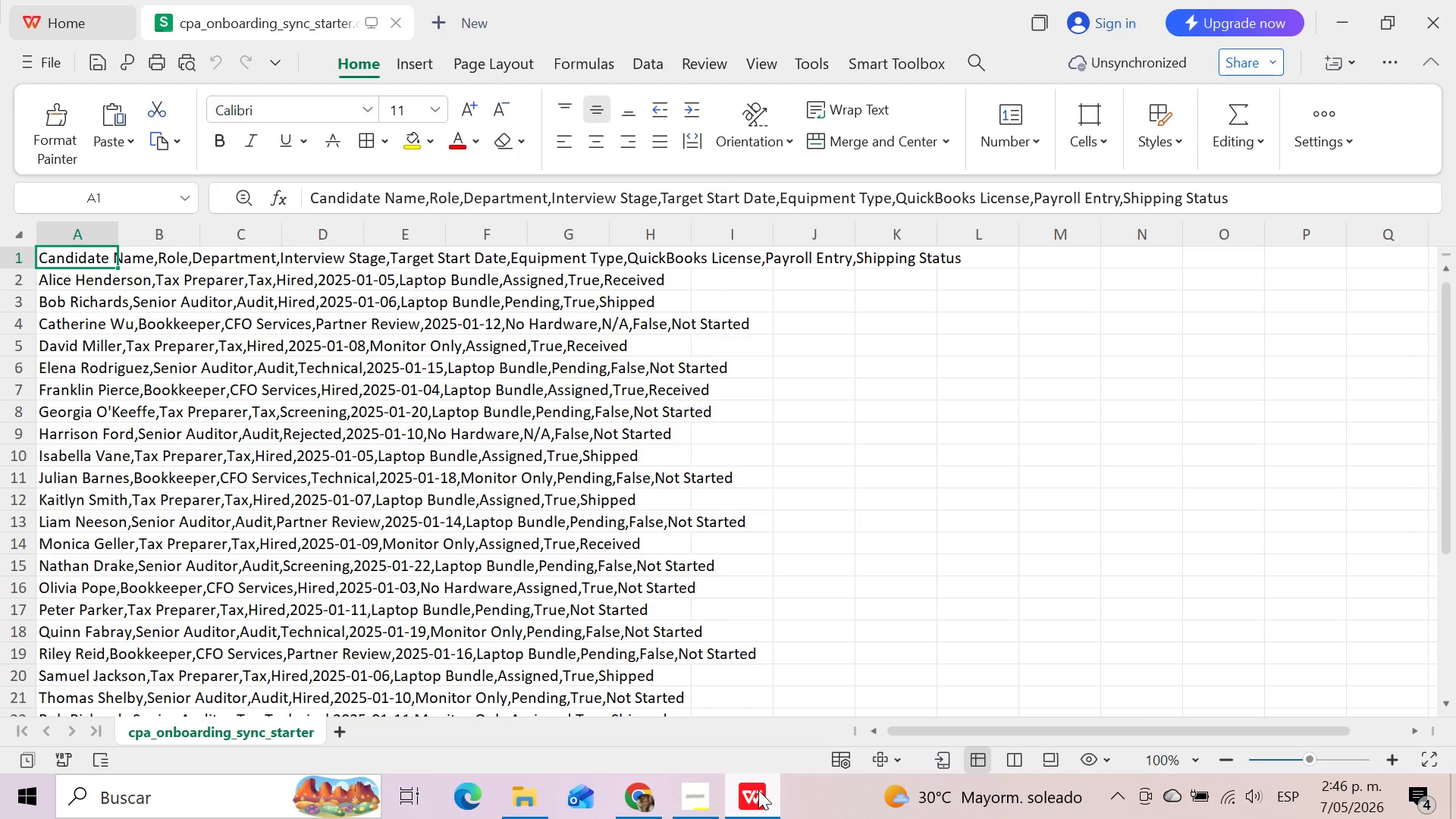 
left_click([651, 794])
 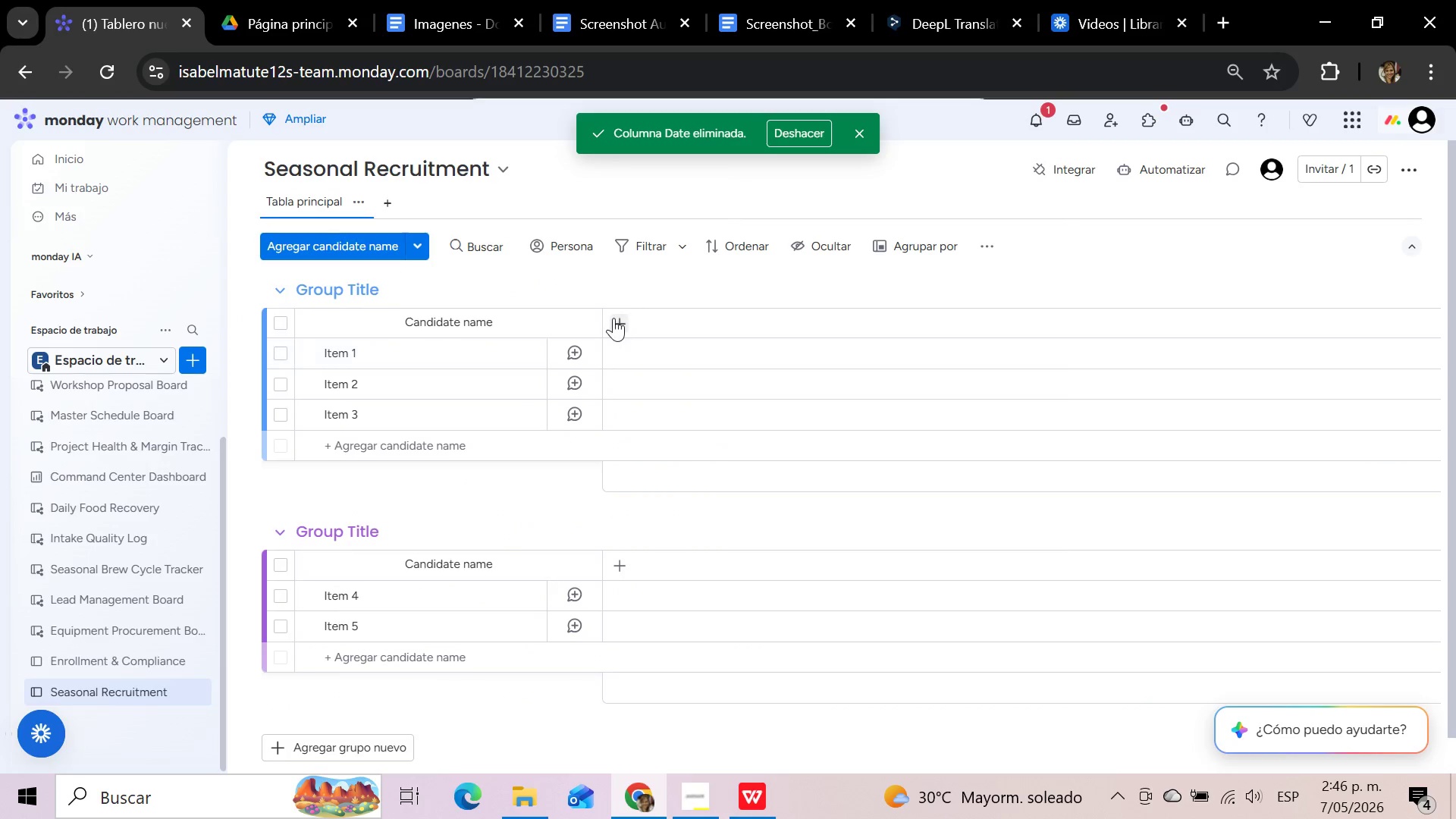 
left_click([613, 318])
 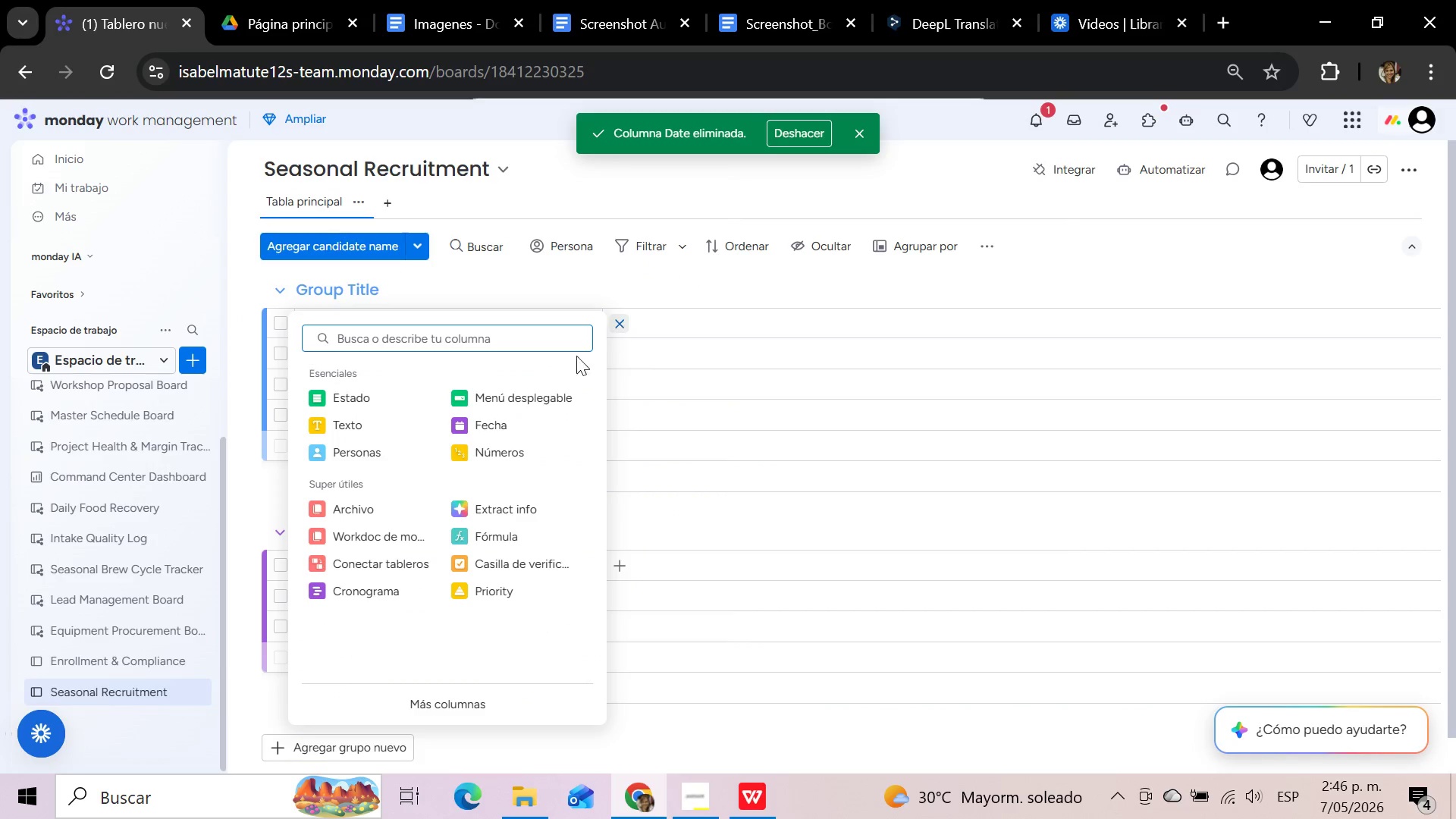 
left_click([538, 394])
 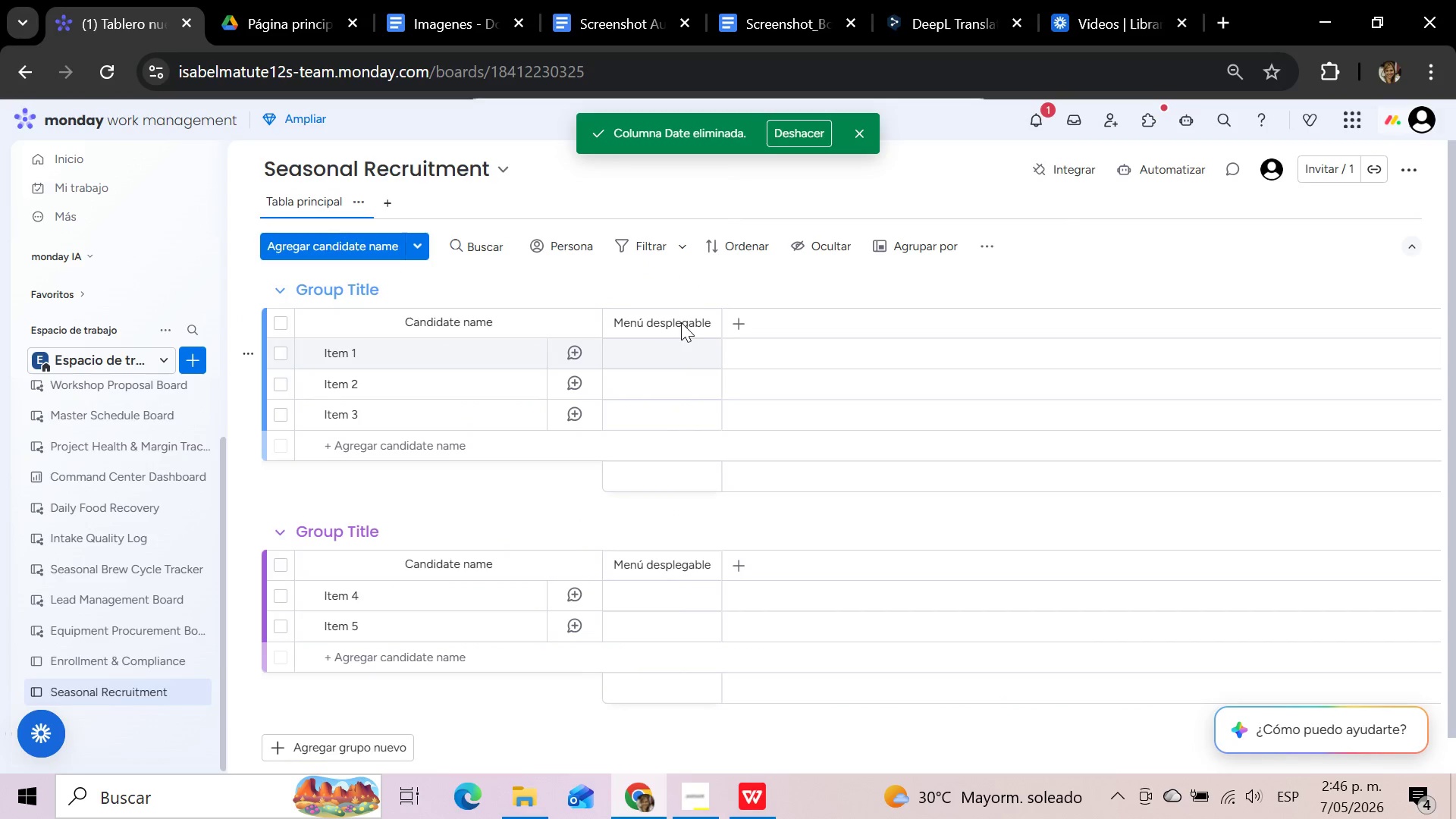 
left_click([681, 322])
 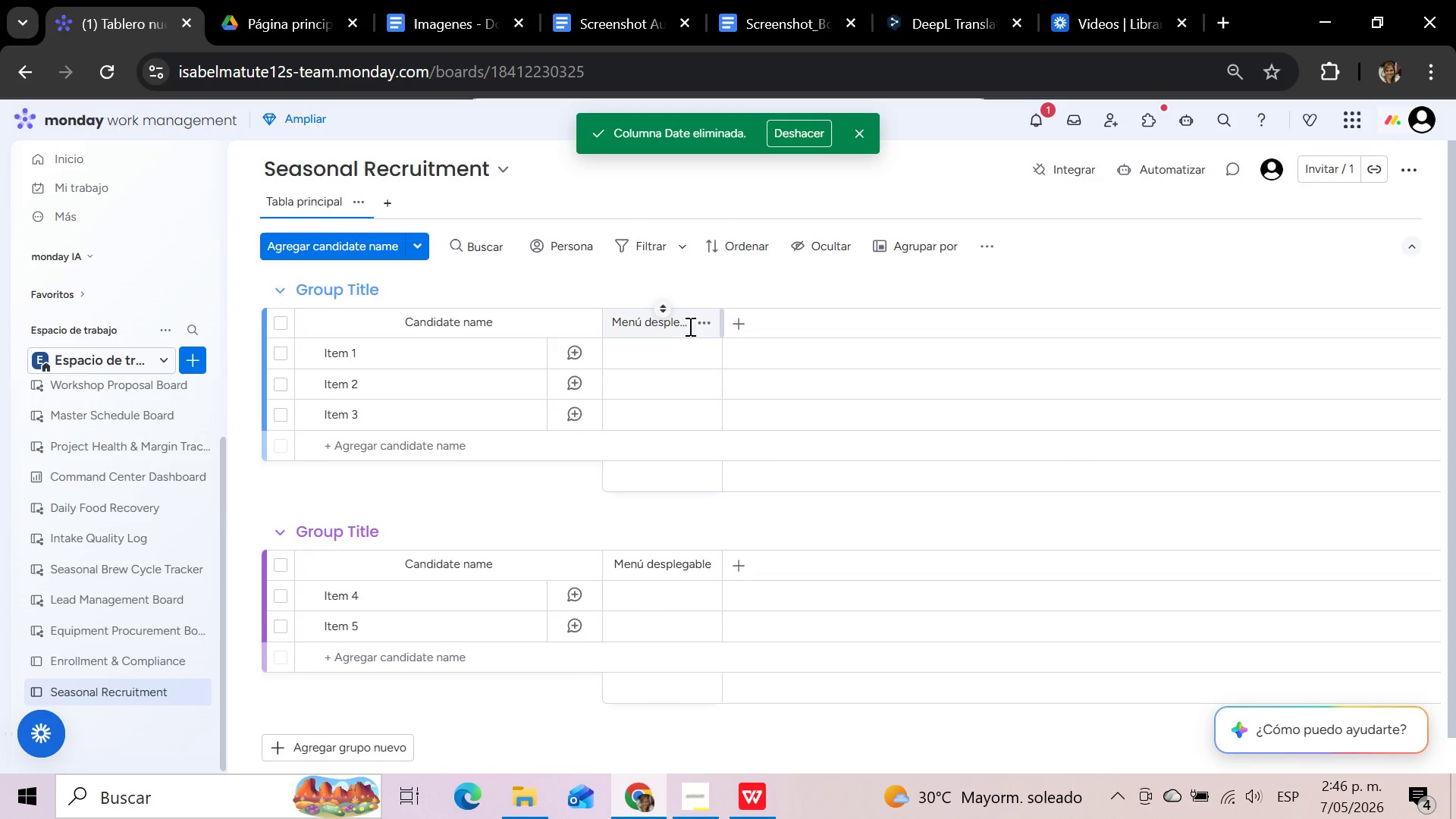 
left_click([679, 318])
 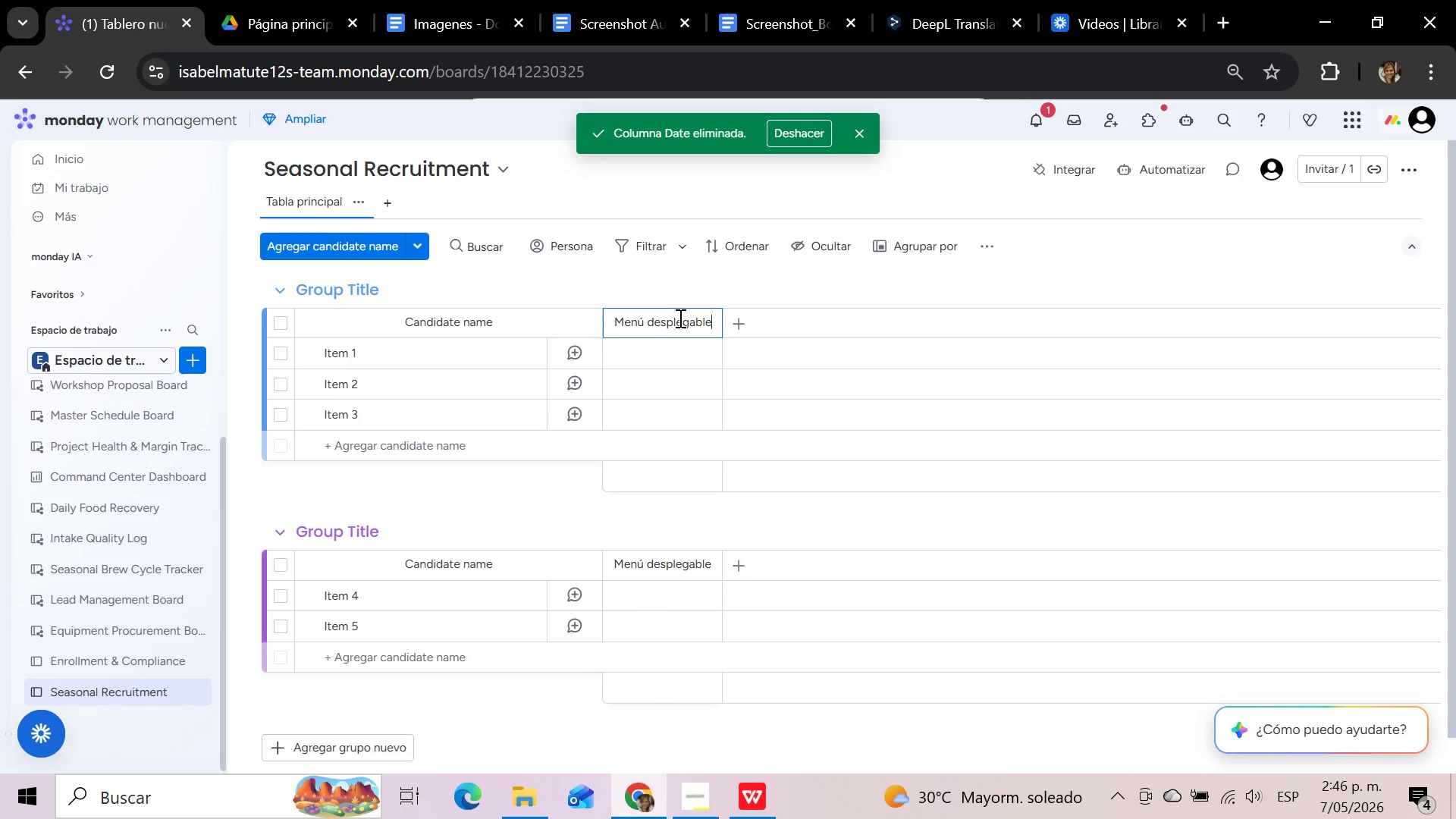 
hold_key(key=Backspace, duration=1.38)
 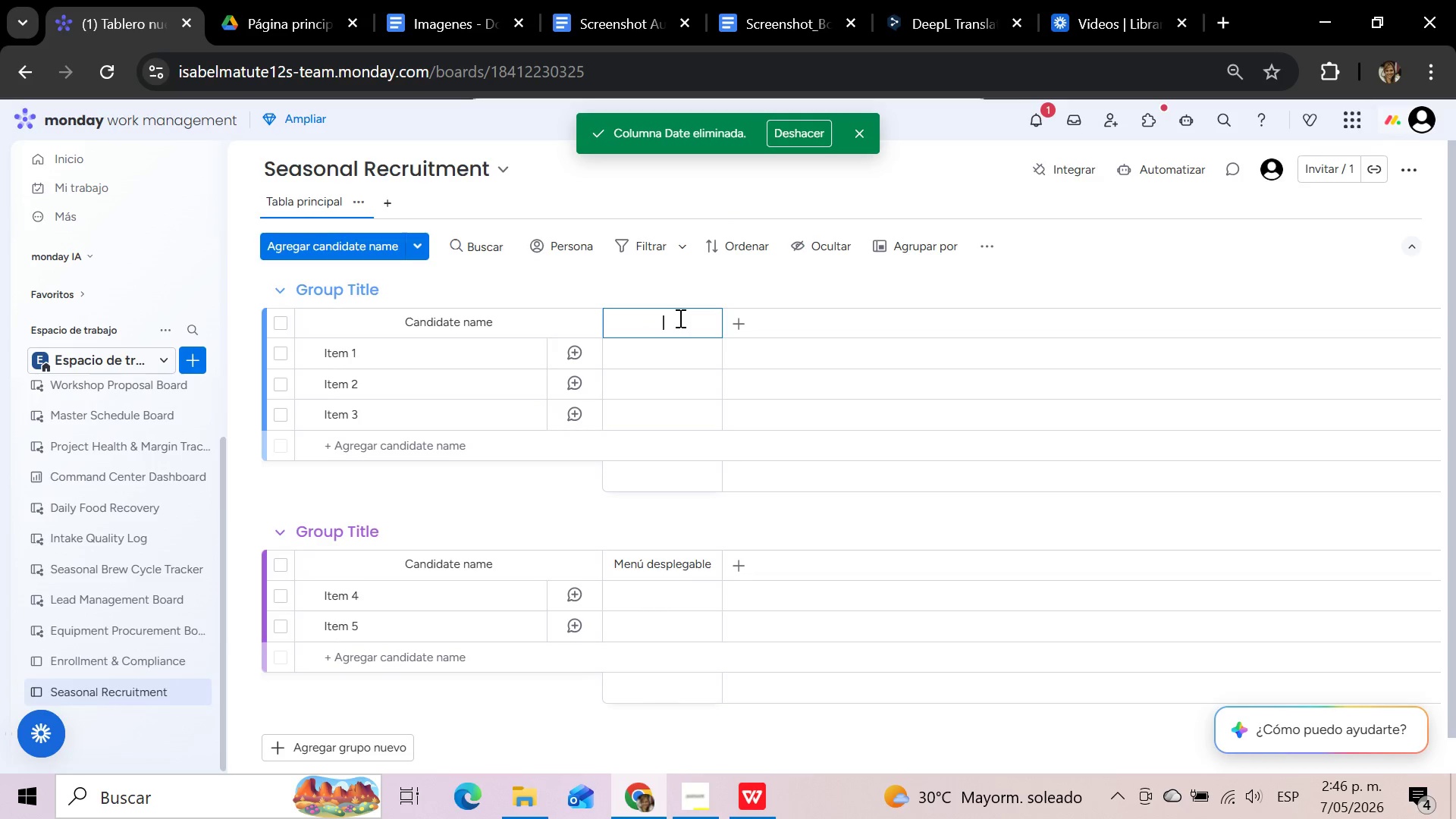 
type(Role)
 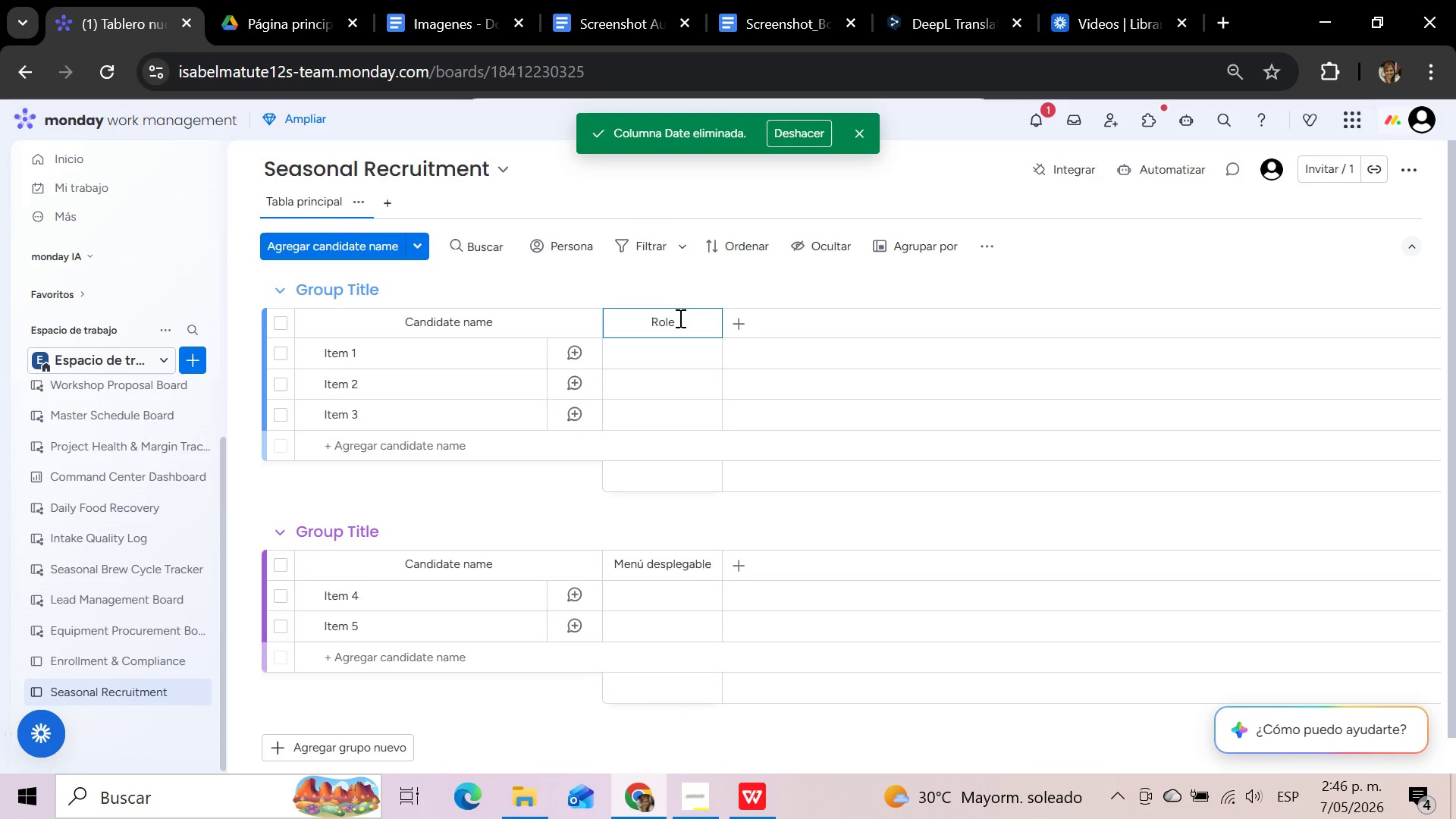 
wait(6.78)
 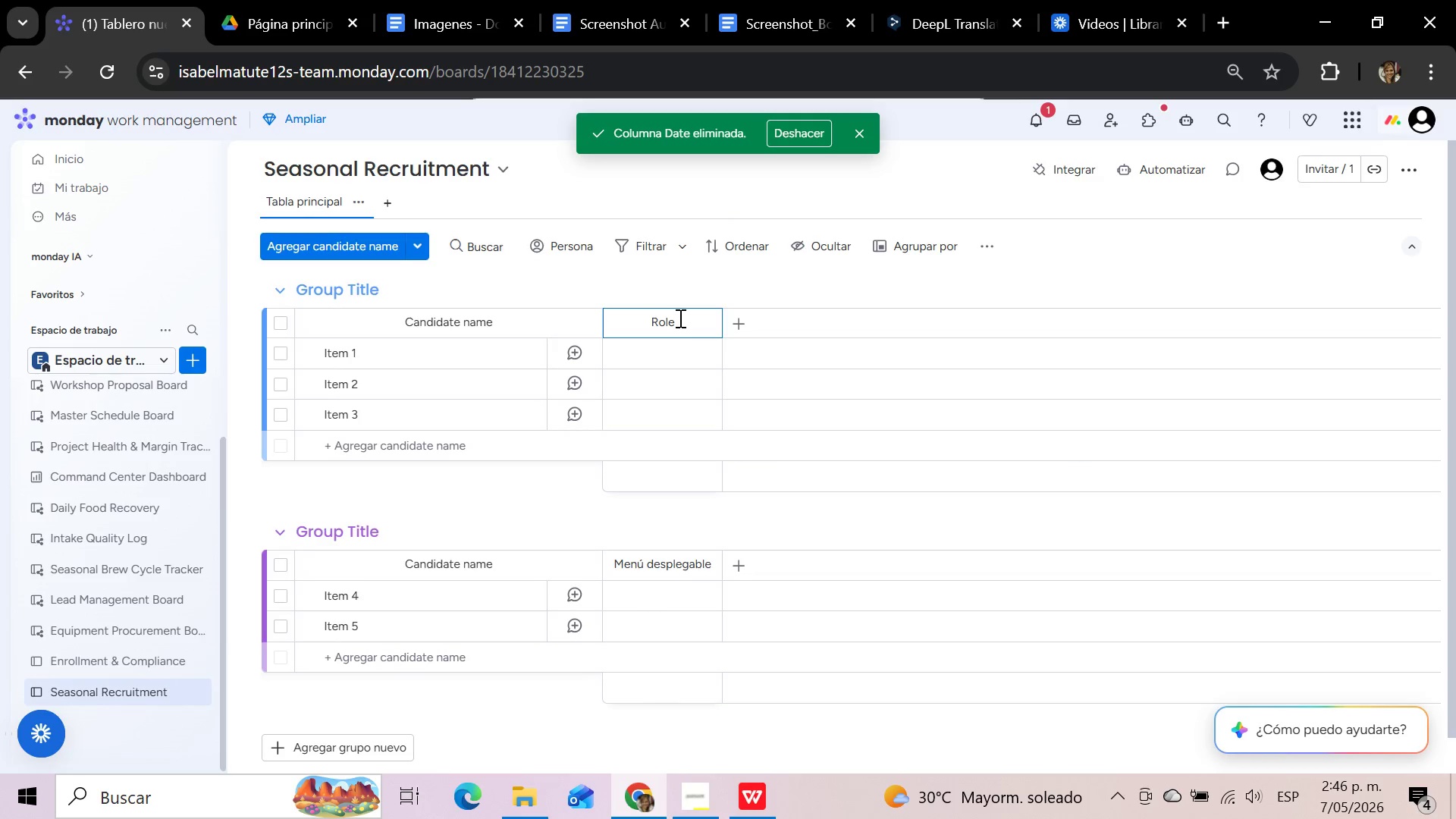 
left_click([741, 806])
 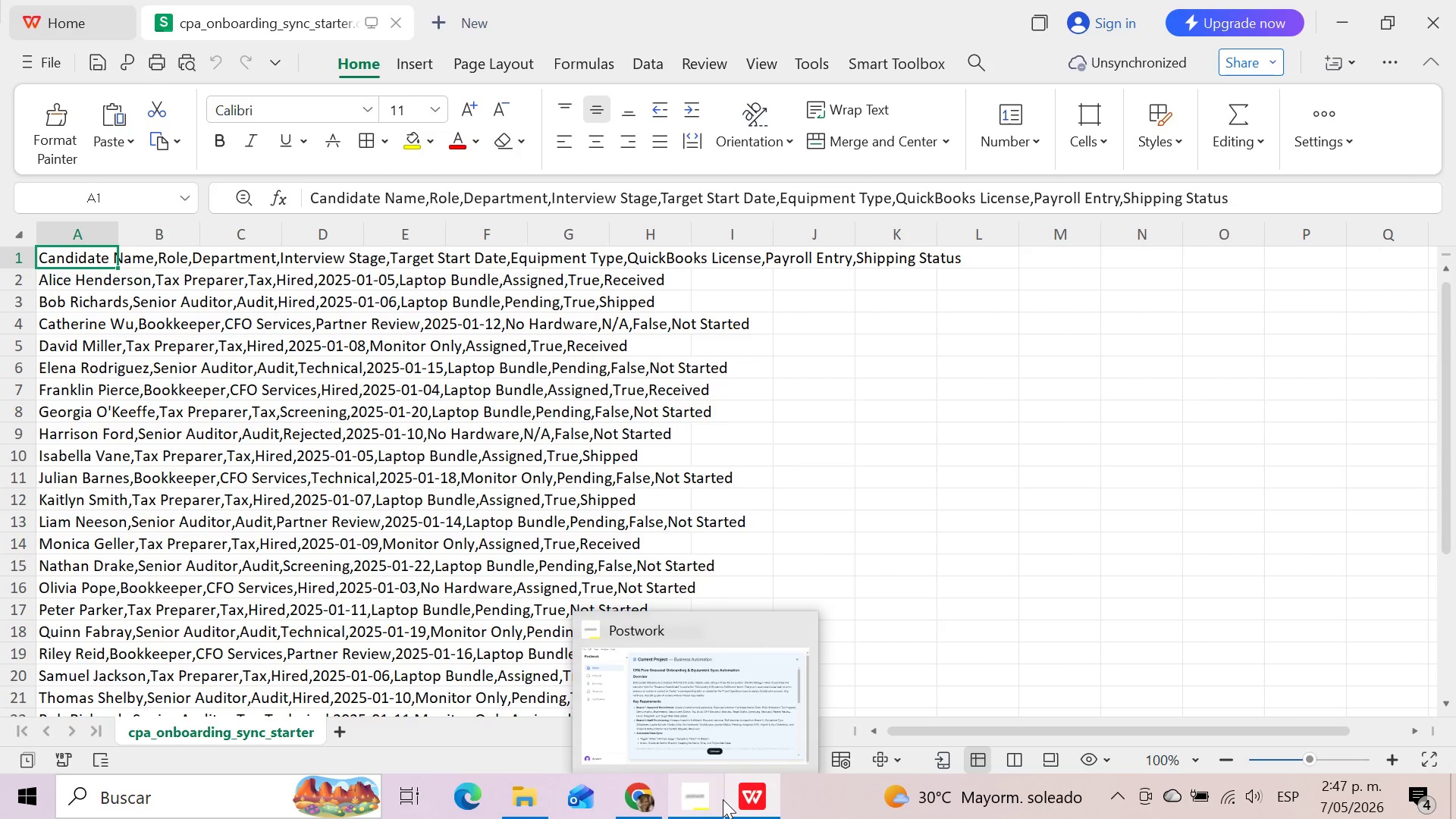 
wait(25.22)
 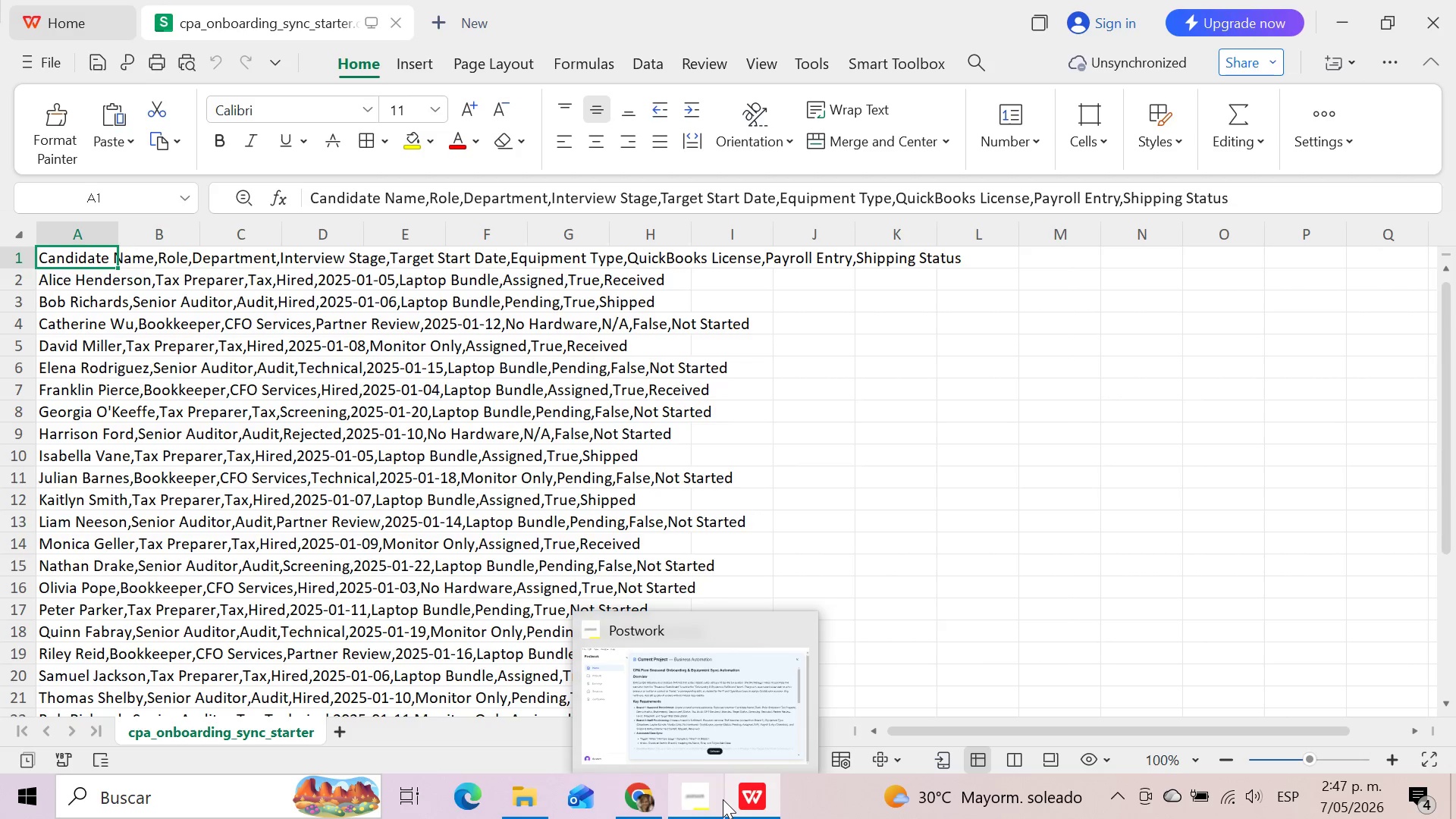 
left_click([654, 803])
 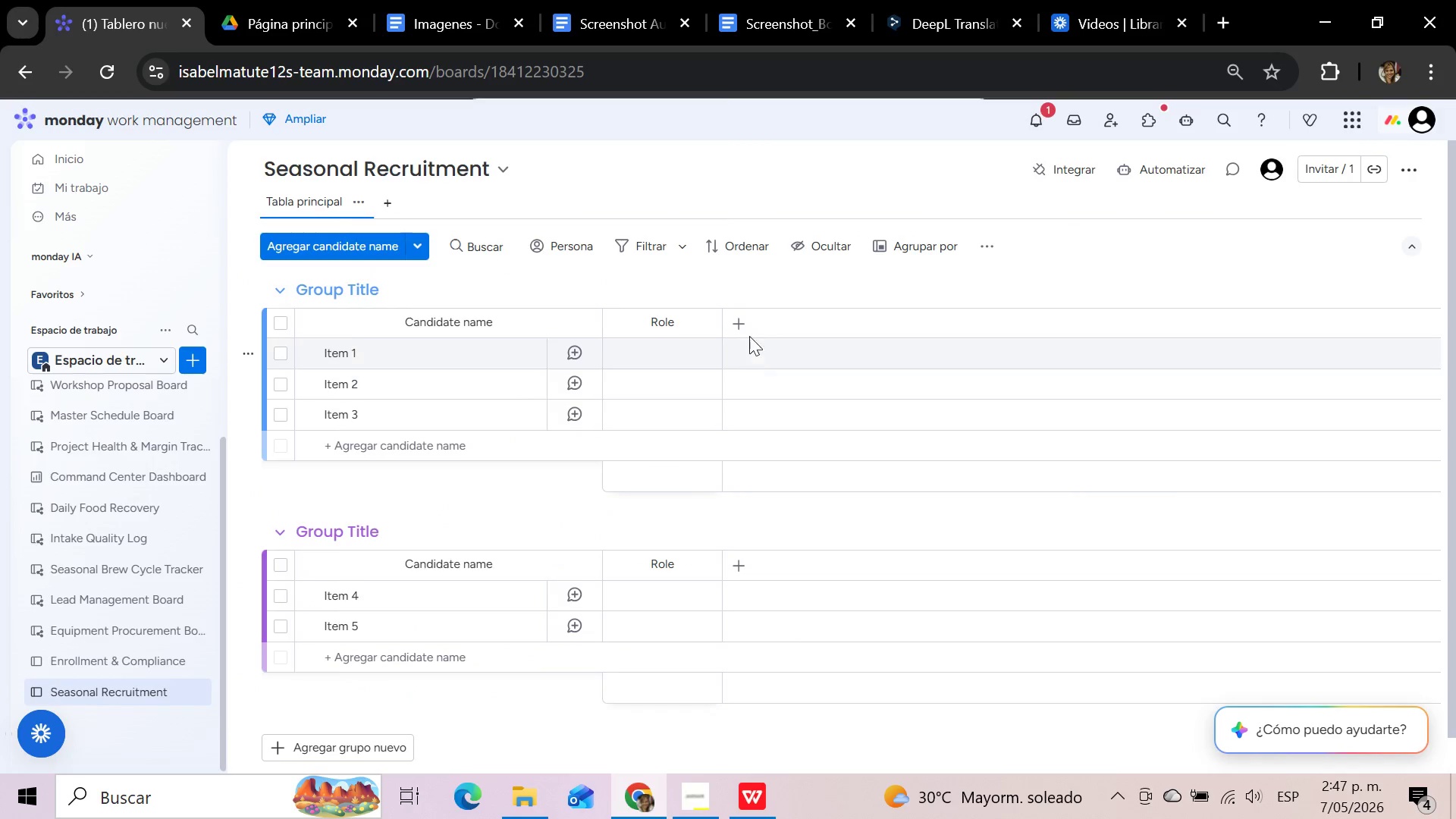 
left_click([738, 325])
 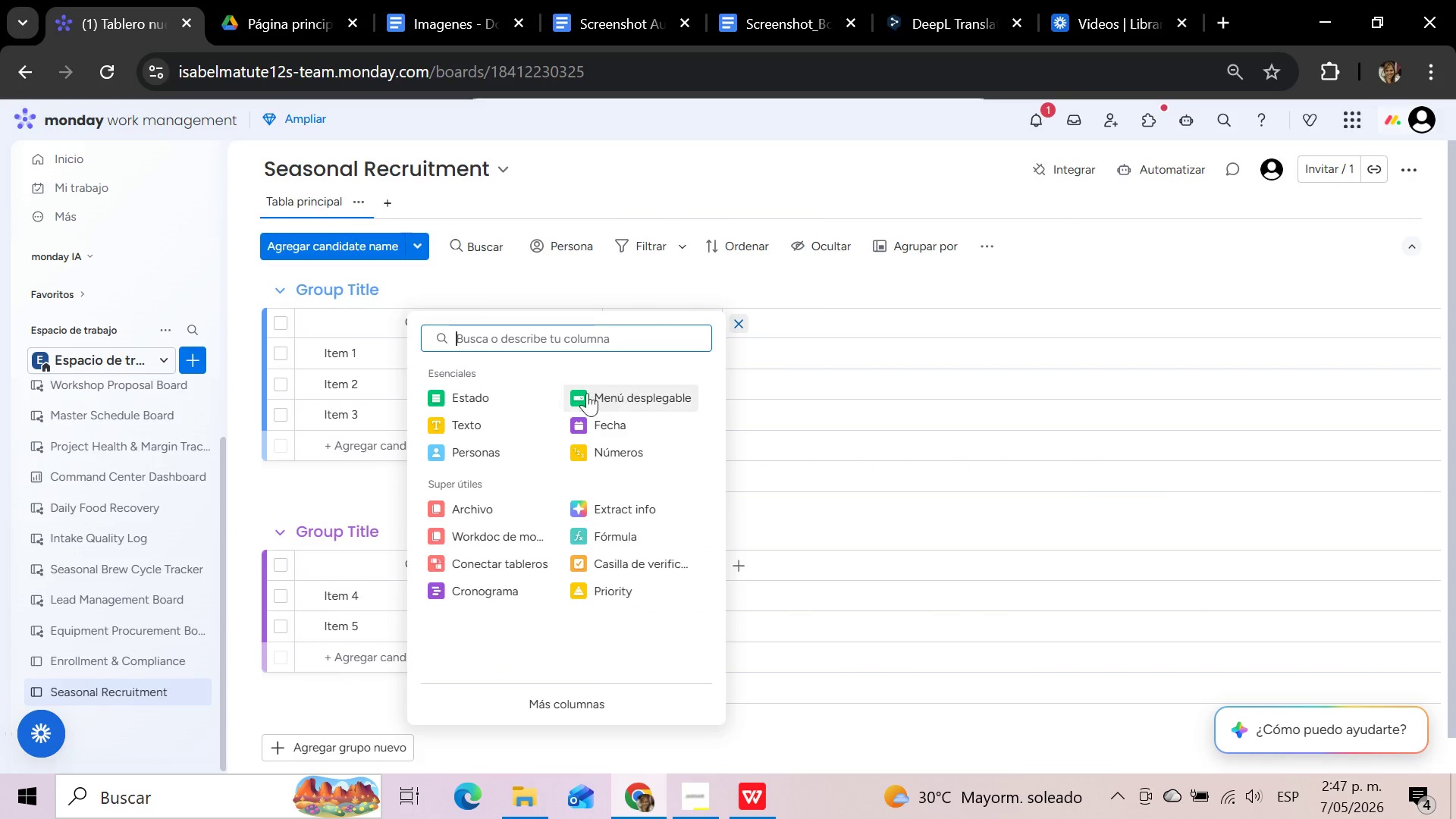 
left_click([492, 395])
 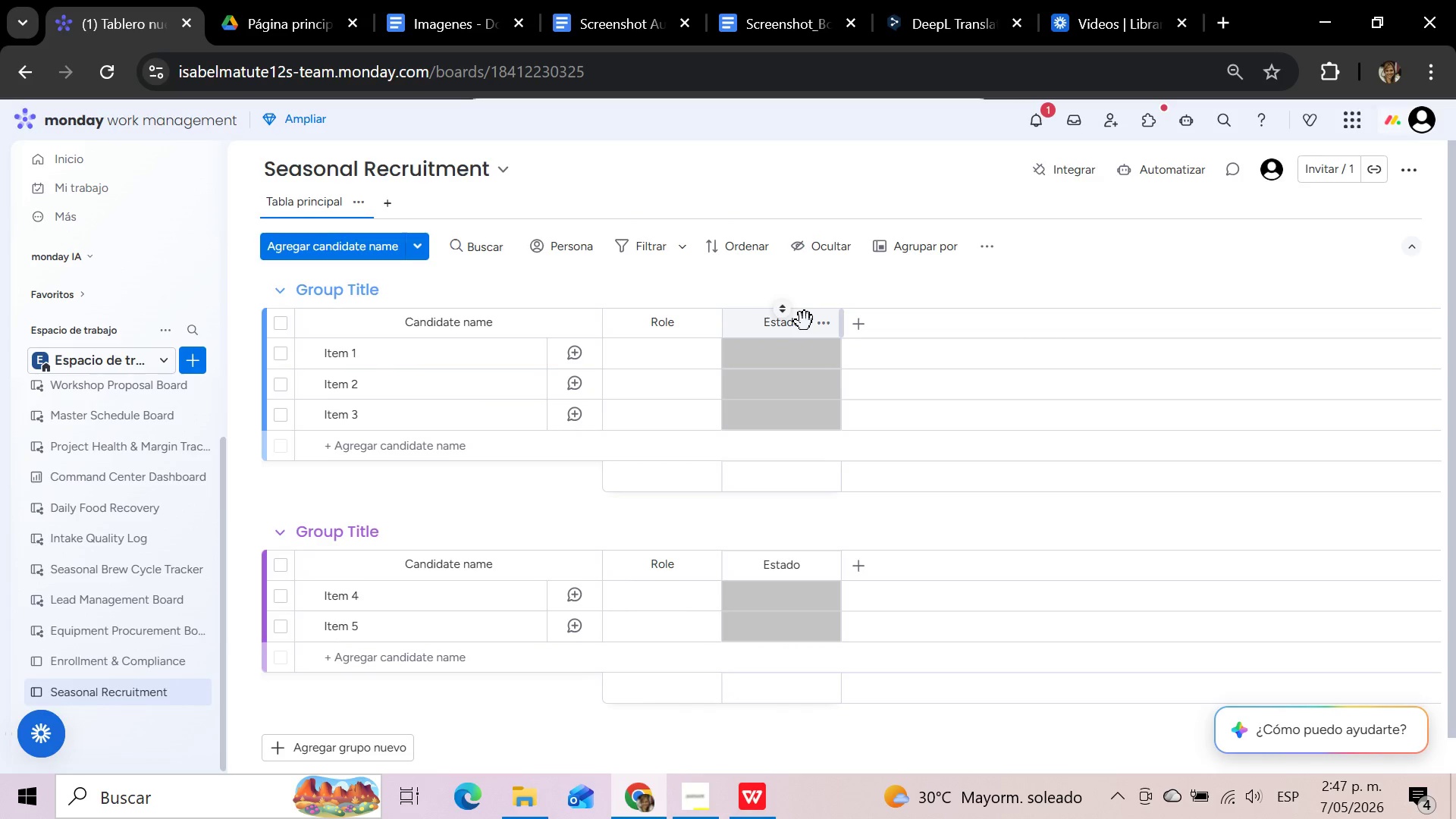 
left_click([802, 326])
 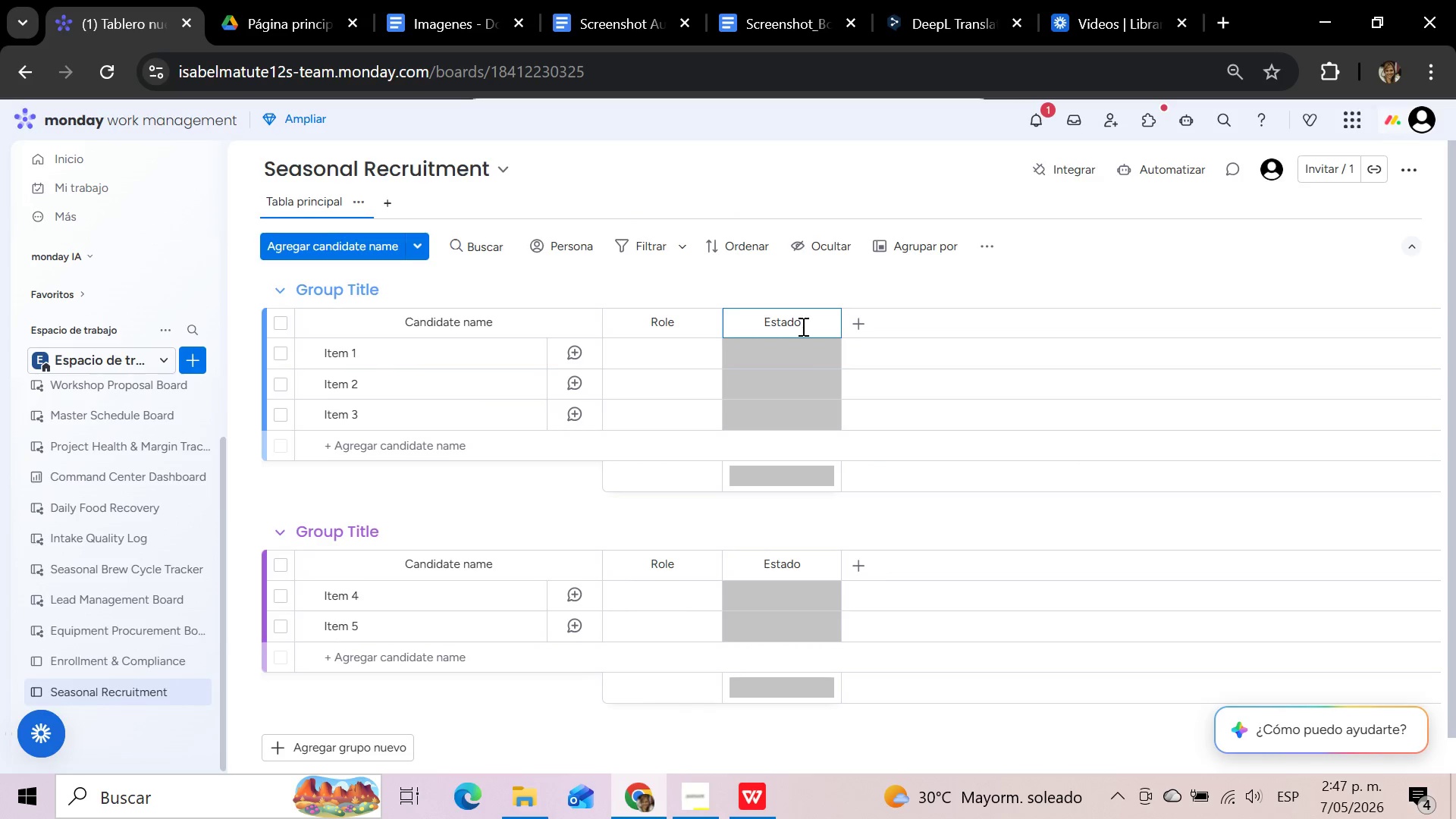 
hold_key(key=Backspace, duration=0.92)
 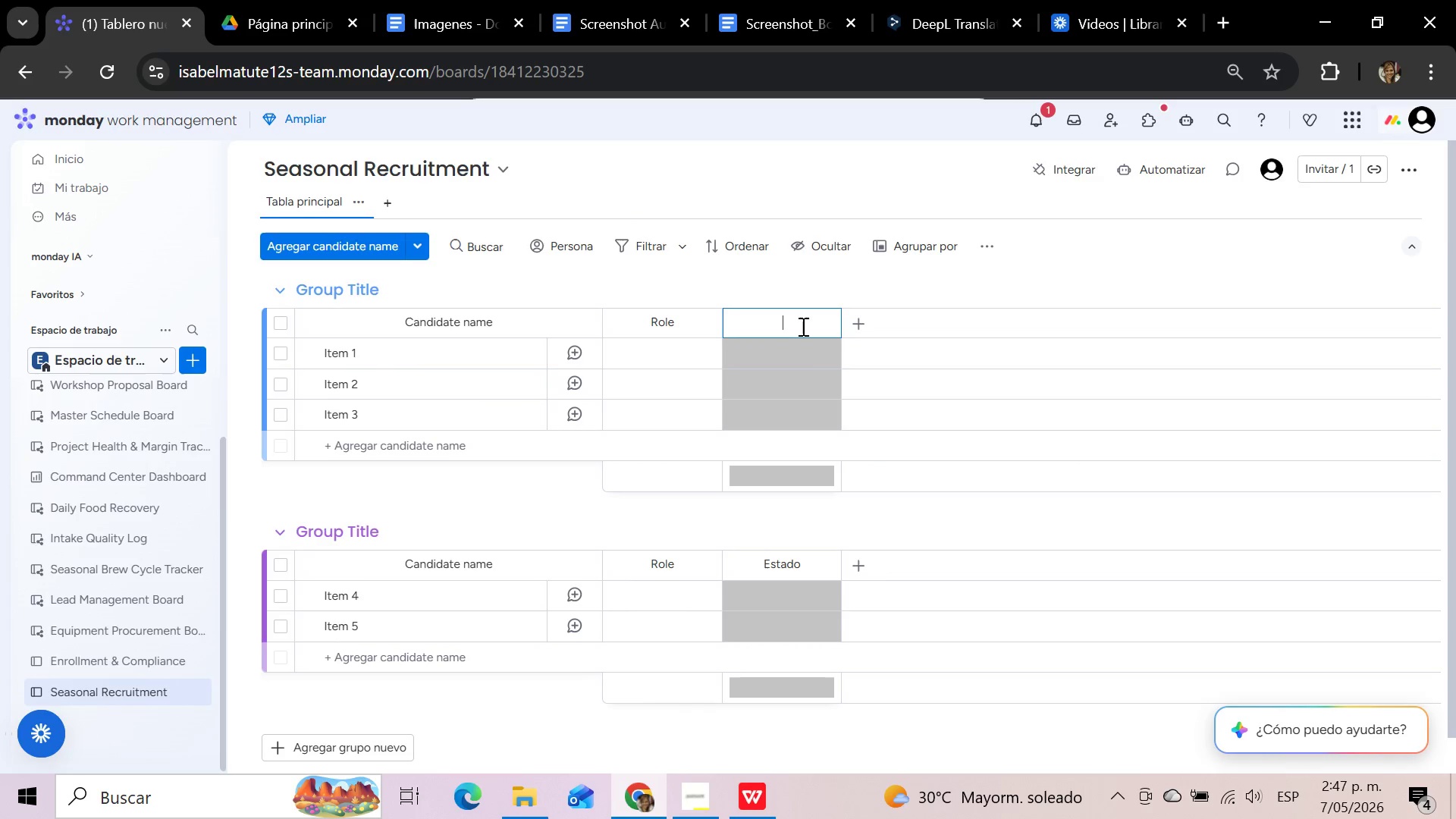 
type(Department)
 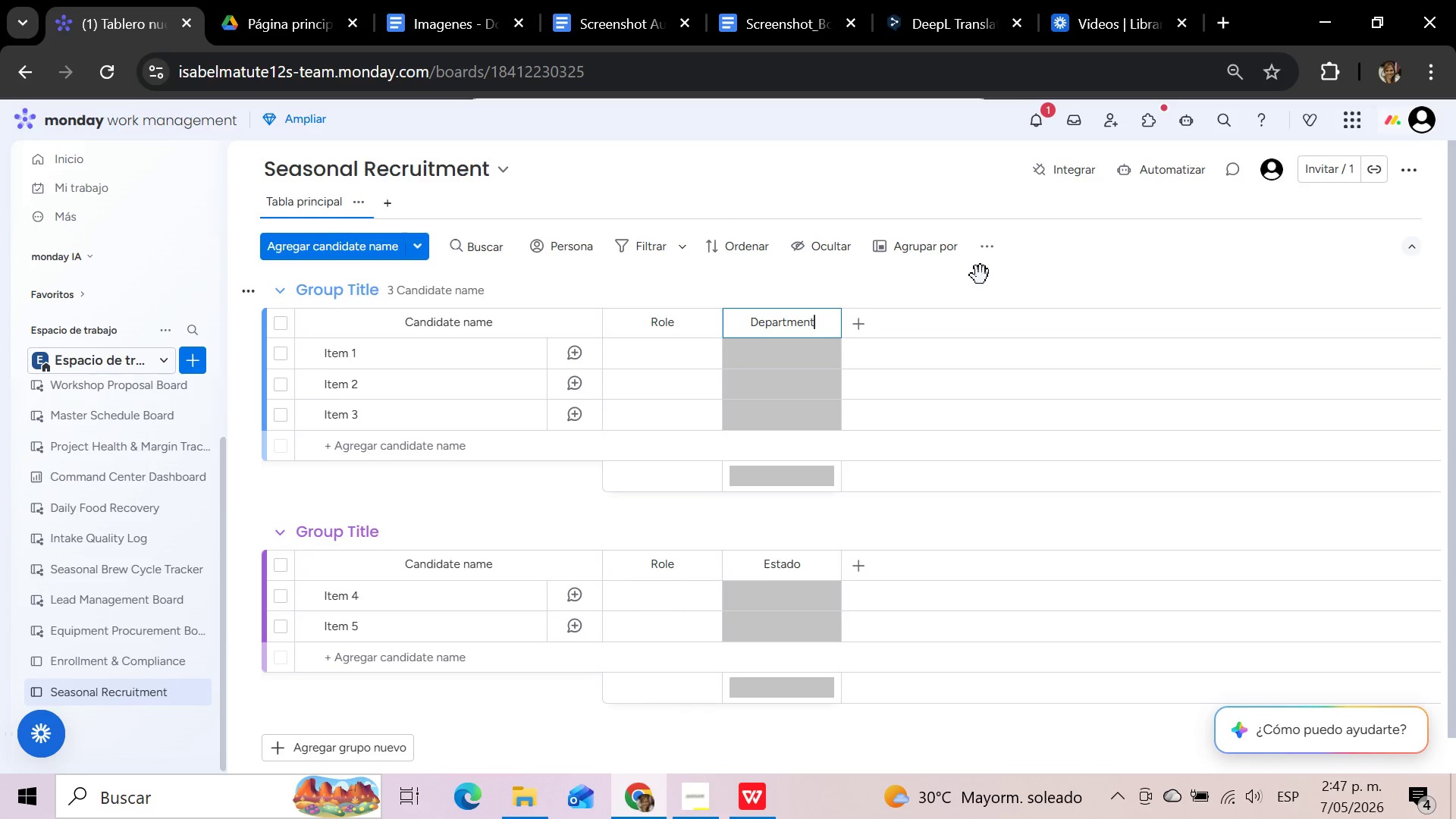 
wait(16.09)
 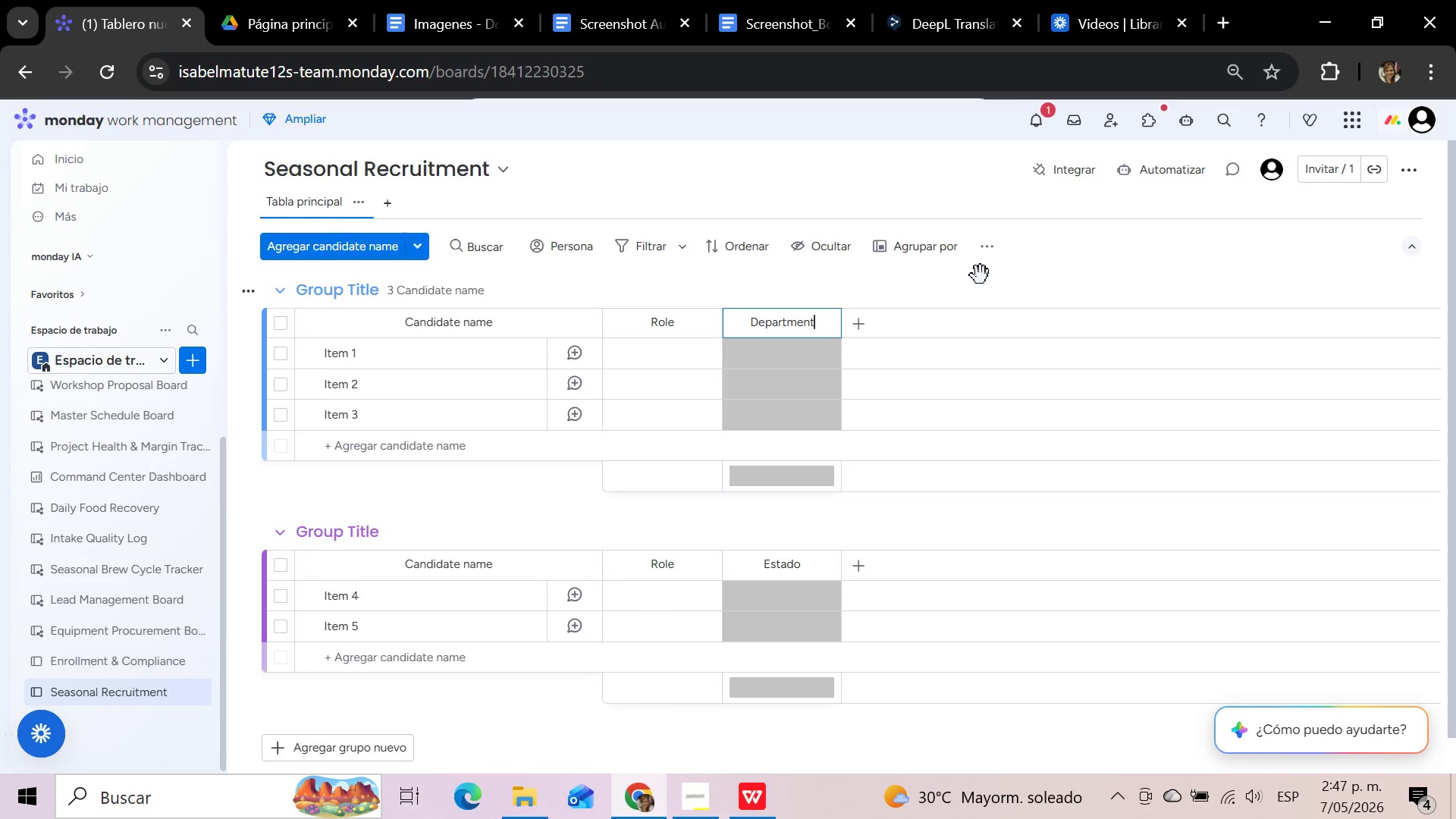 
left_click([859, 328])
 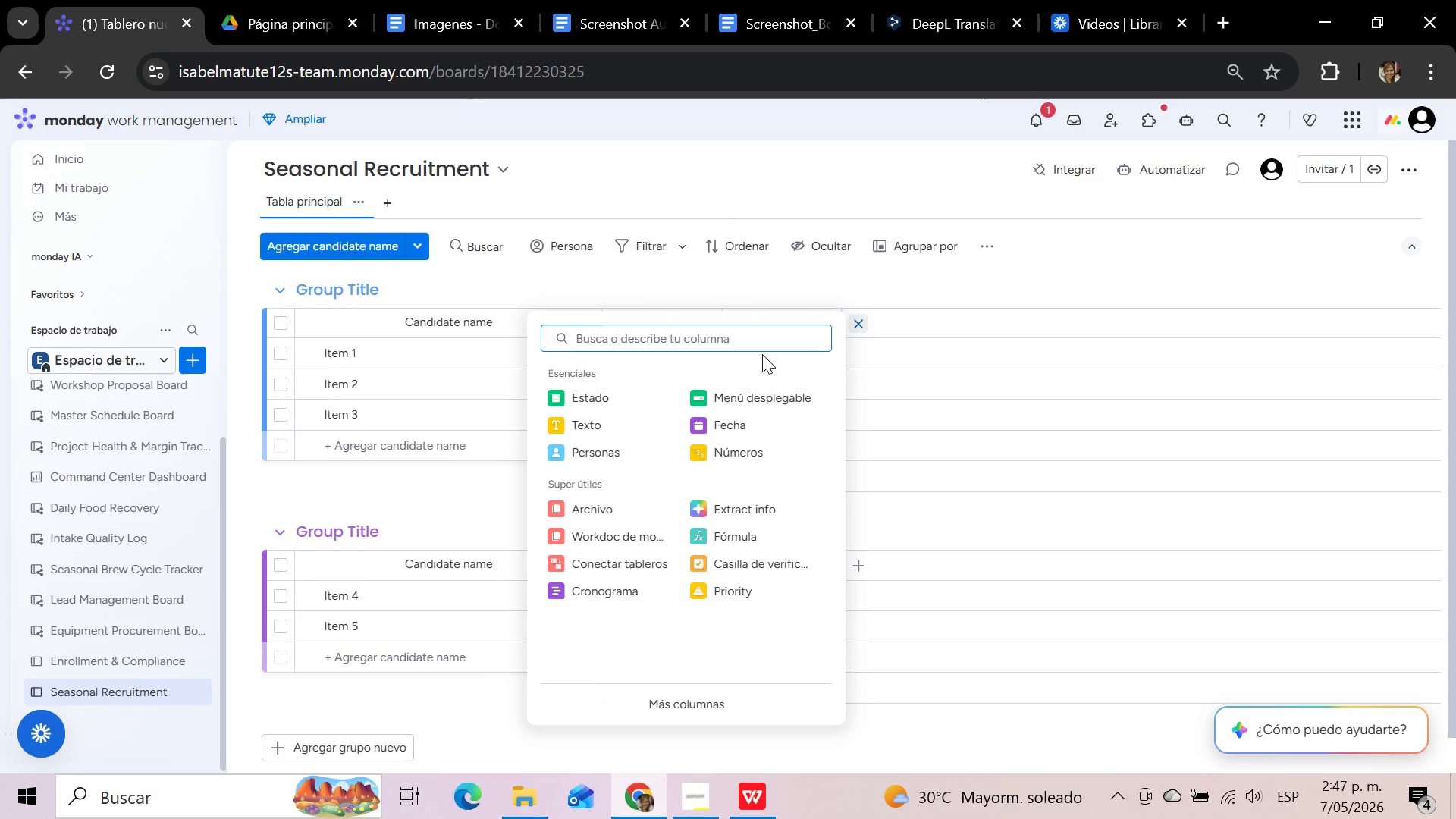 
left_click([639, 391])
 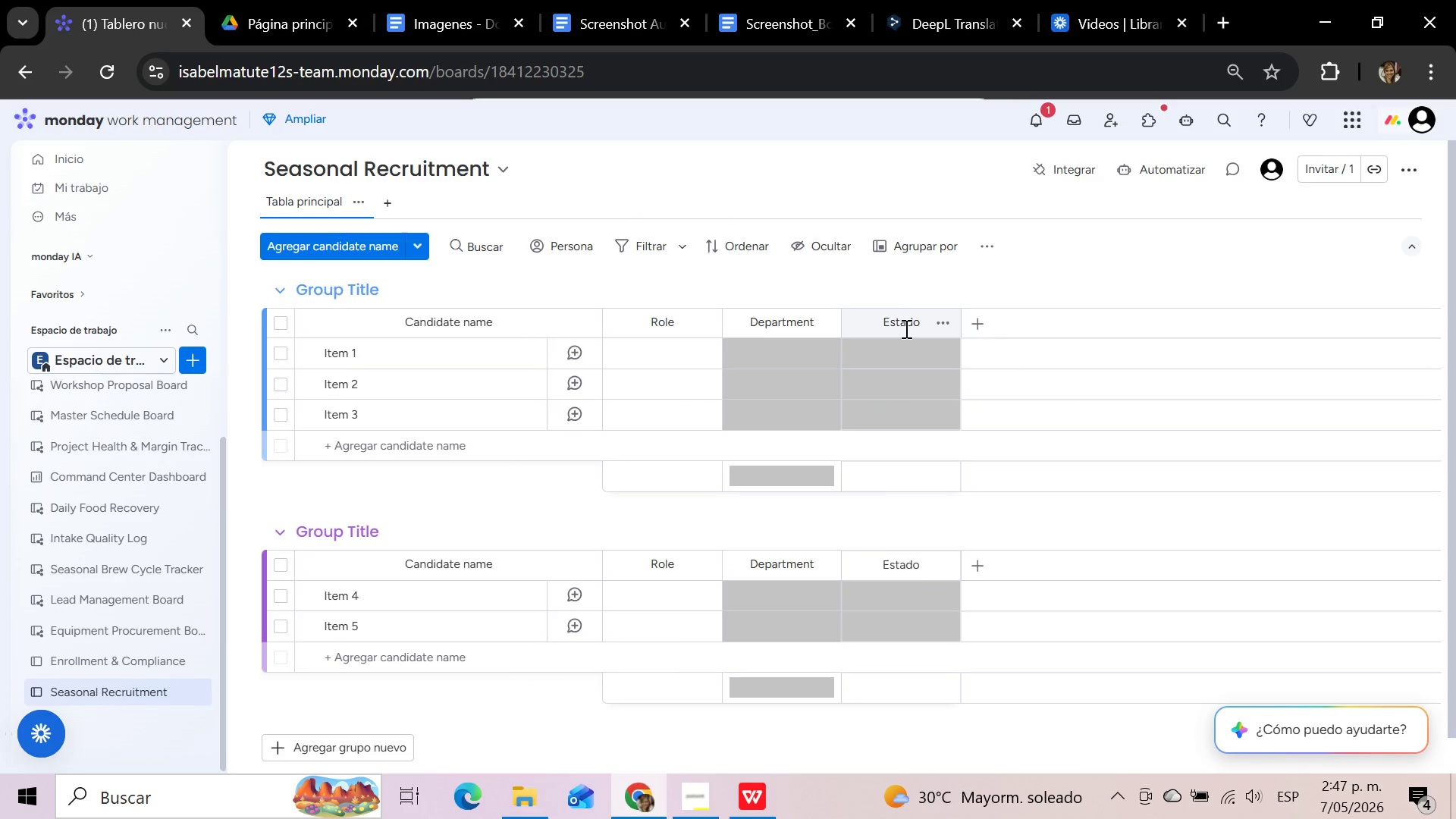 
left_click([920, 327])
 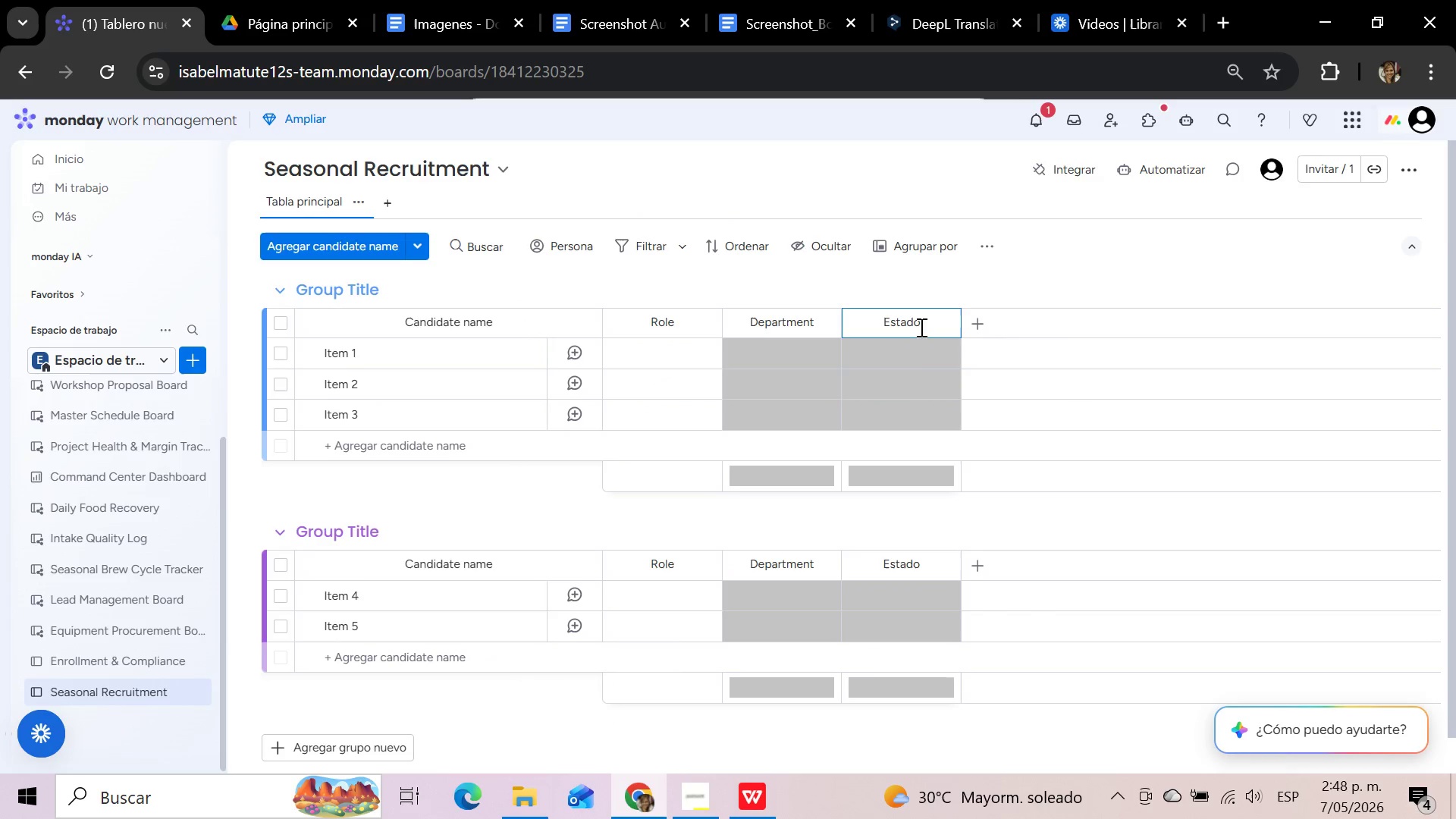 
hold_key(key=Backspace, duration=0.88)
 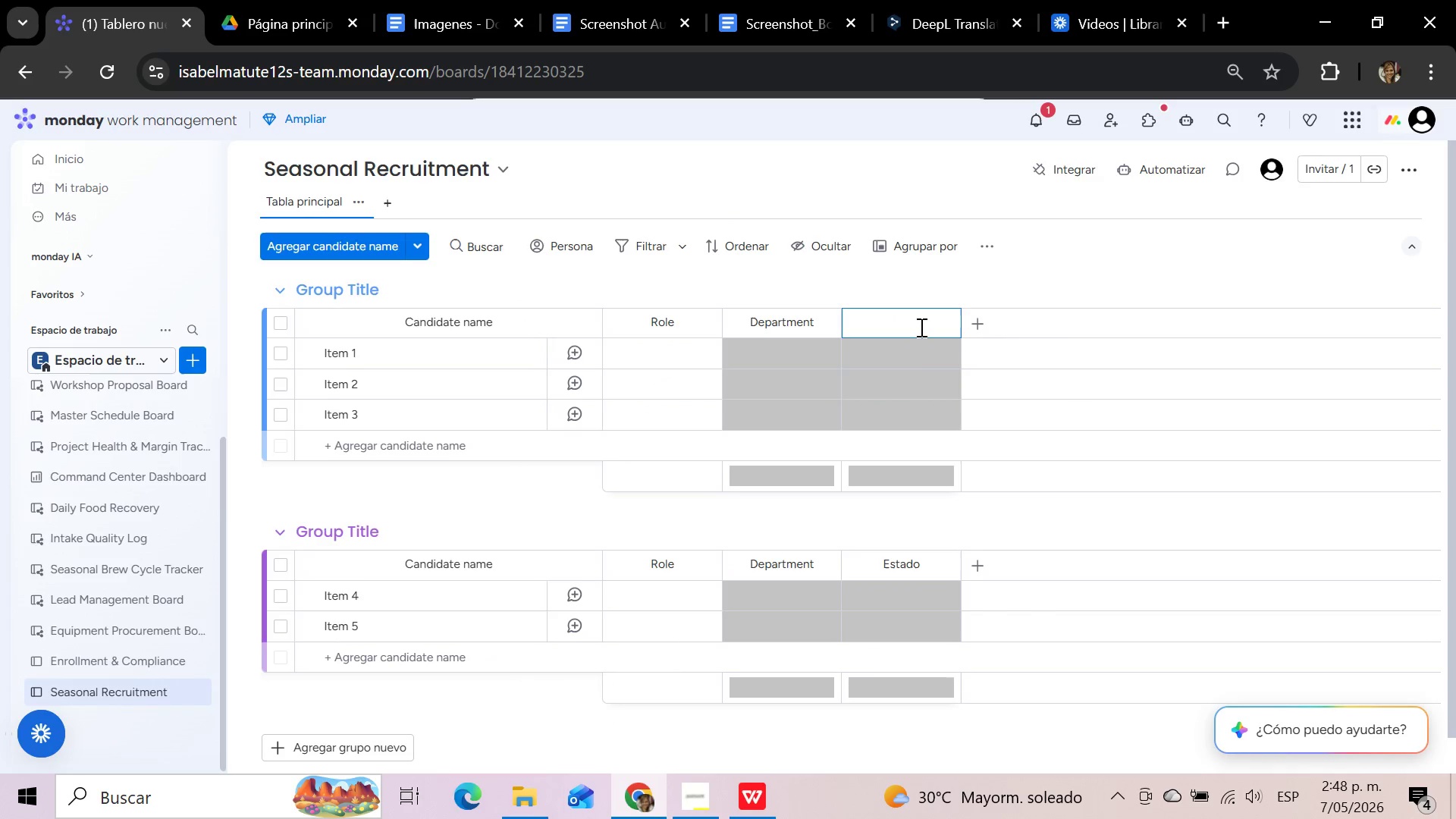 
type(Interview Stage)
 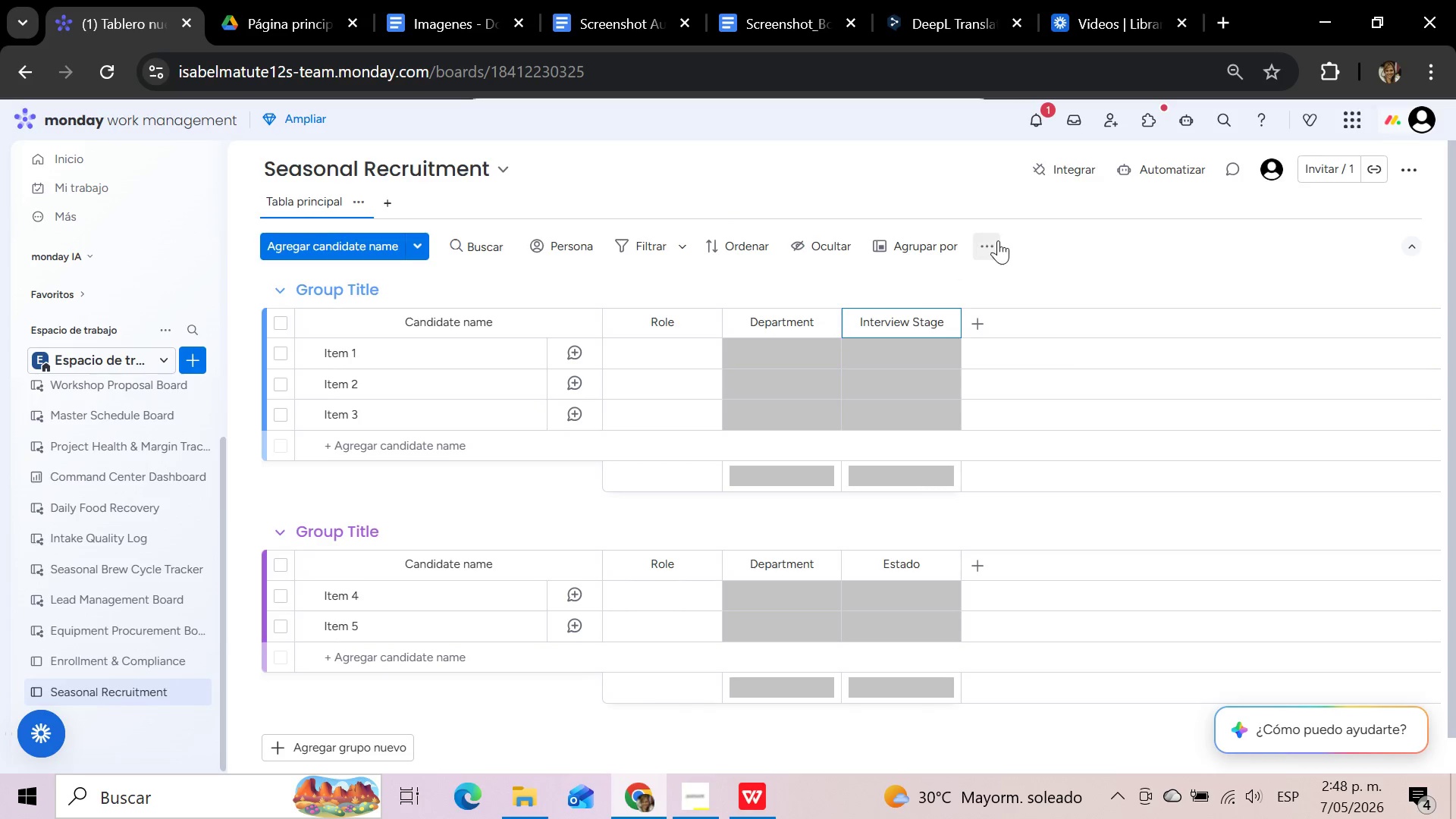 
left_click([1024, 295])
 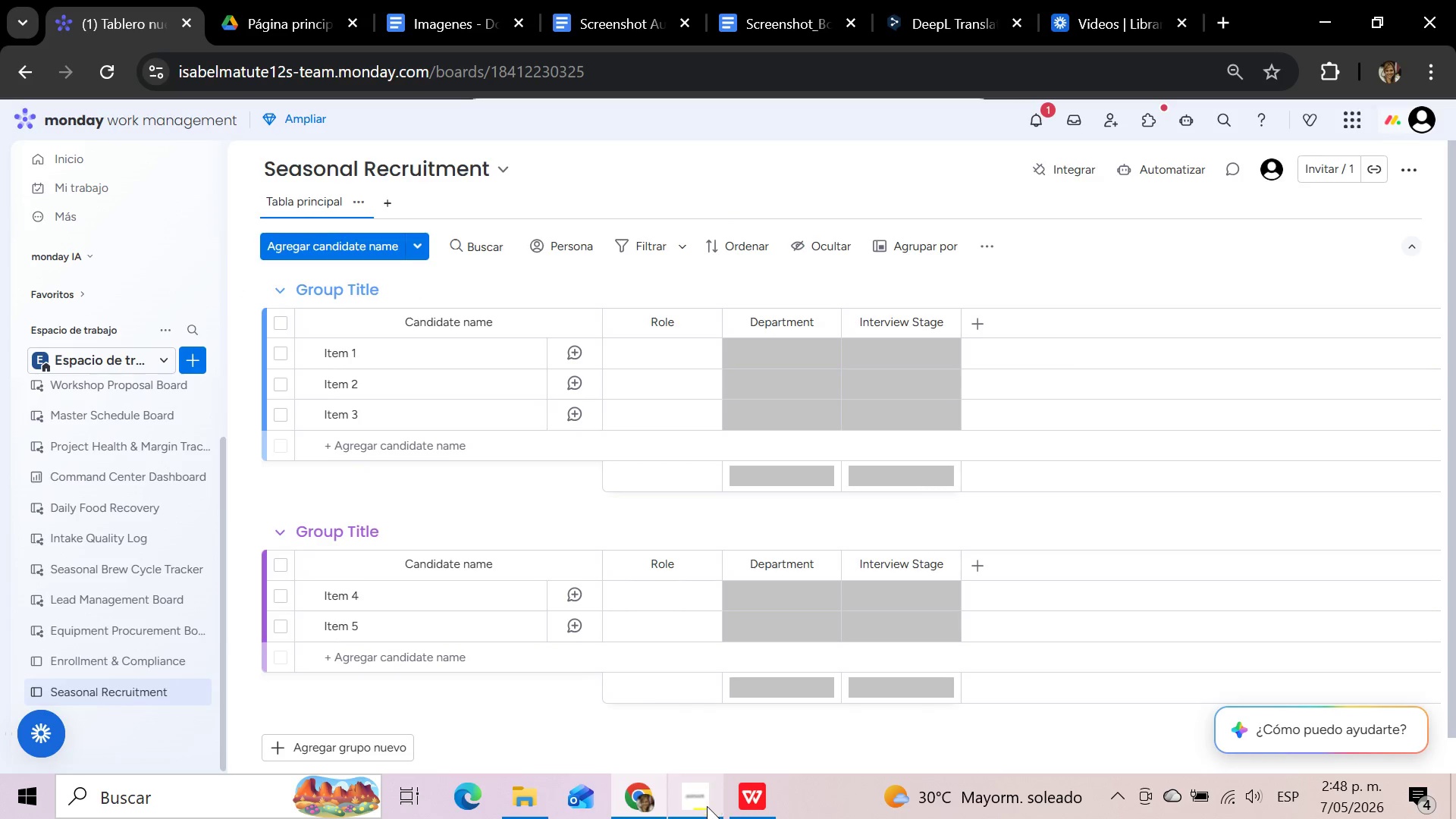 
left_click([763, 816])
 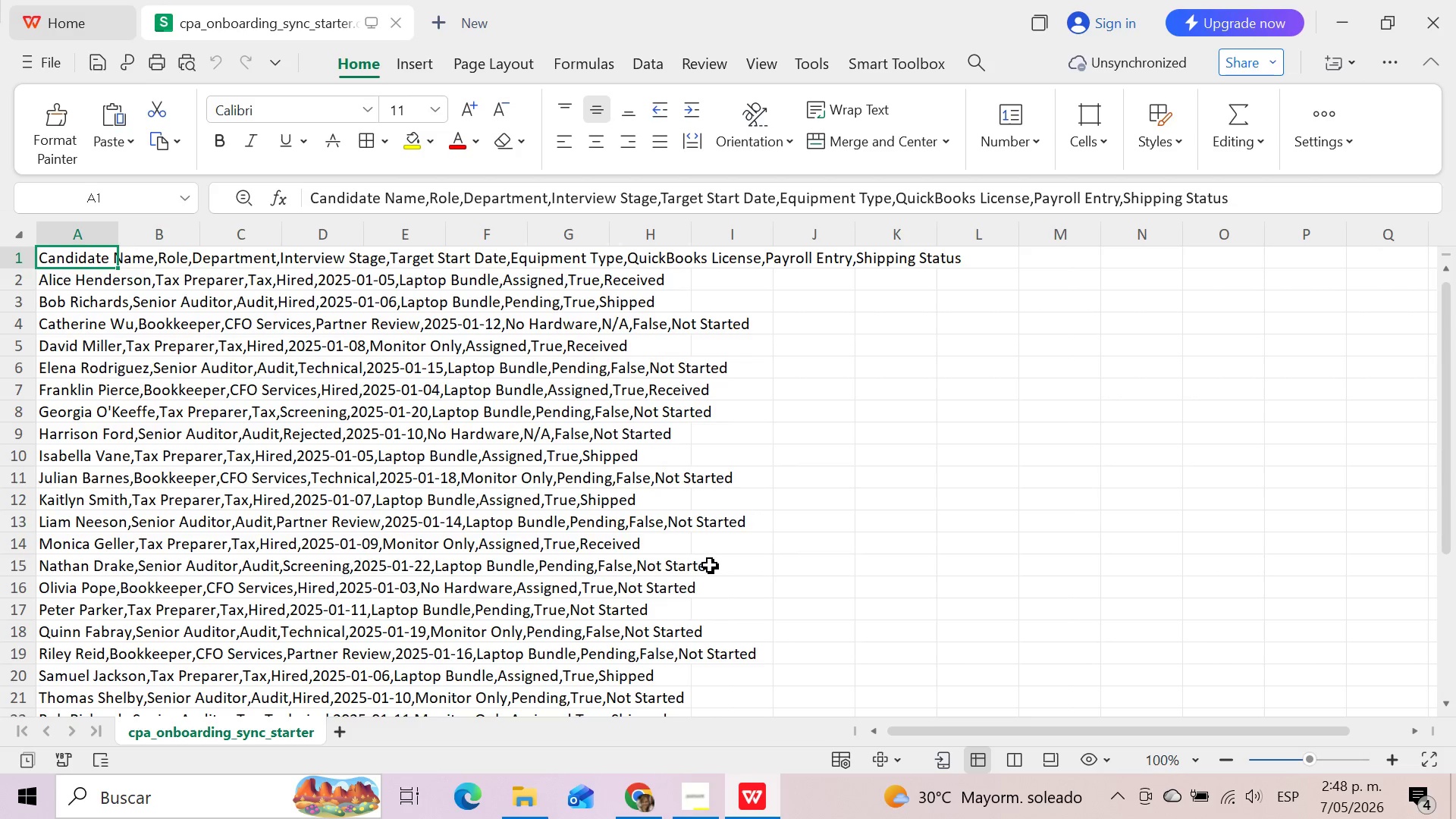 
wait(6.0)
 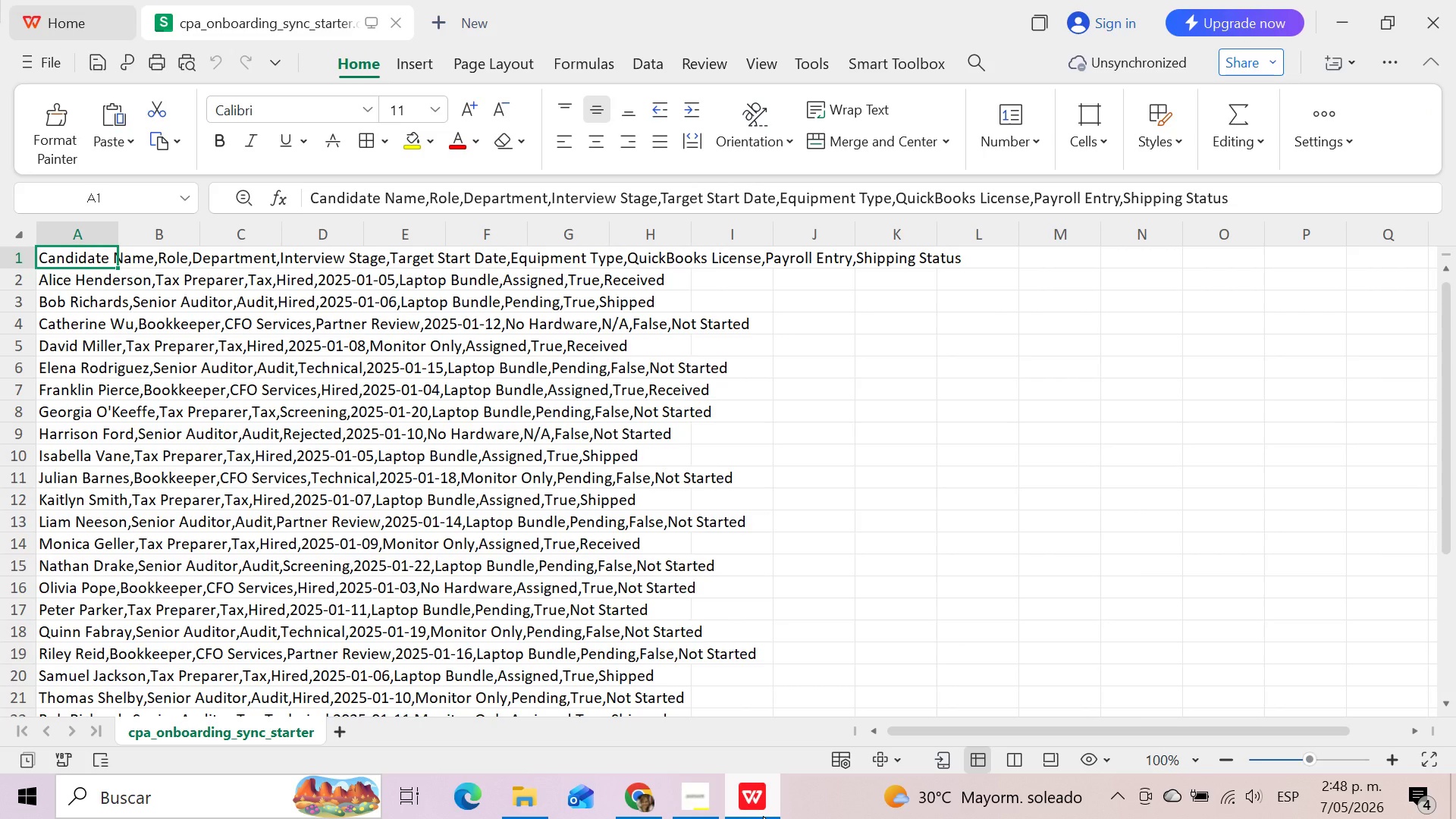 
left_click_drag(start_coordinate=[663, 196], to_coordinate=[774, 201])
 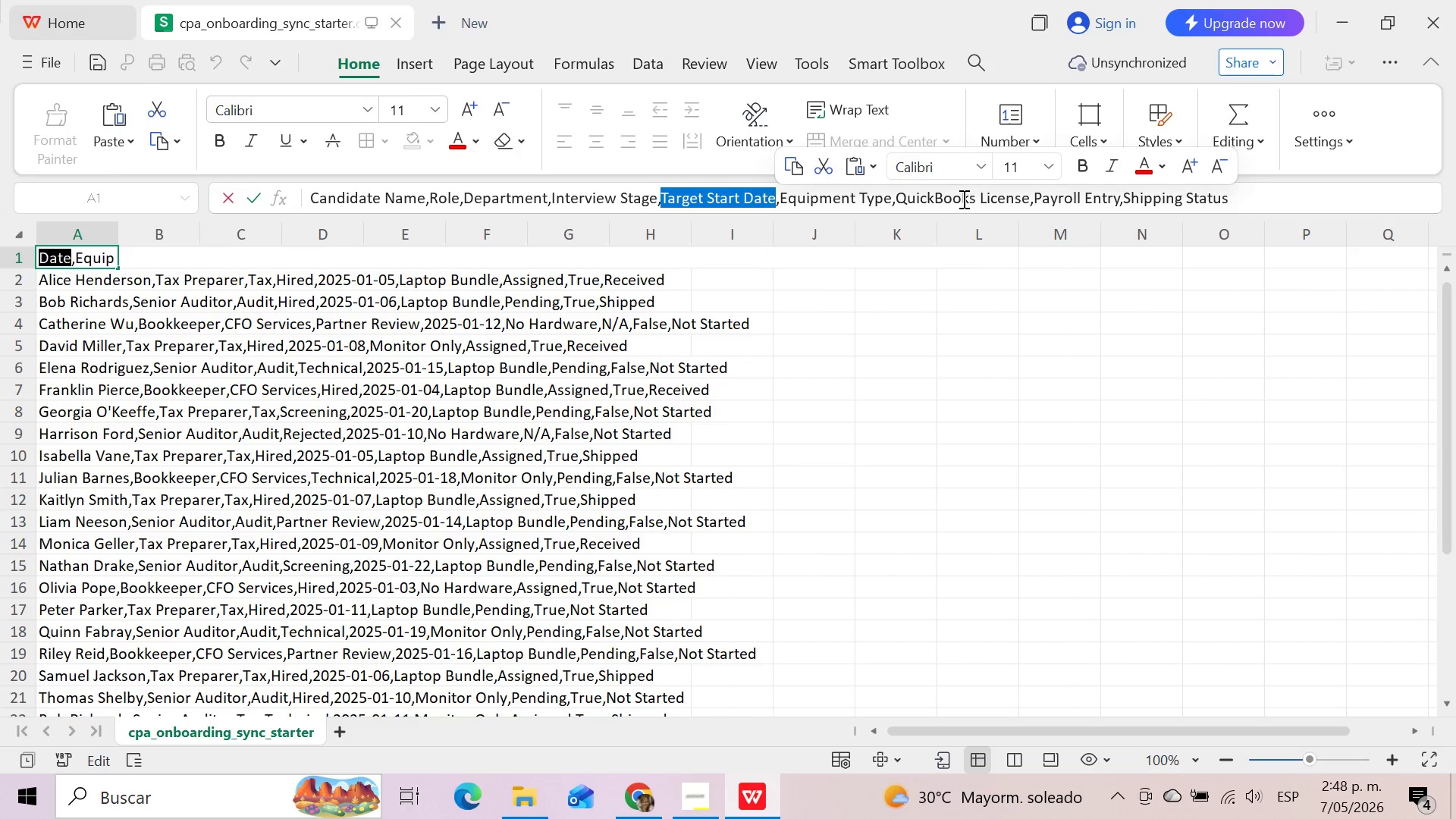 
key(Control+C)
 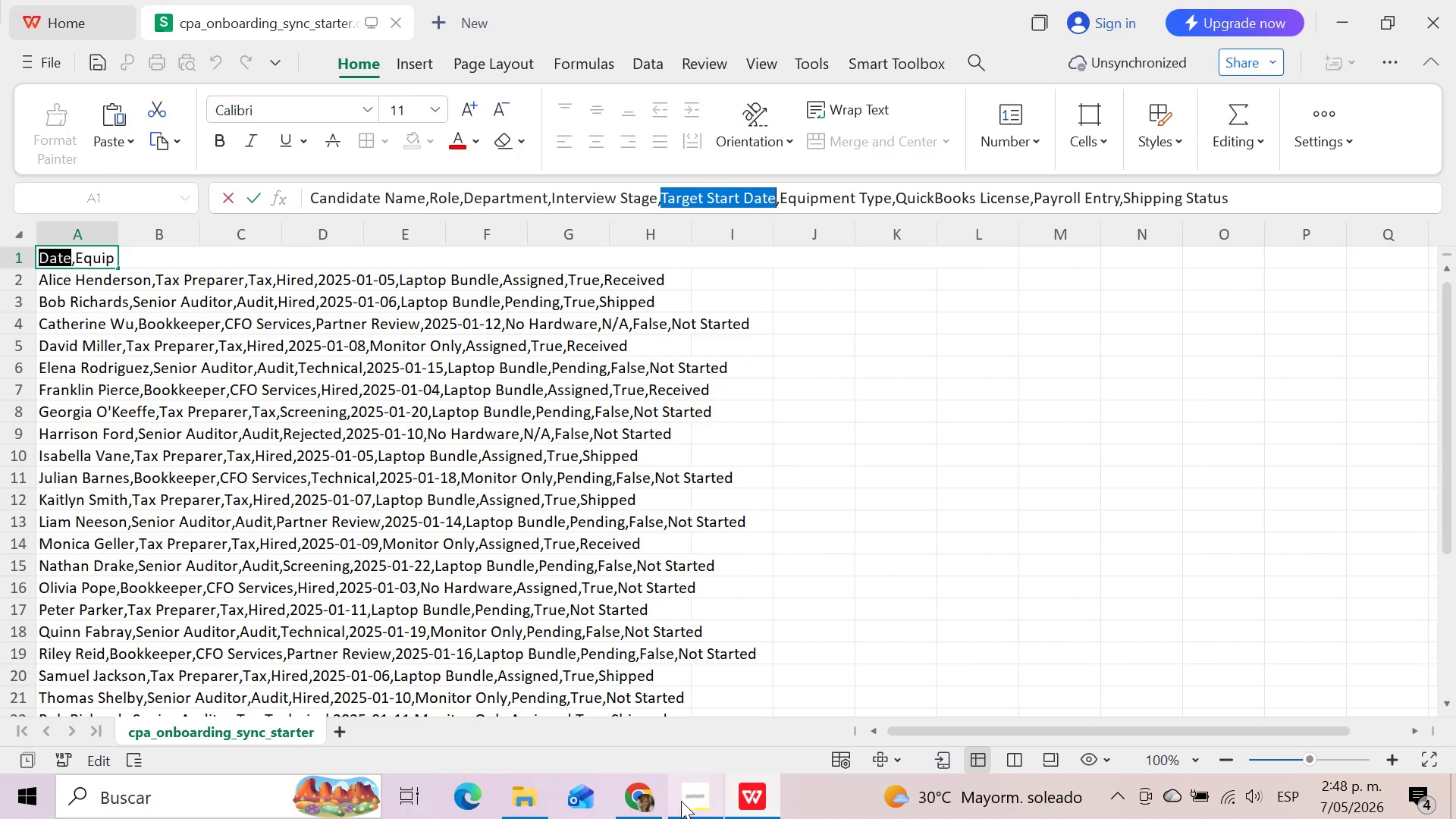 
left_click([650, 809])
 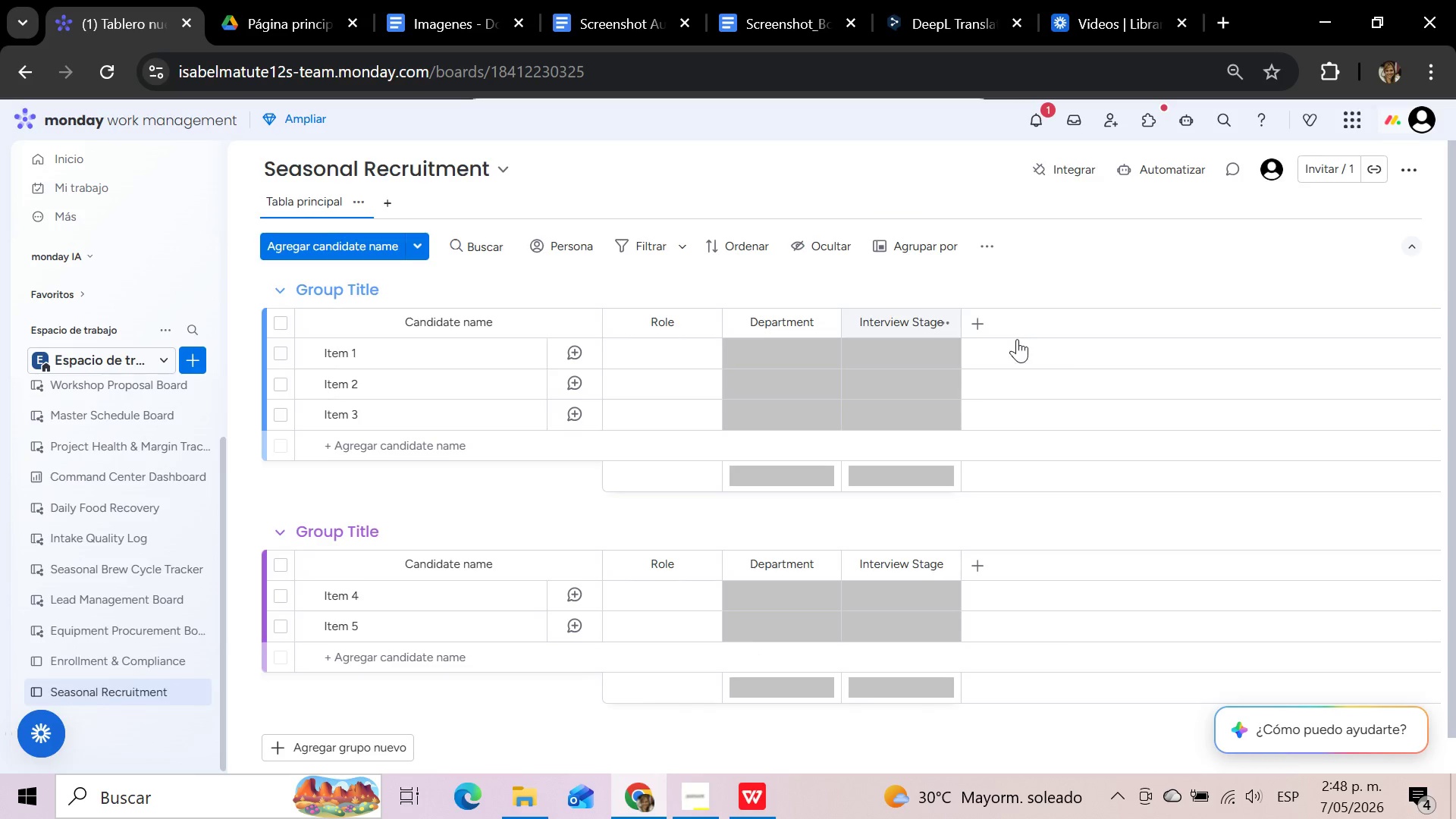 
mouse_move([968, 320])
 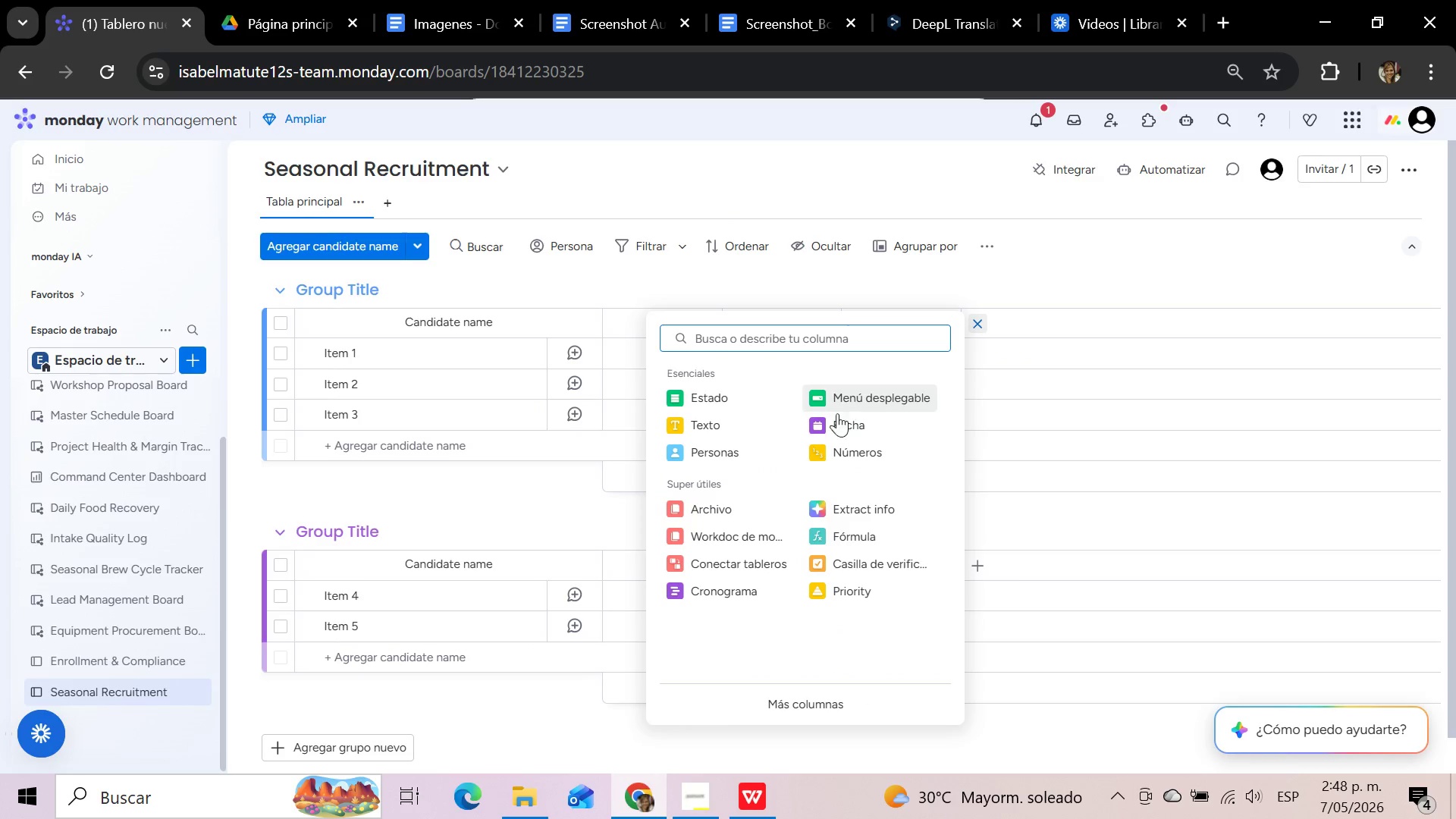 
left_click([833, 422])
 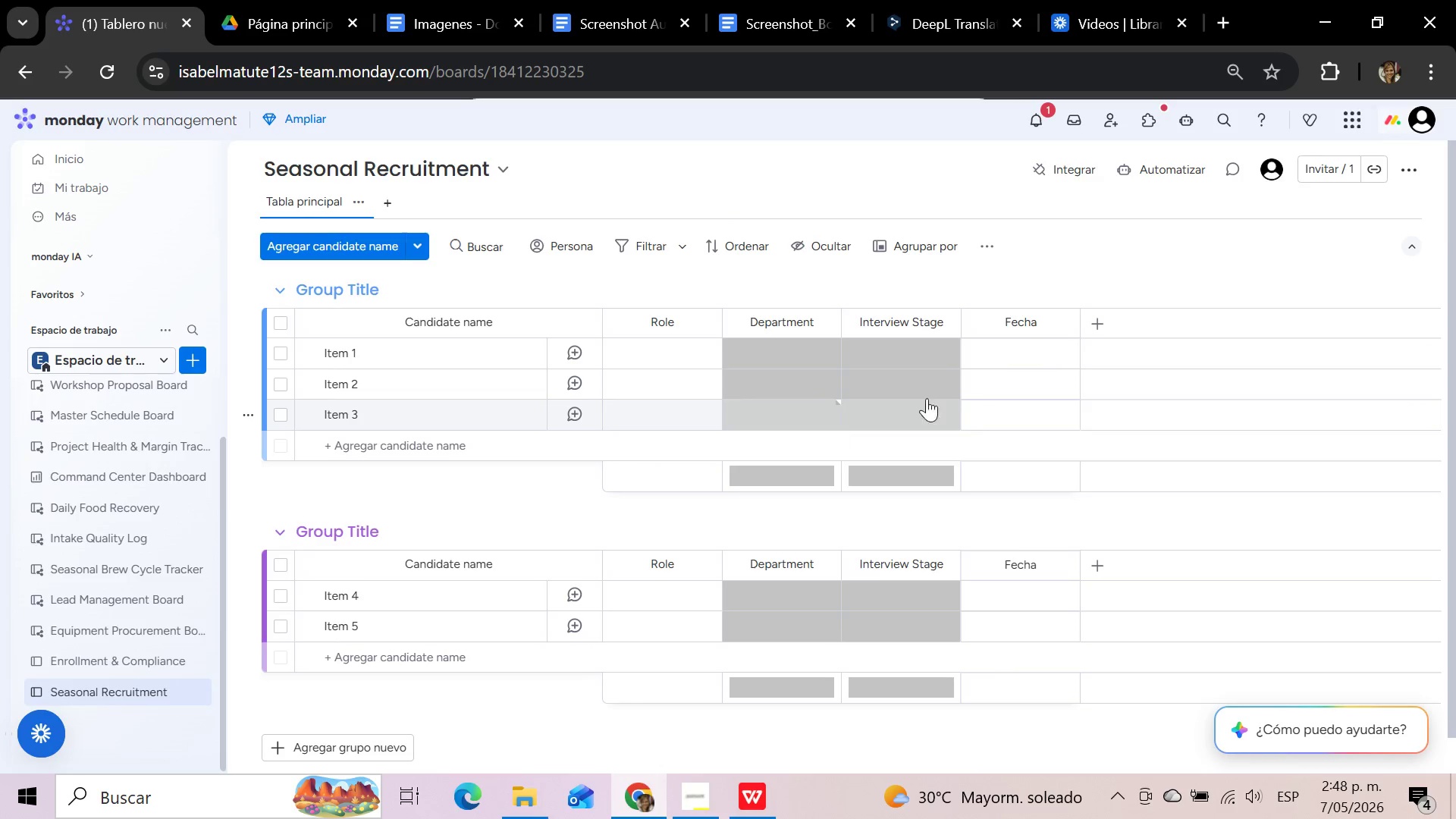 
mouse_move([1036, 316])
 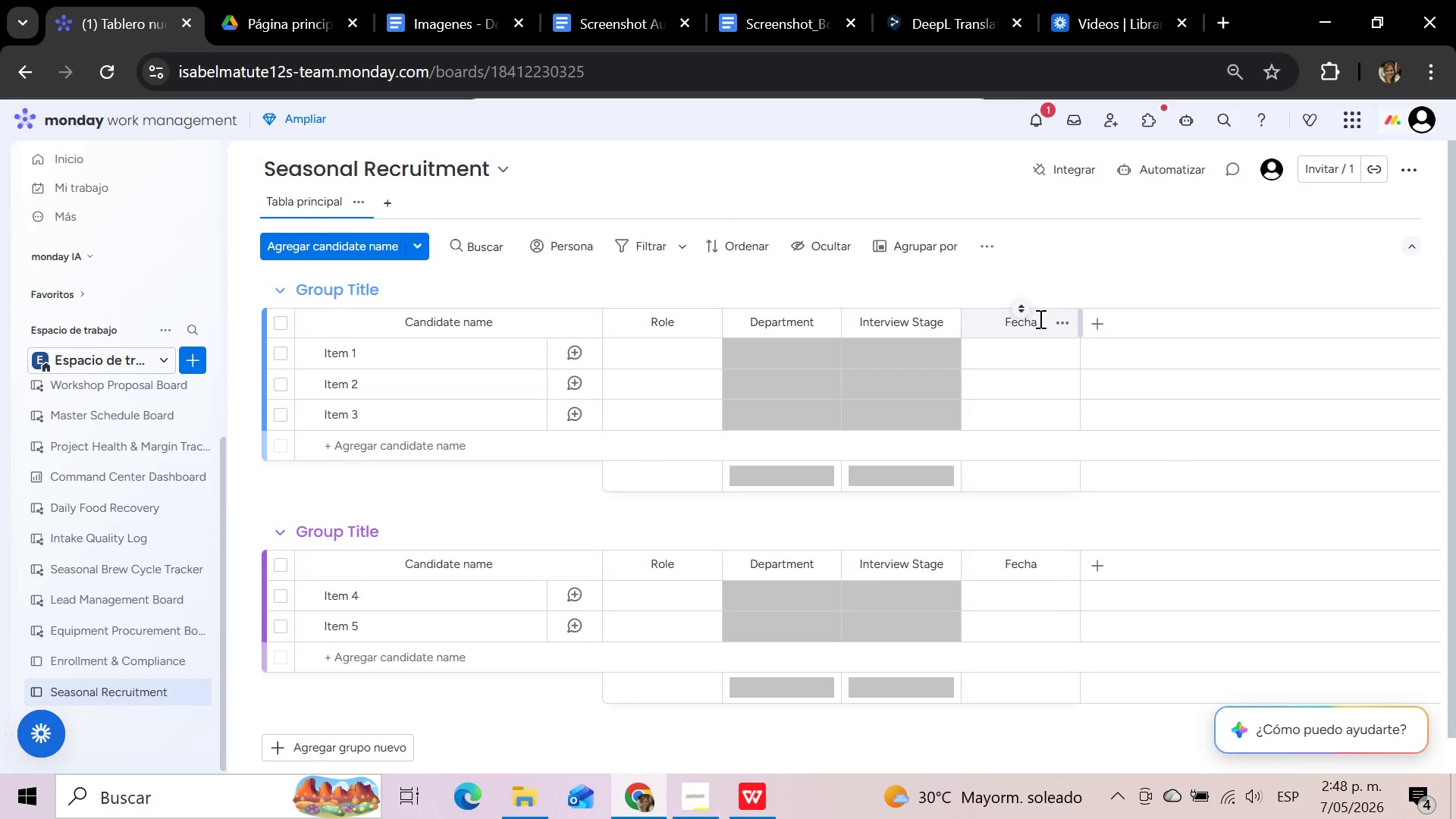 
left_click([1039, 318])
 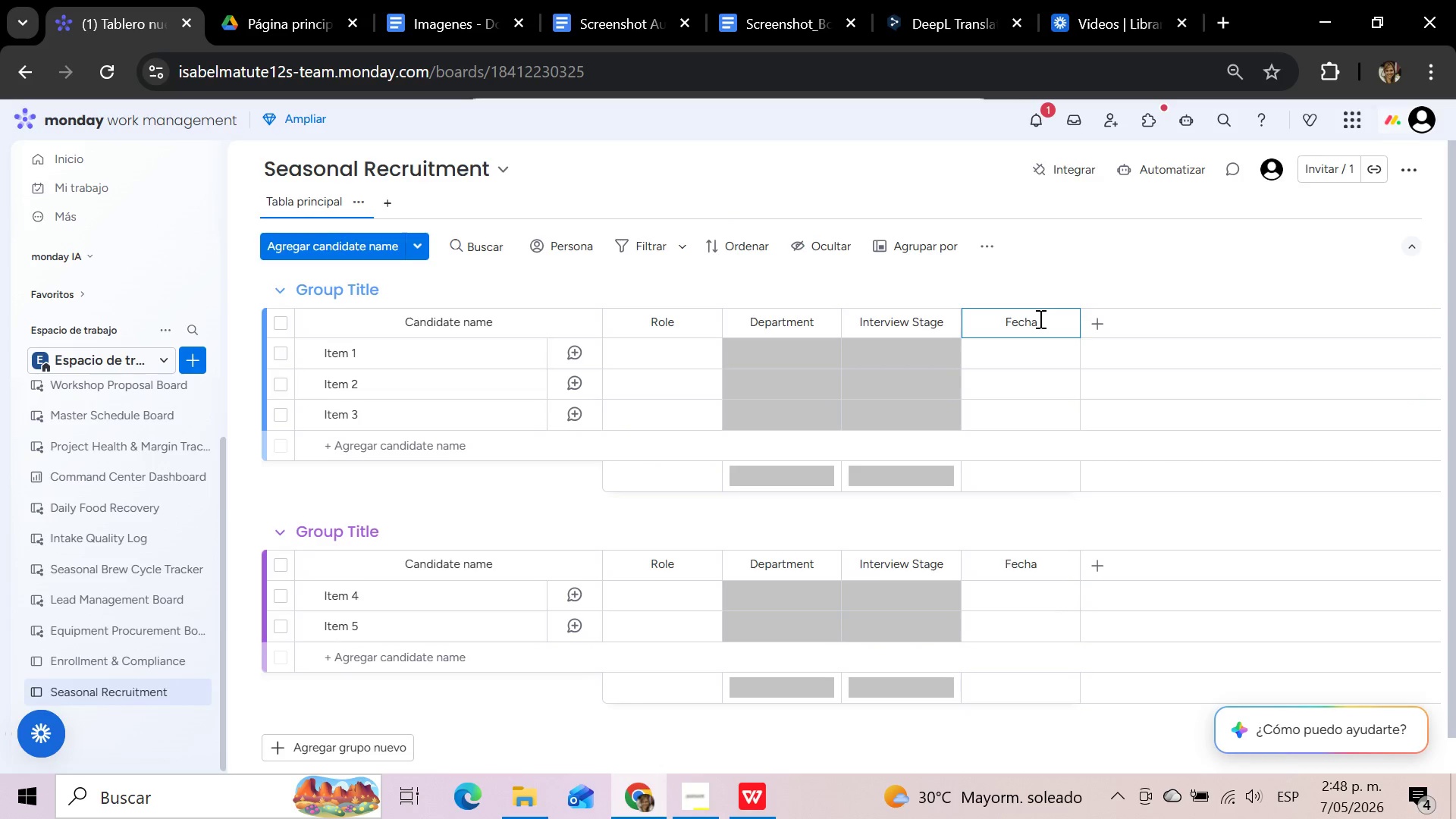 
hold_key(key=Backspace, duration=0.88)
 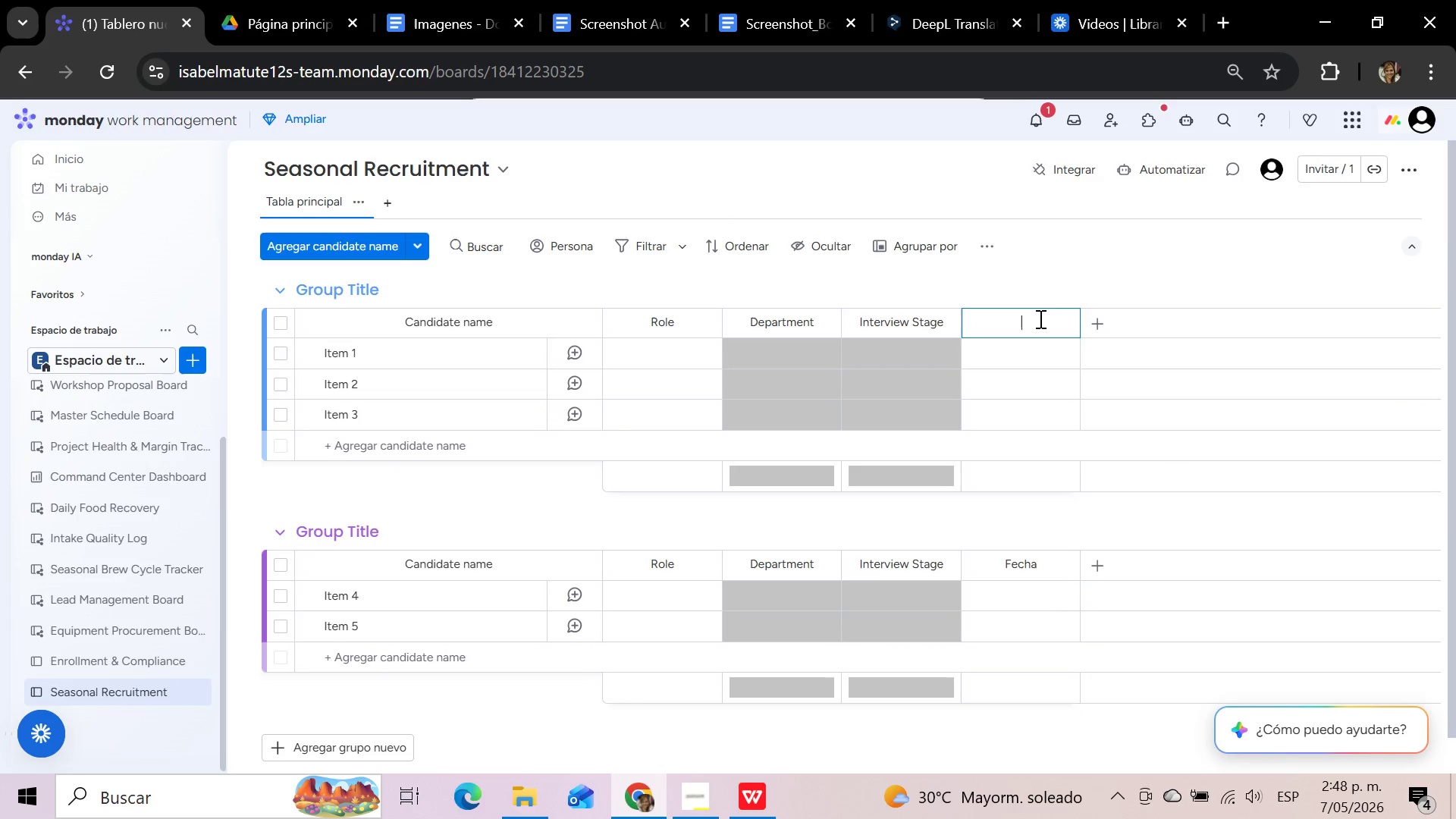 
key(Control+V)
 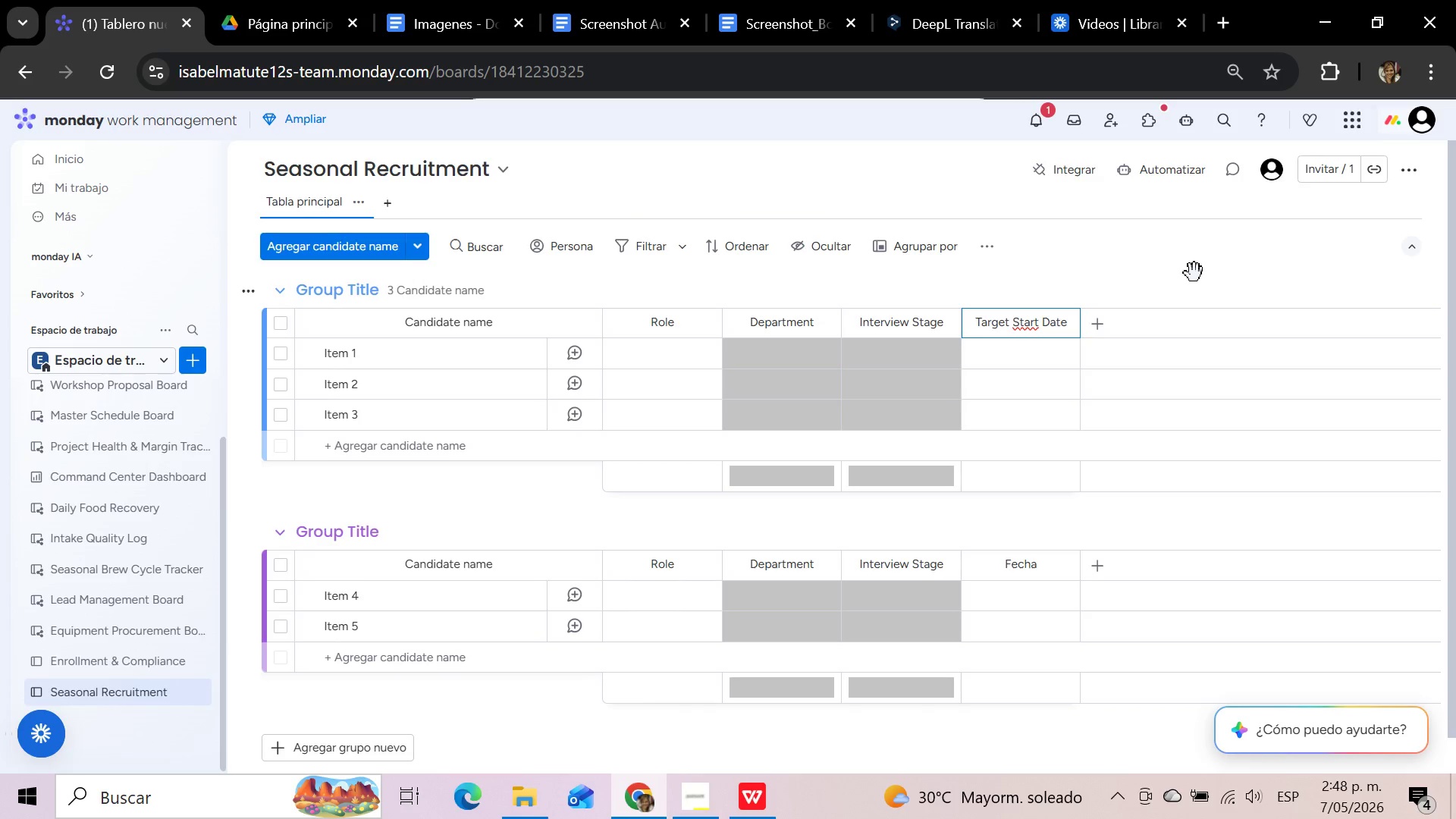 
left_click([1186, 287])
 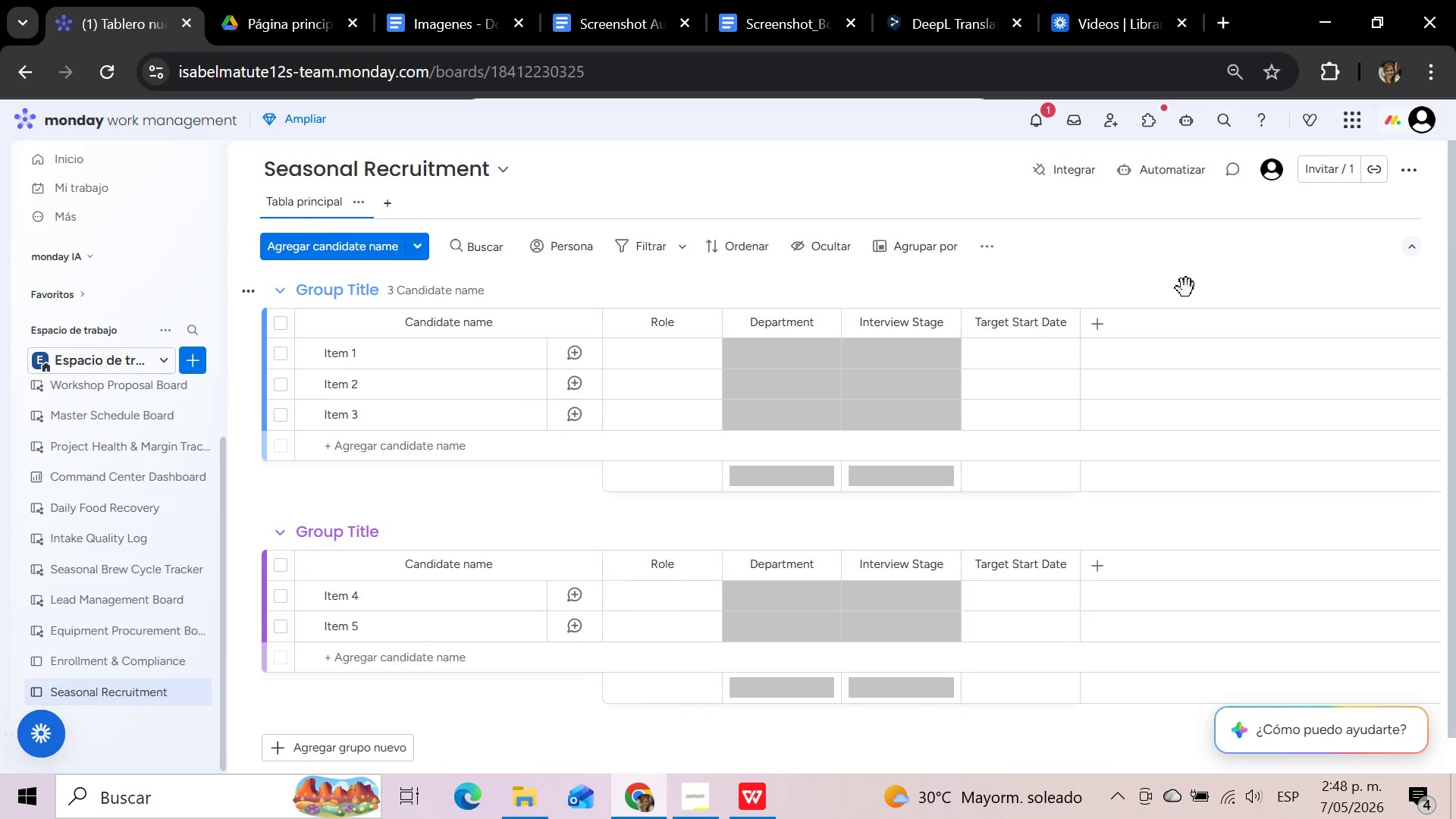 
wait(9.01)
 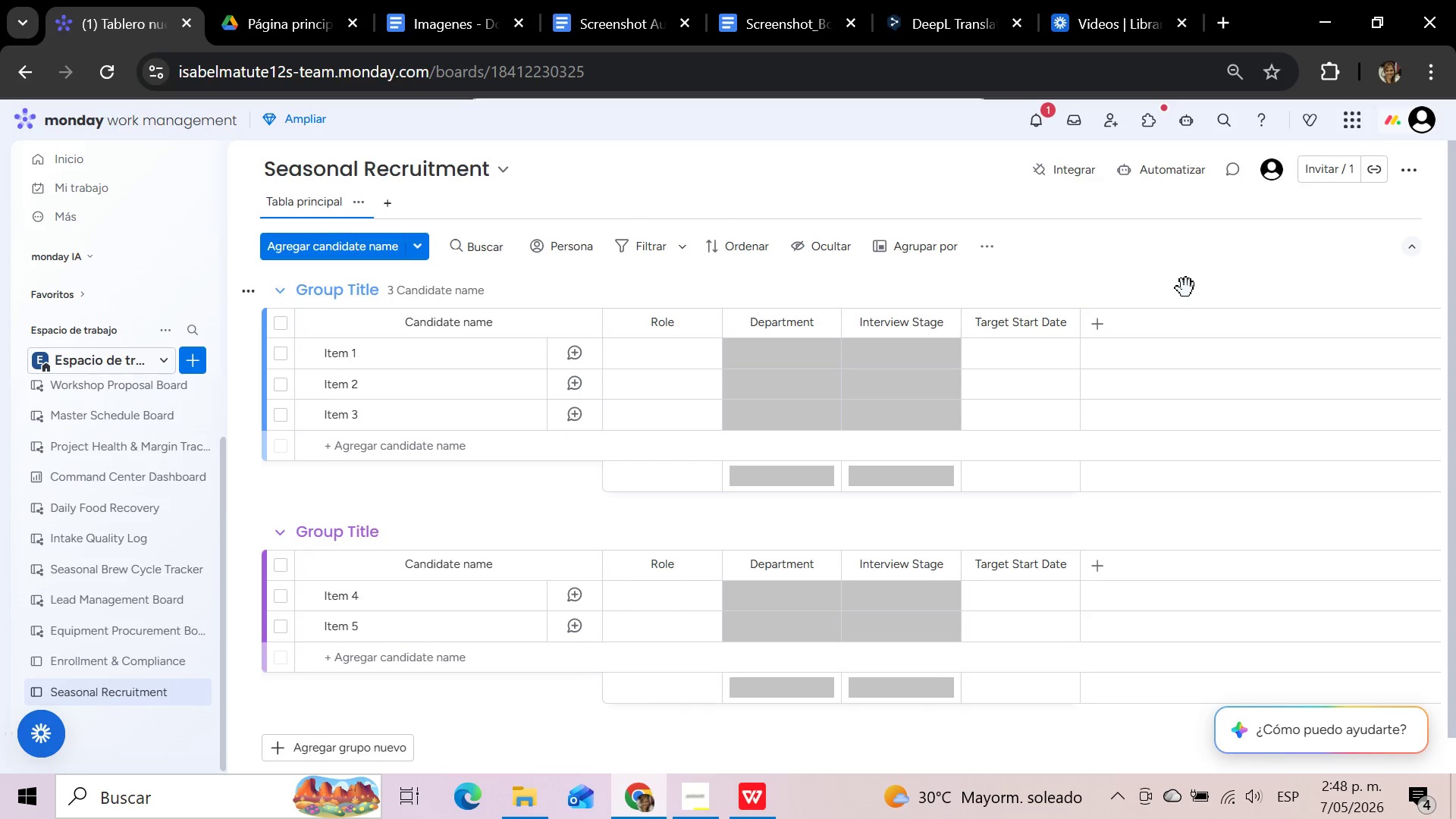 
left_click([758, 808])
 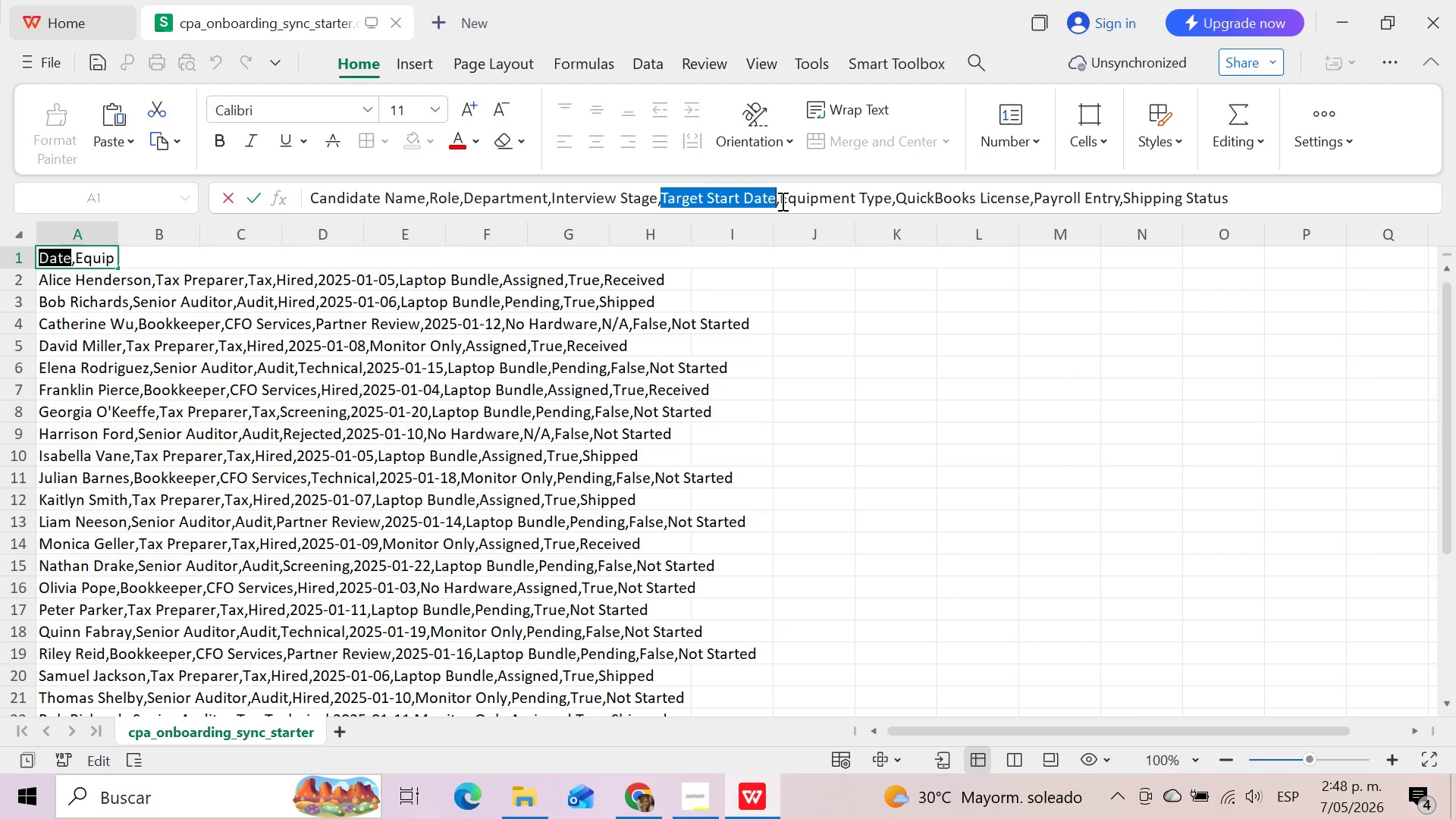 
left_click_drag(start_coordinate=[780, 196], to_coordinate=[890, 189])
 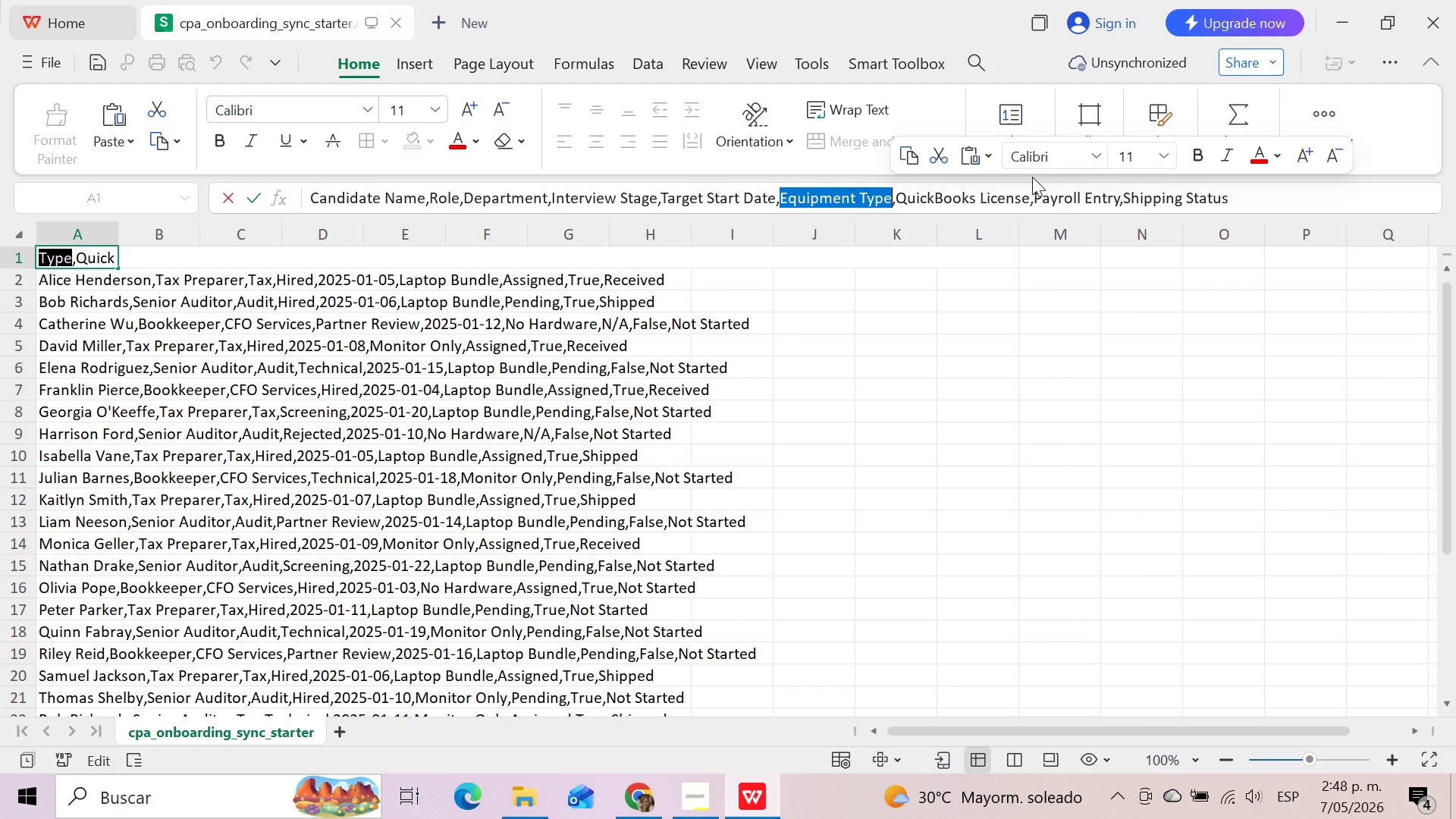 
key(Control+C)
 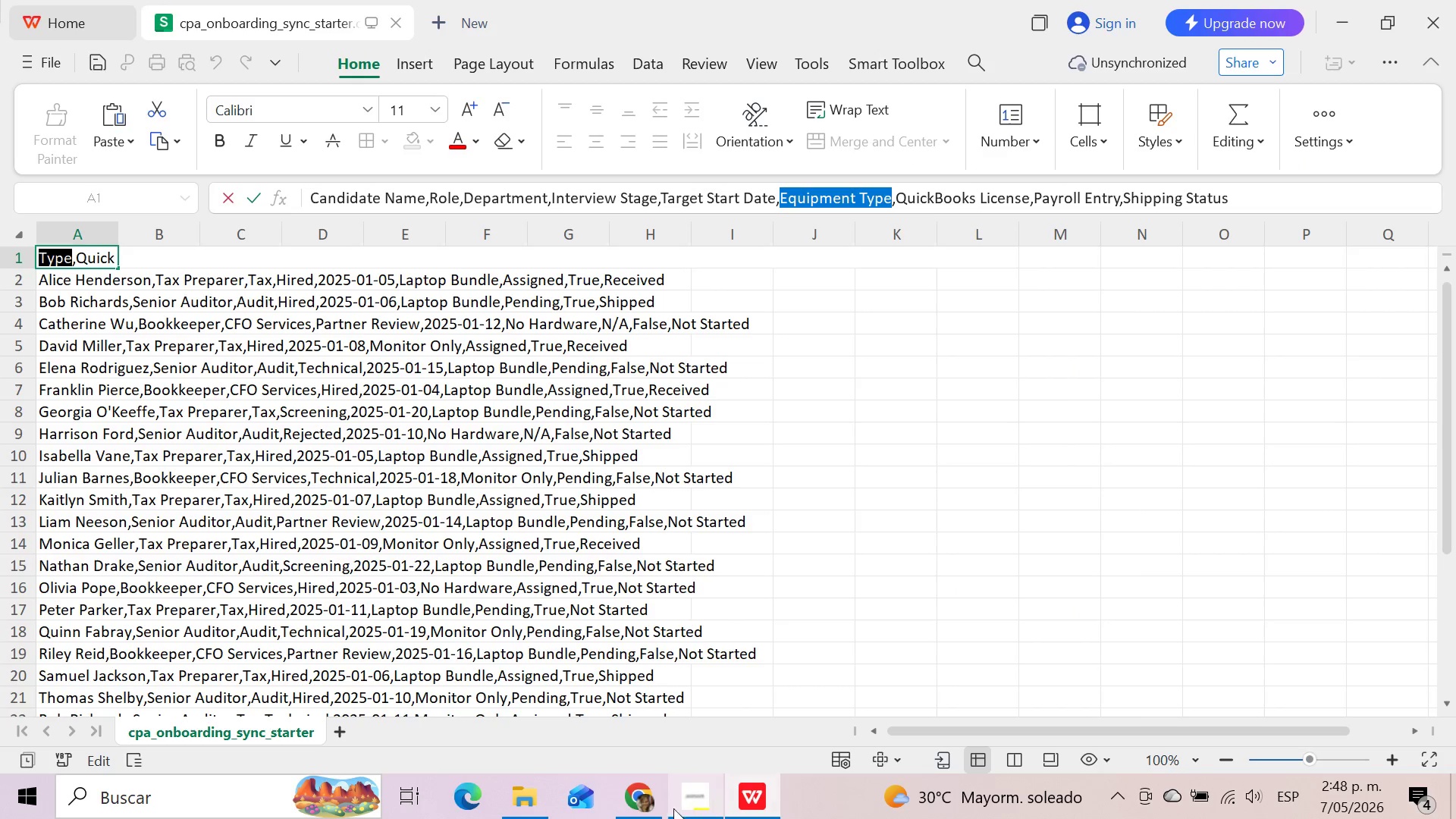 
left_click([637, 810])
 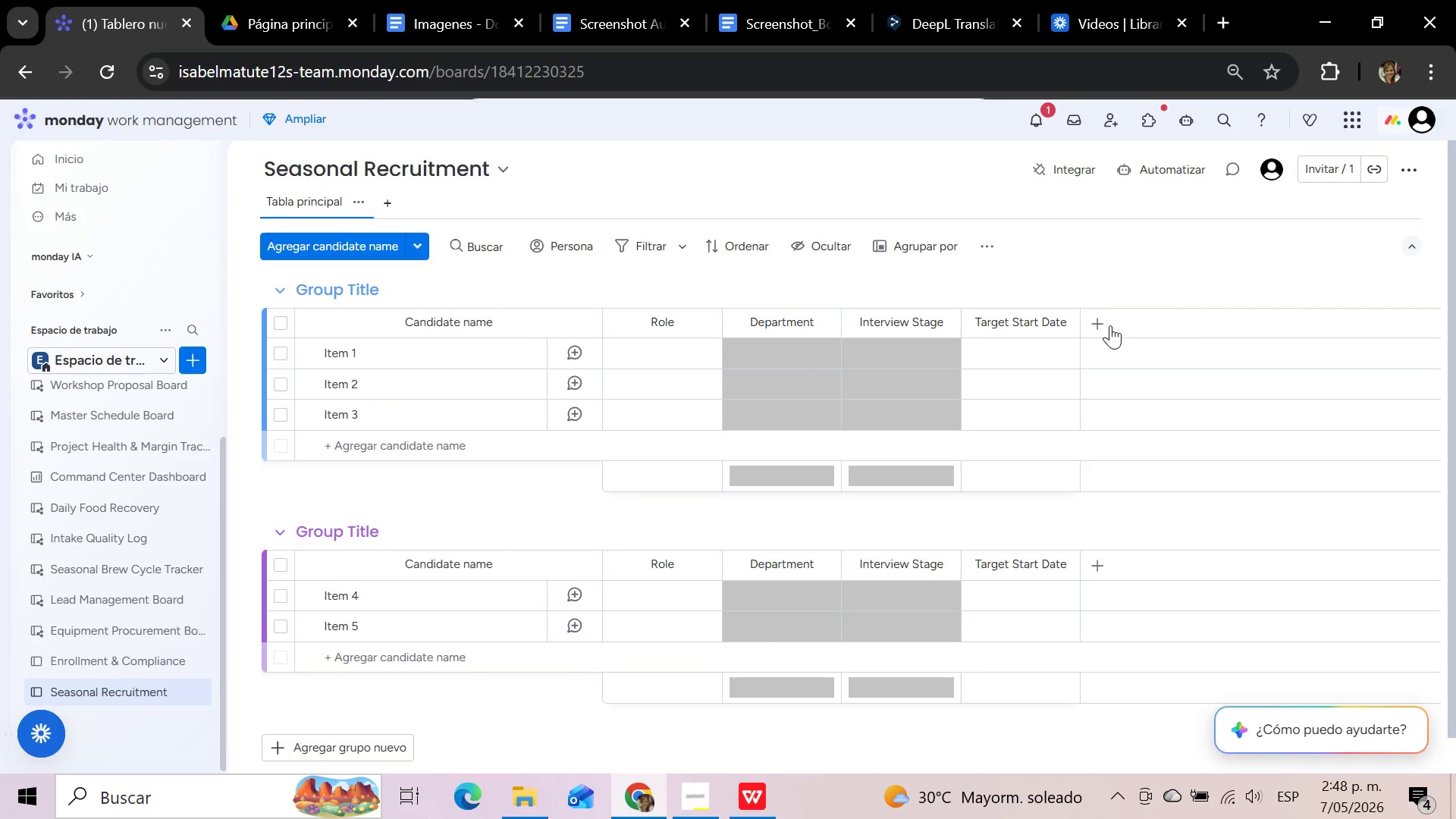 
left_click([1104, 323])
 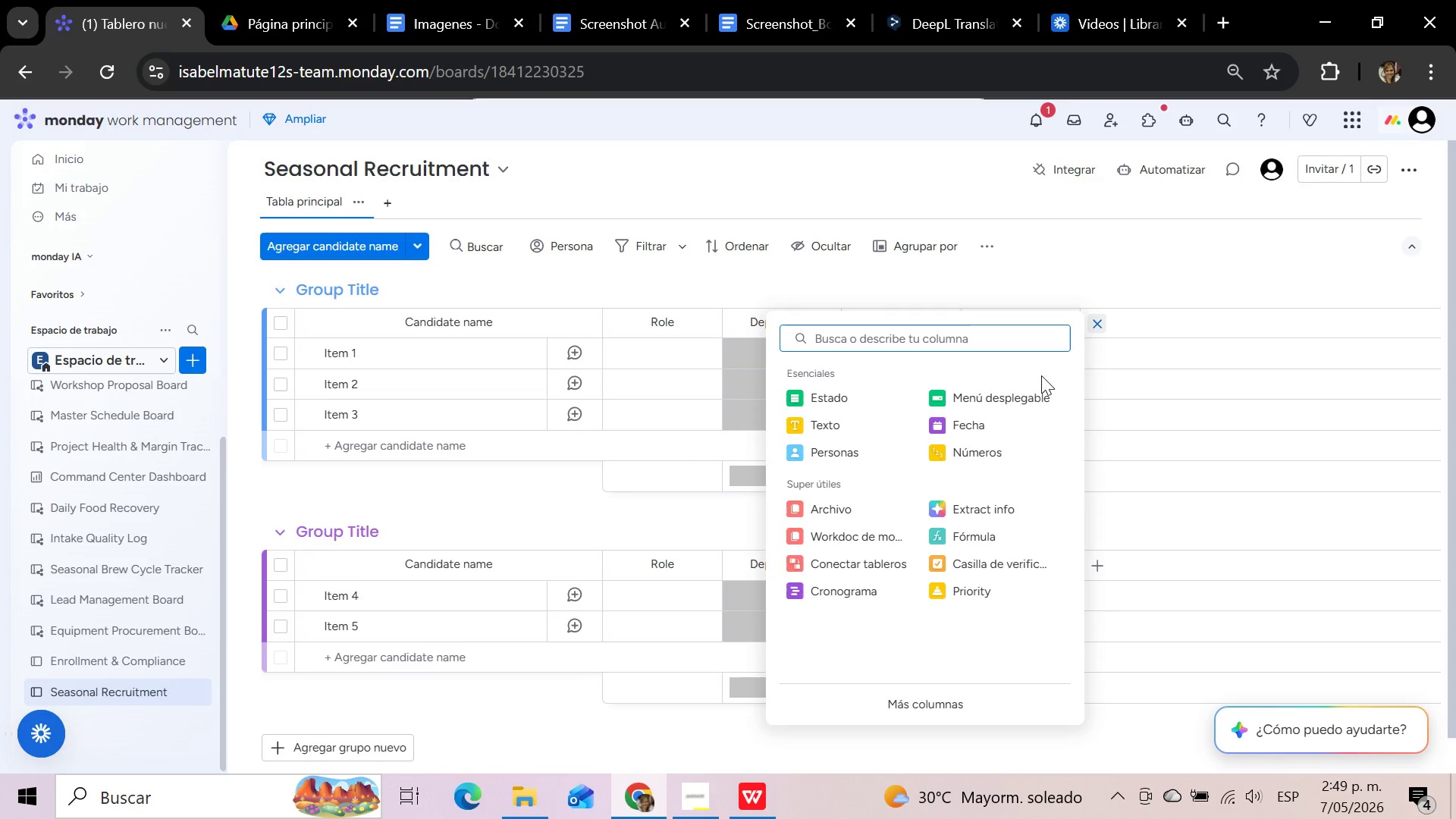 
left_click([1018, 392])
 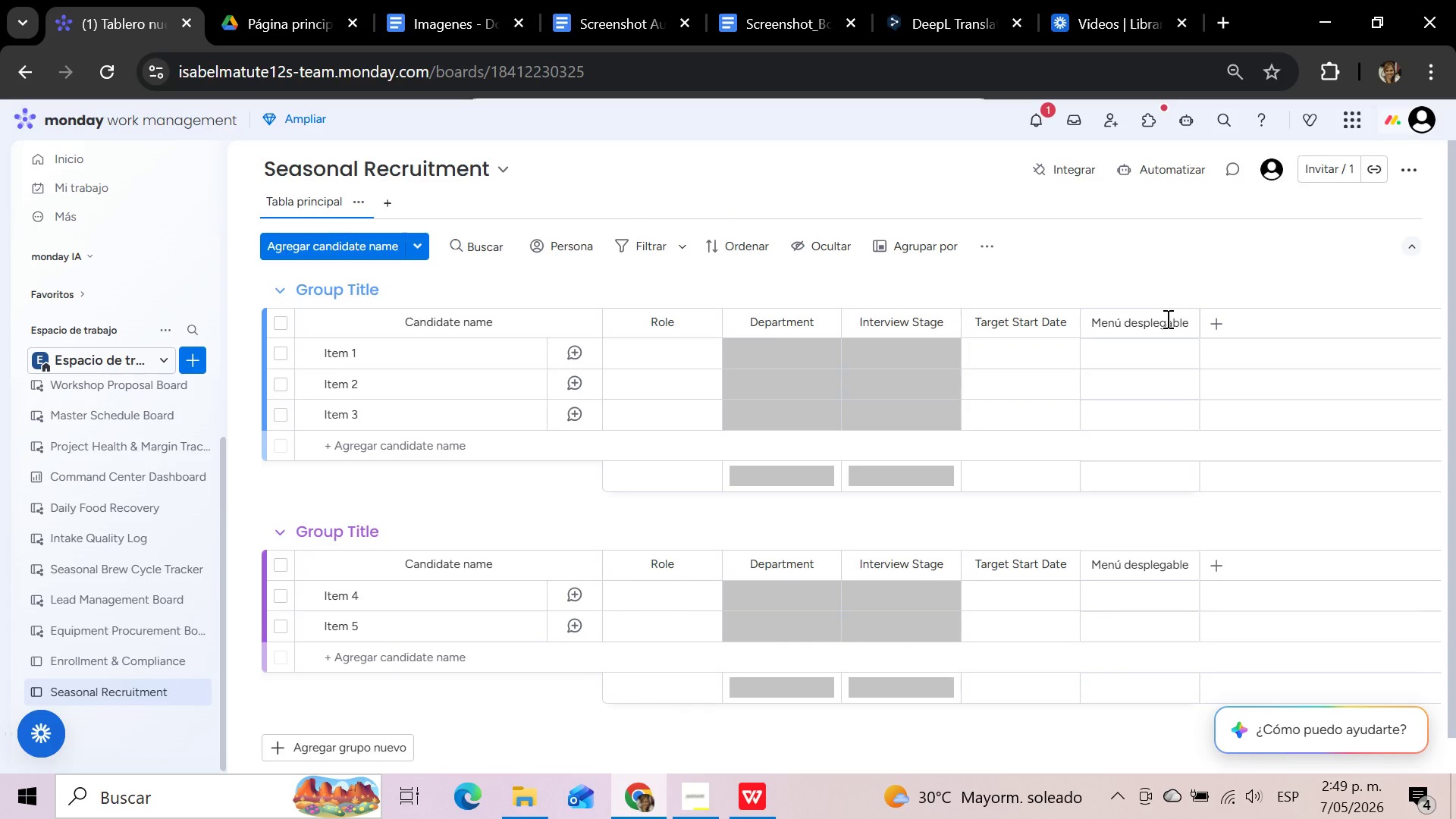 
left_click([1174, 319])
 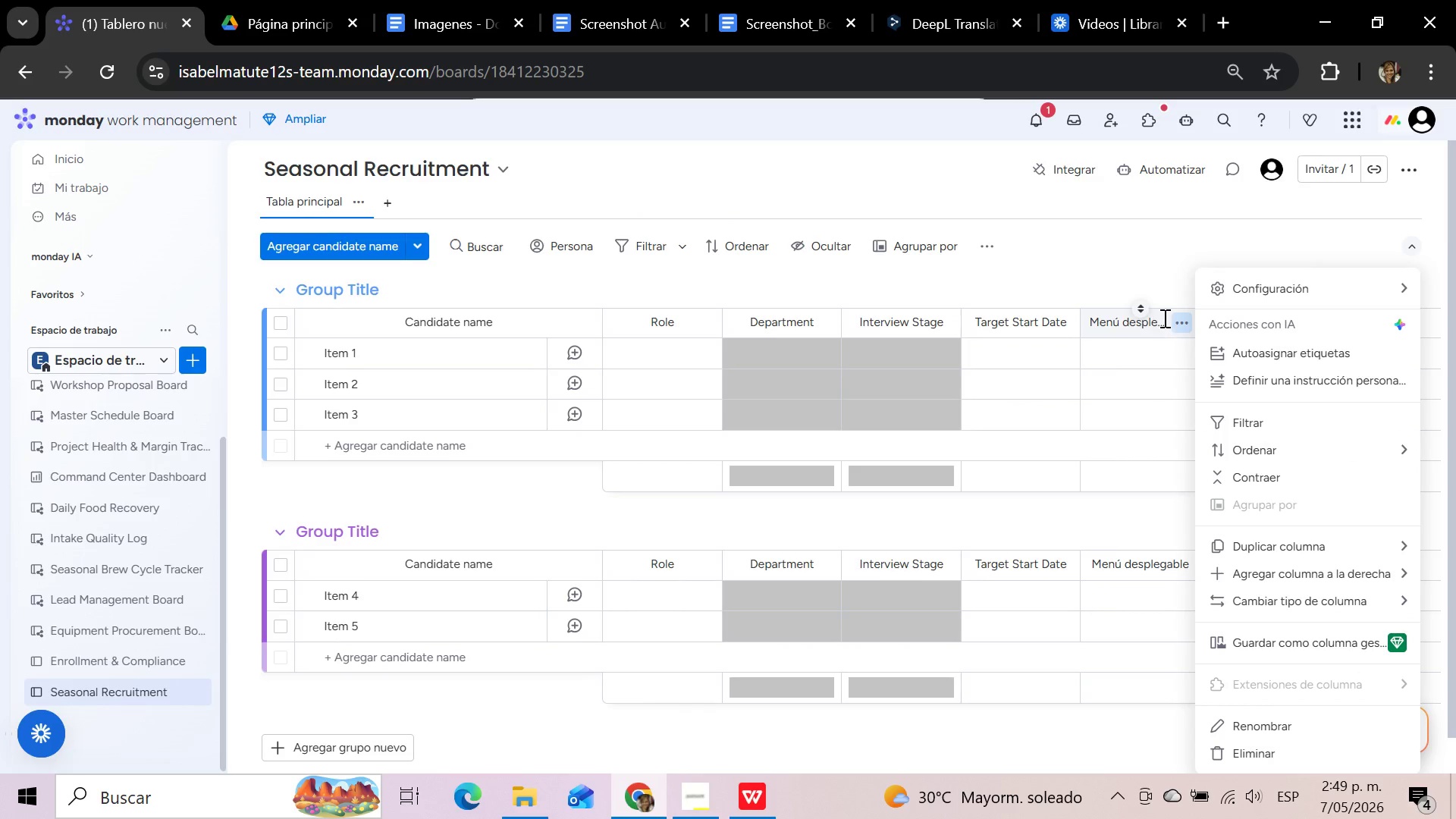 
left_click([1163, 318])
 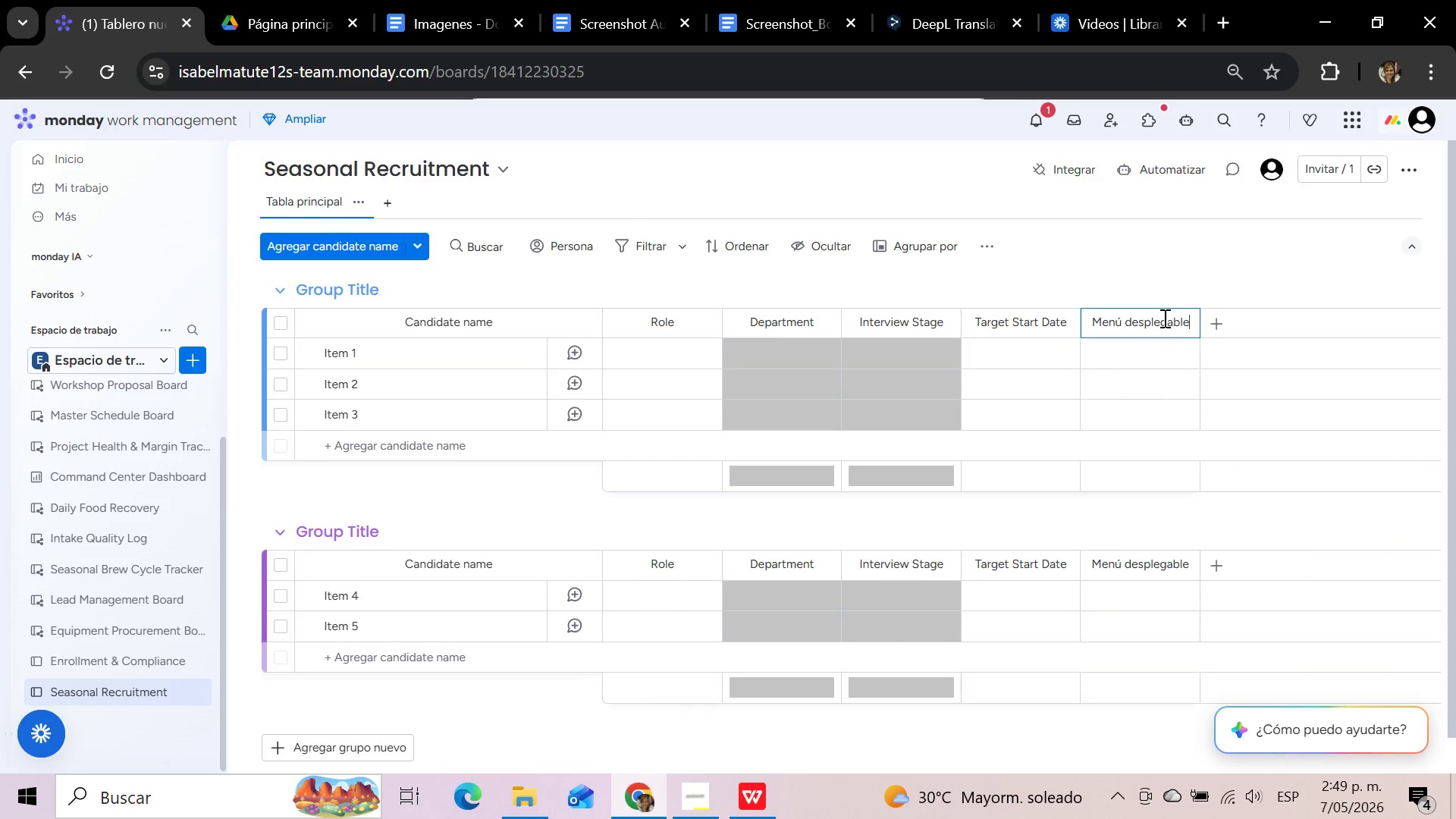 
hold_key(key=Backspace, duration=1.39)
 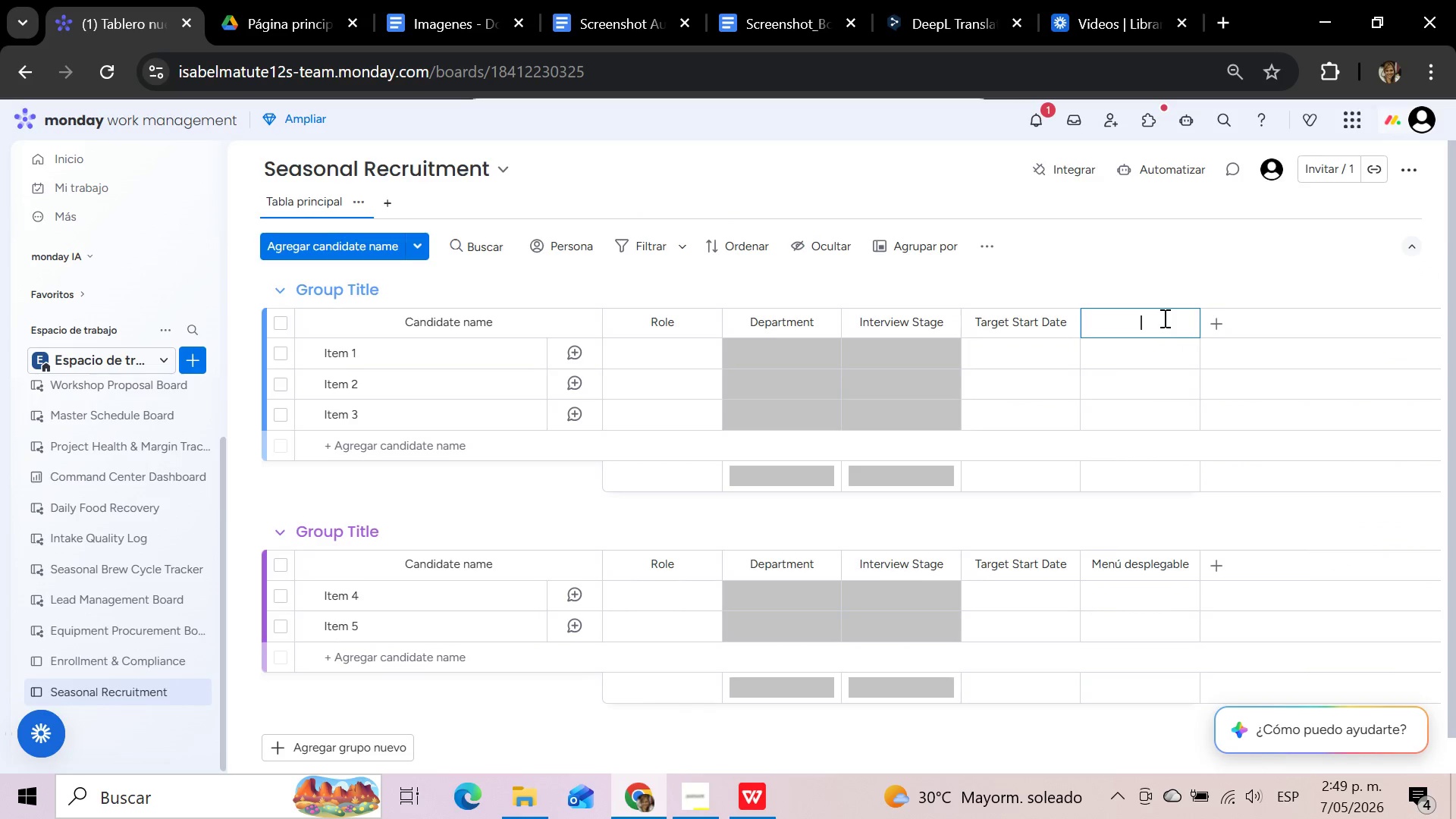 
key(Control+V)
 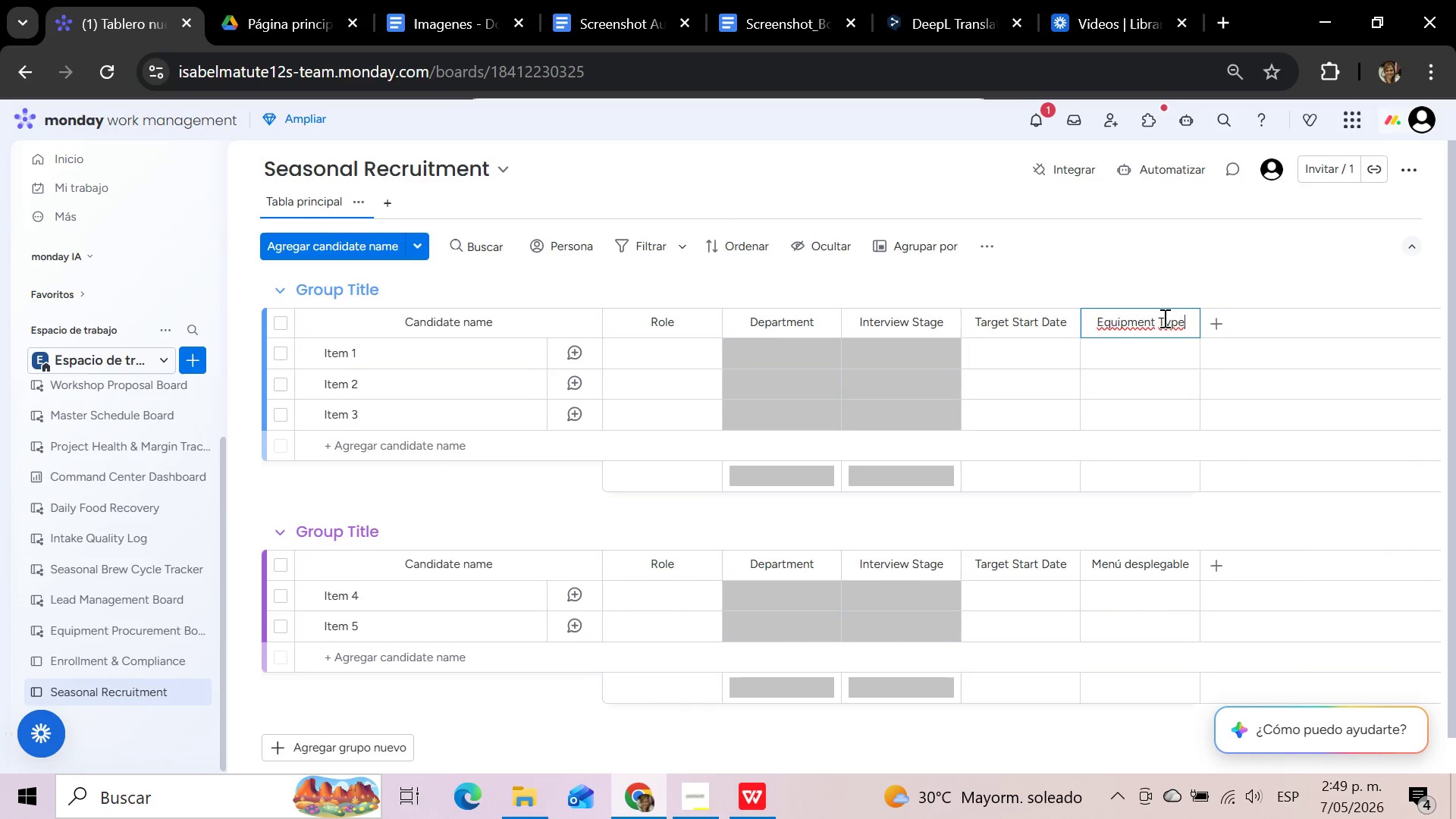 
left_click([1238, 290])
 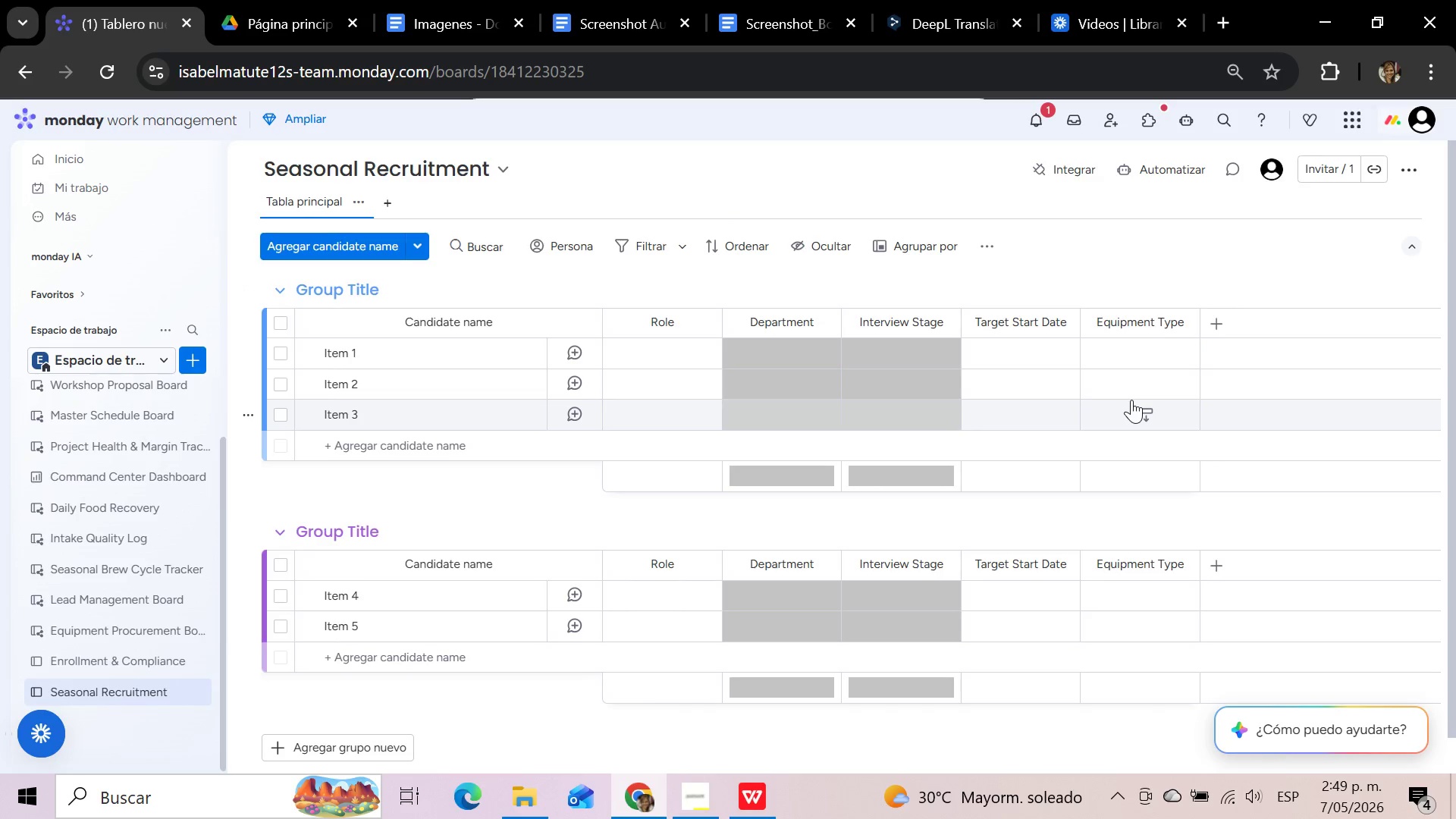 
wait(8.09)
 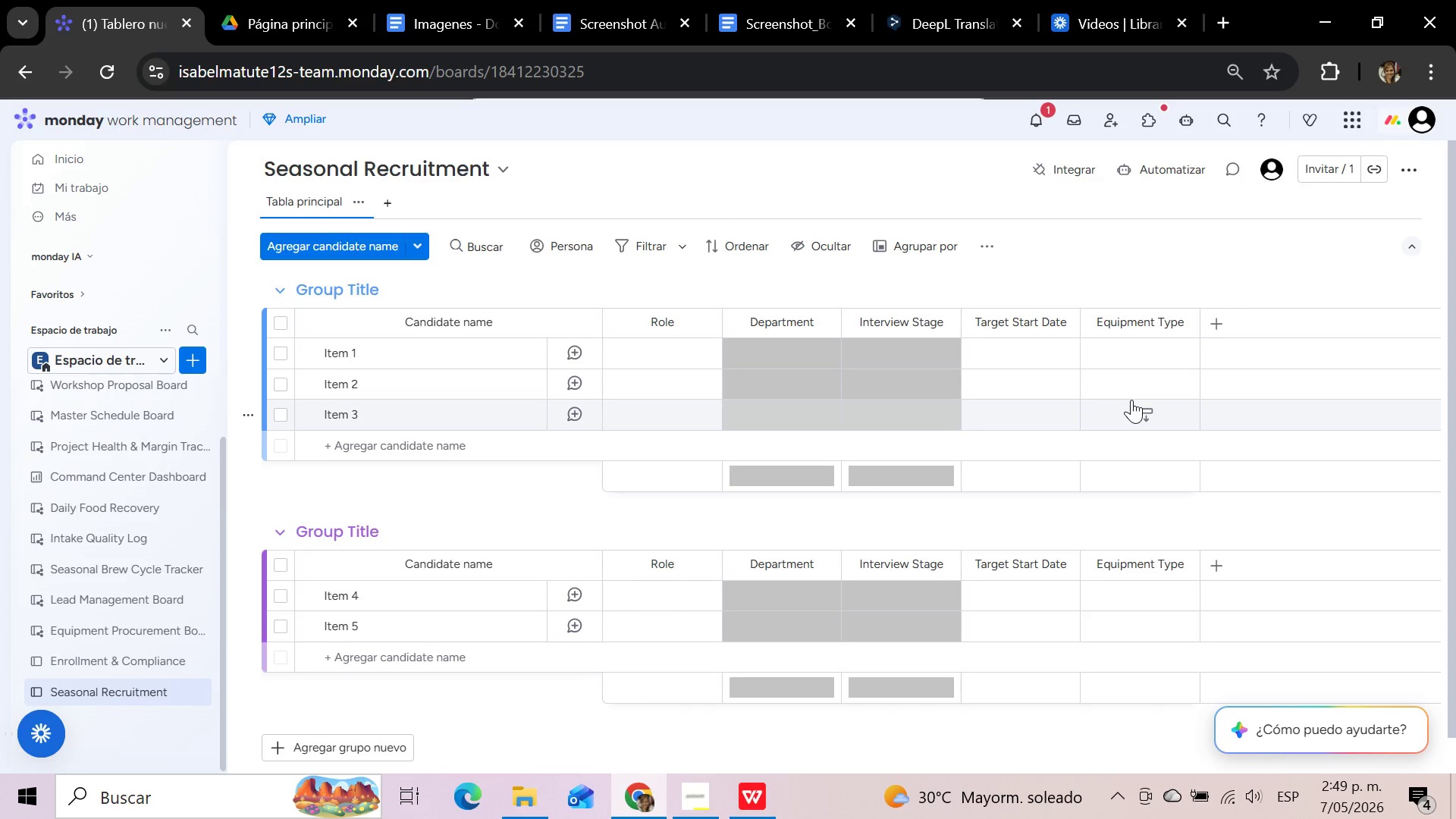 
left_click([777, 799])
 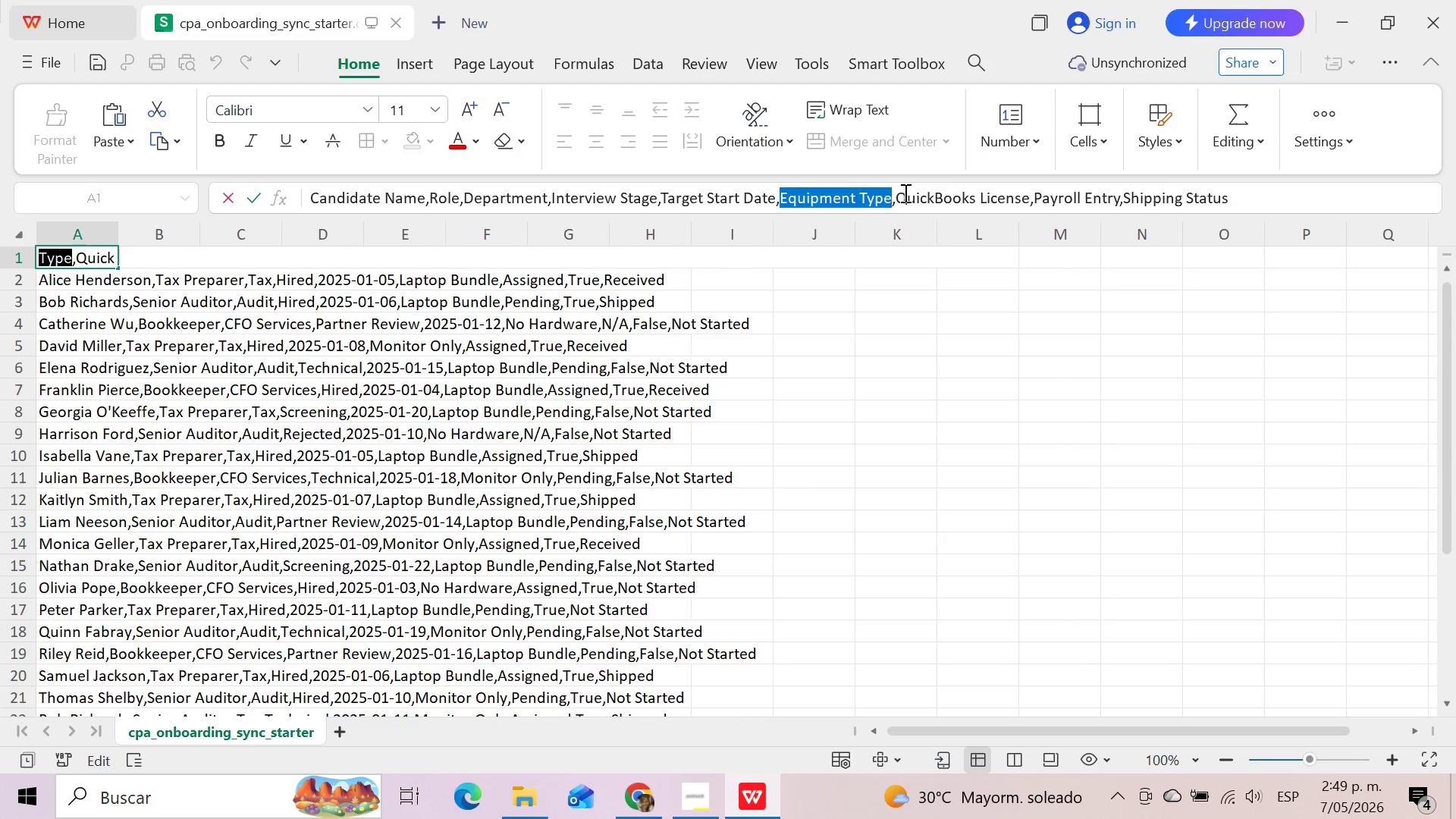 
left_click_drag(start_coordinate=[898, 193], to_coordinate=[1030, 194])
 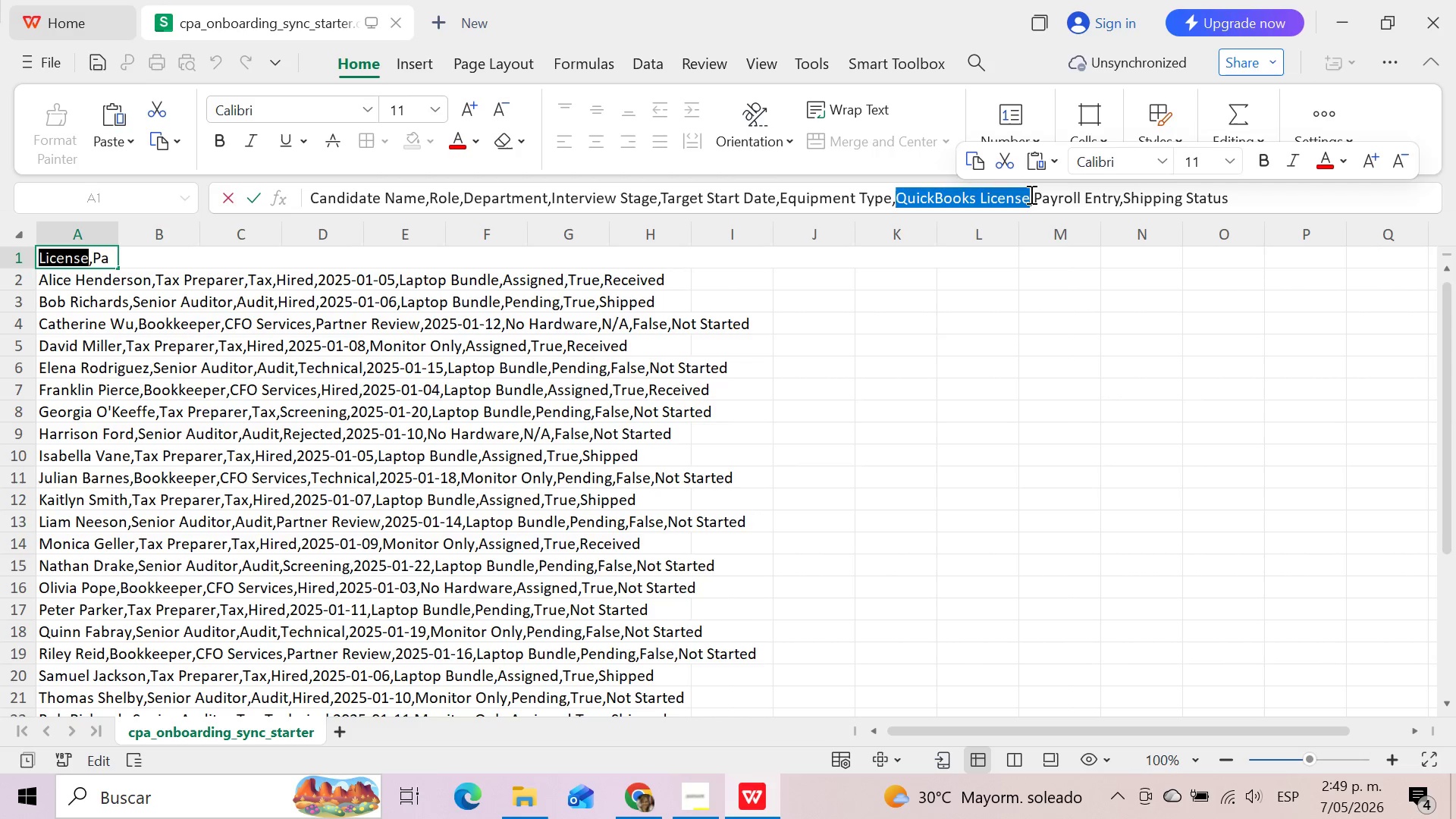 
key(Control+C)
 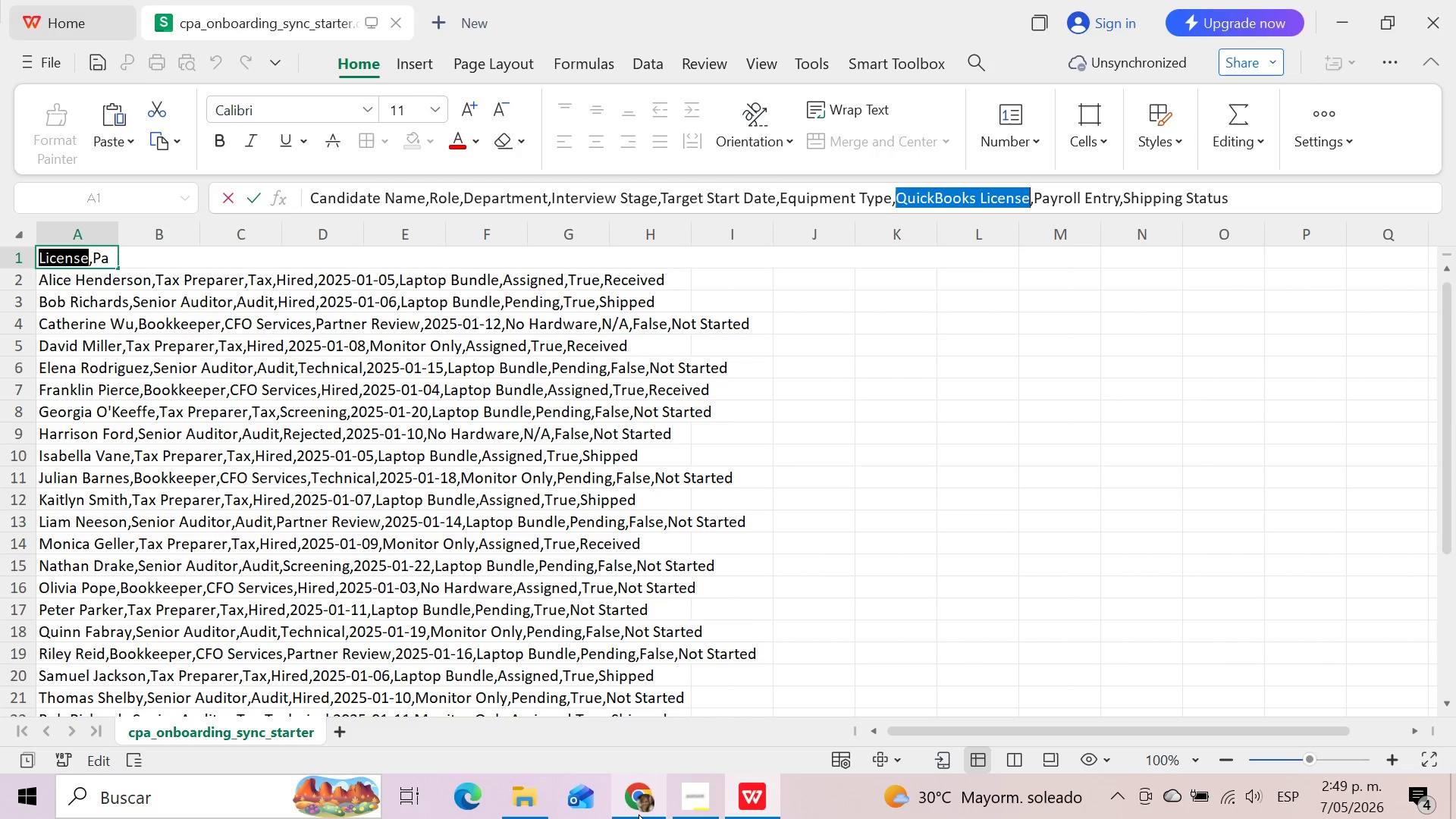 
left_click([639, 814])
 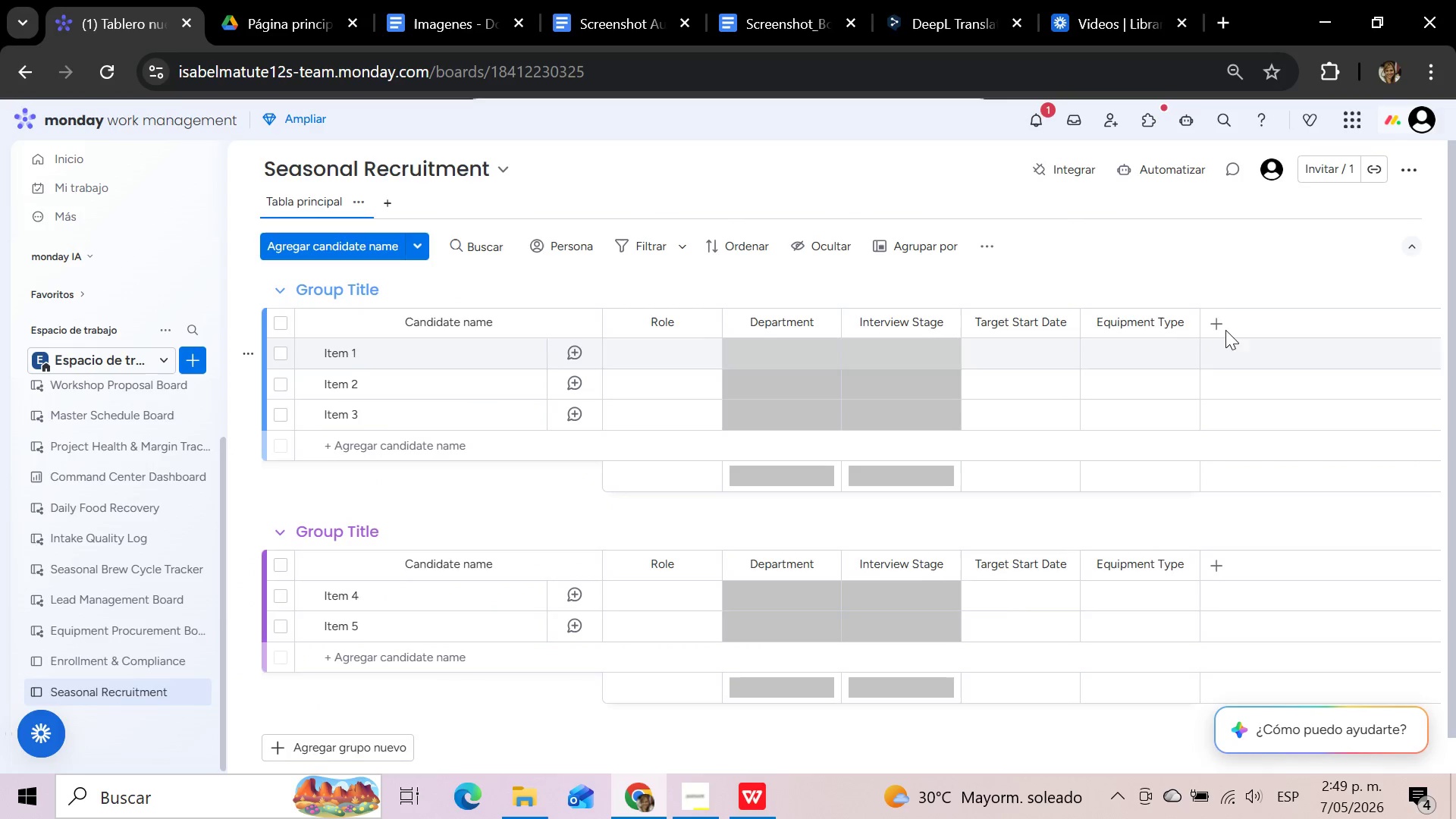 
left_click([1217, 321])
 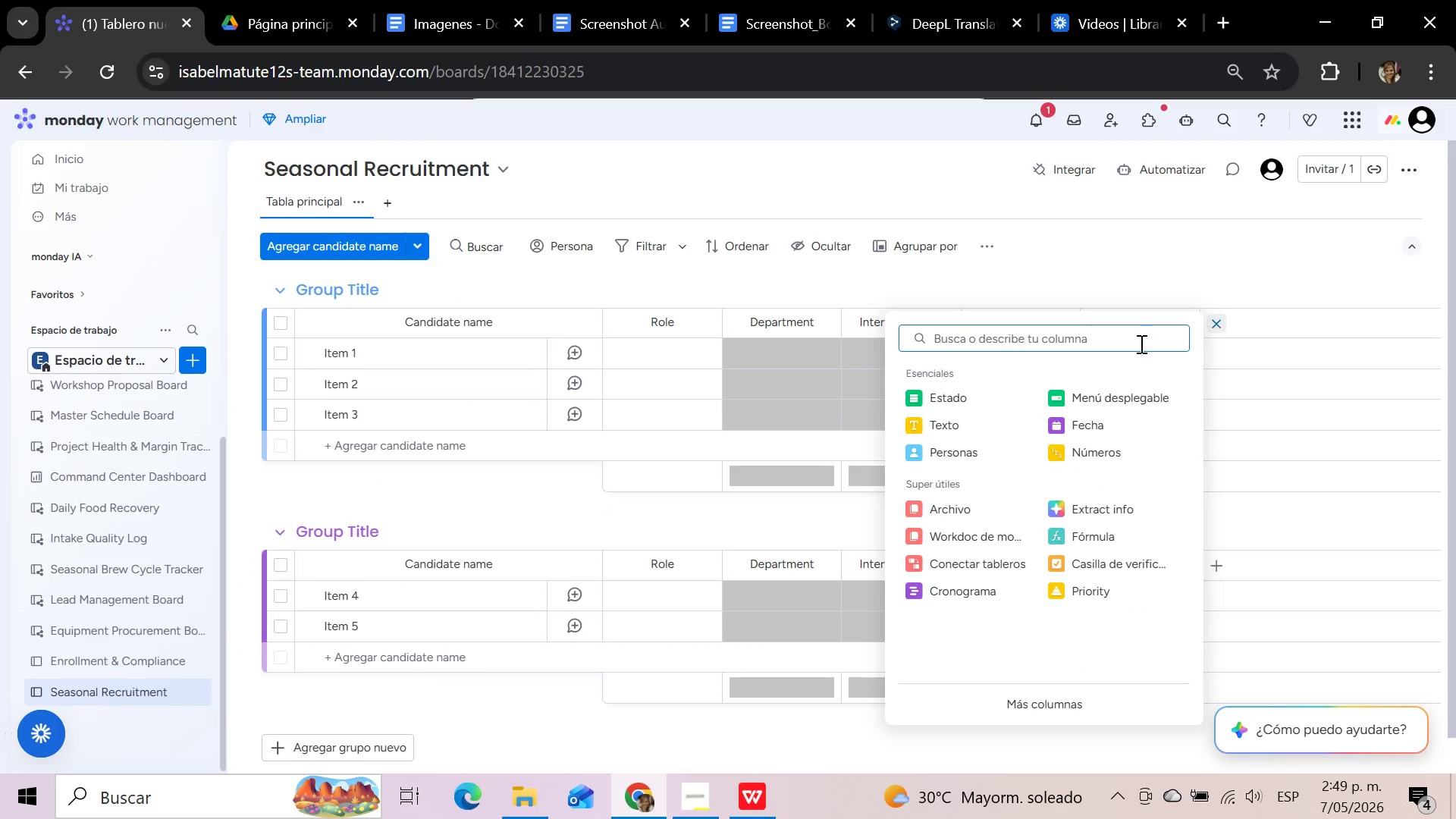 
left_click([987, 389])
 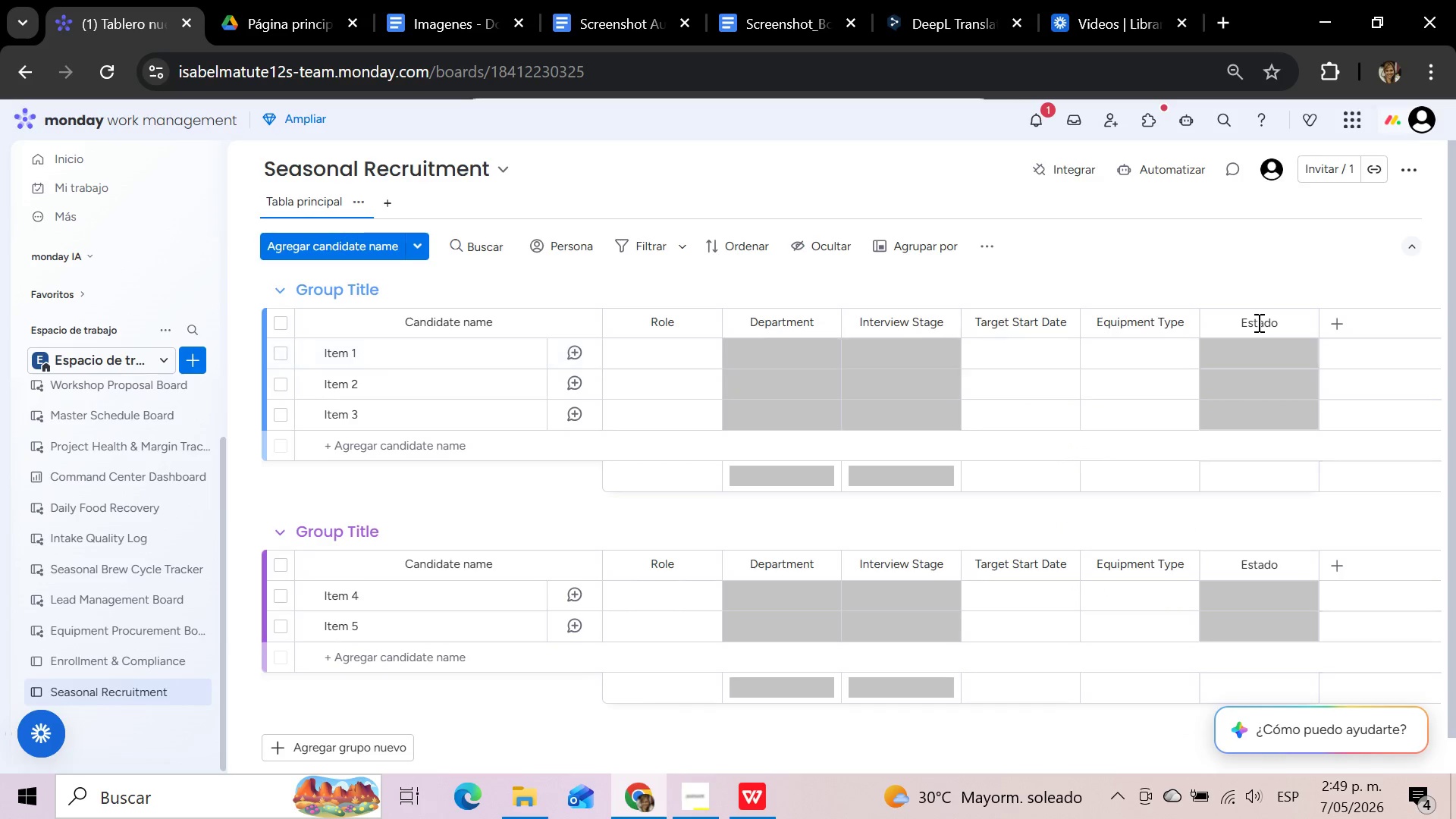 
left_click([1257, 322])
 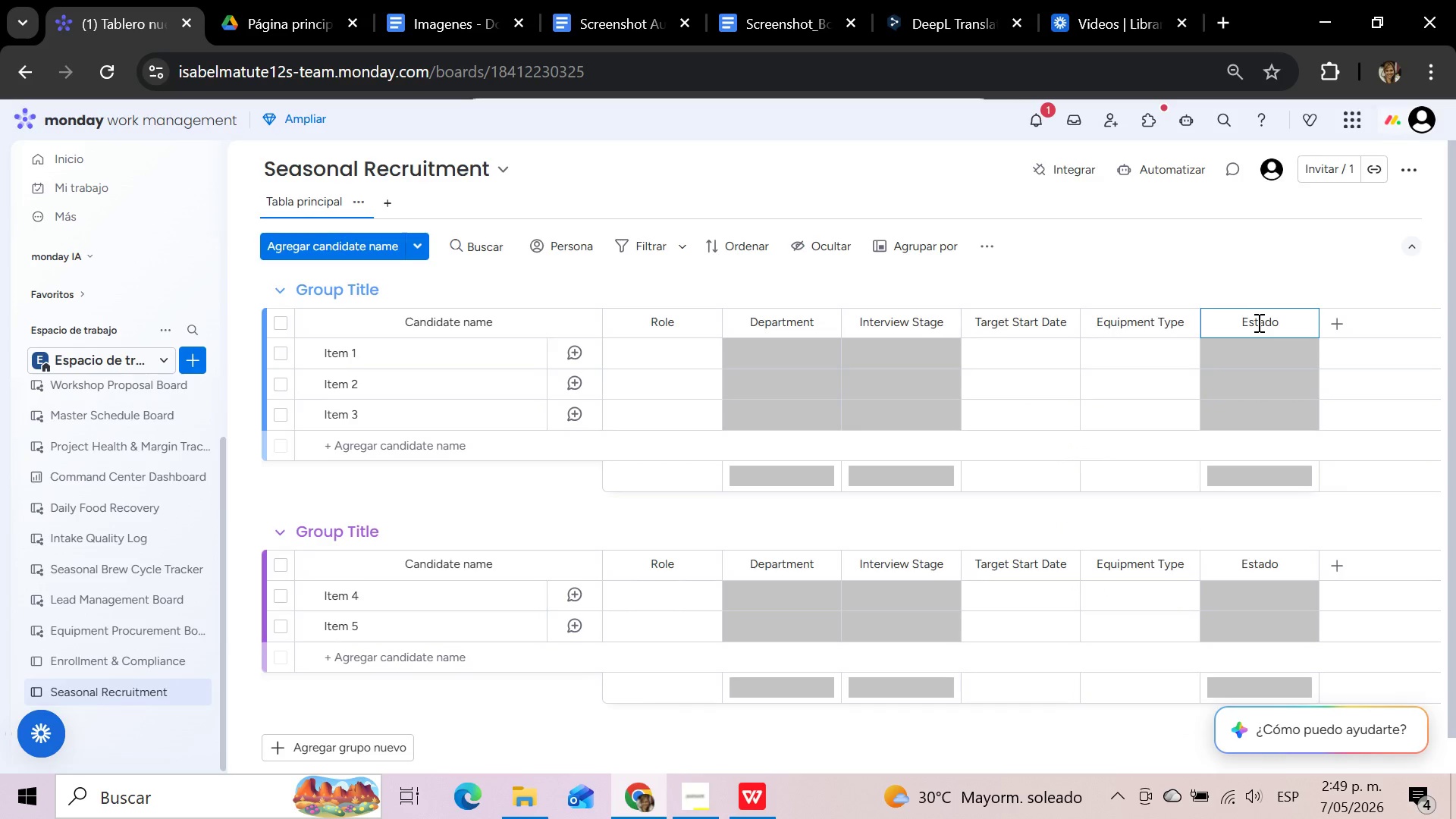 
hold_key(key=Backspace, duration=0.81)
 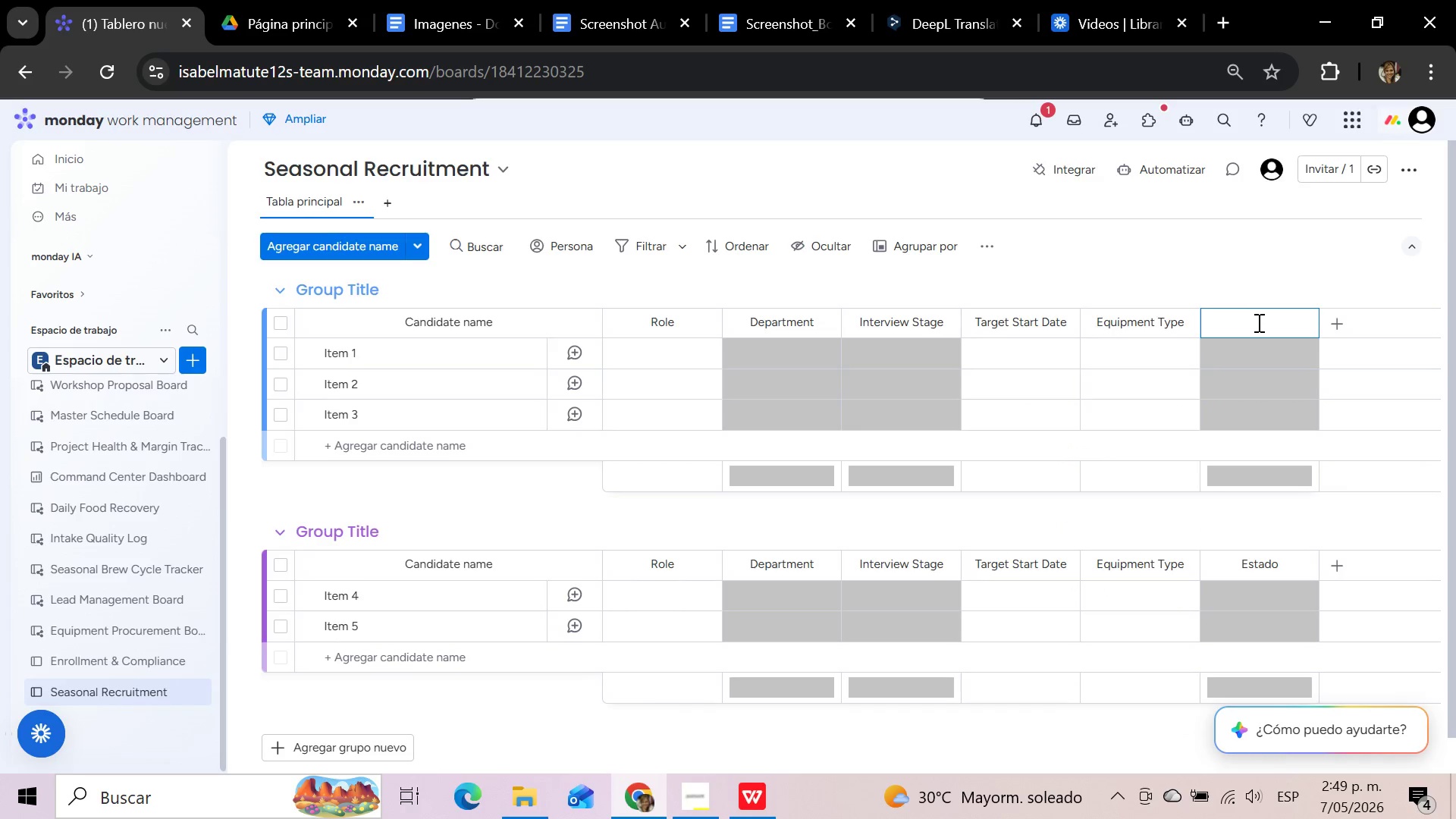 
key(Control+V)
 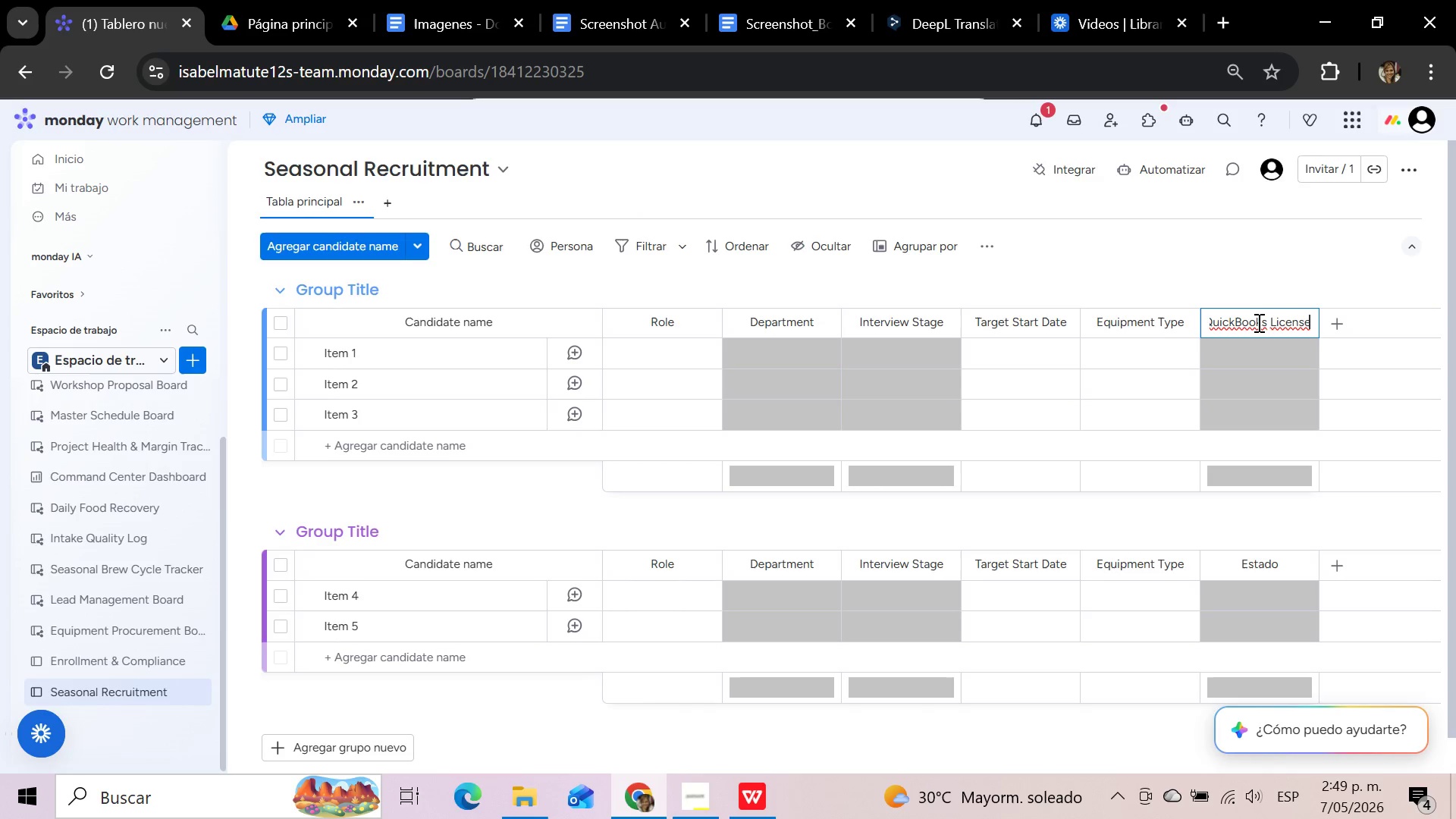 
wait(7.23)
 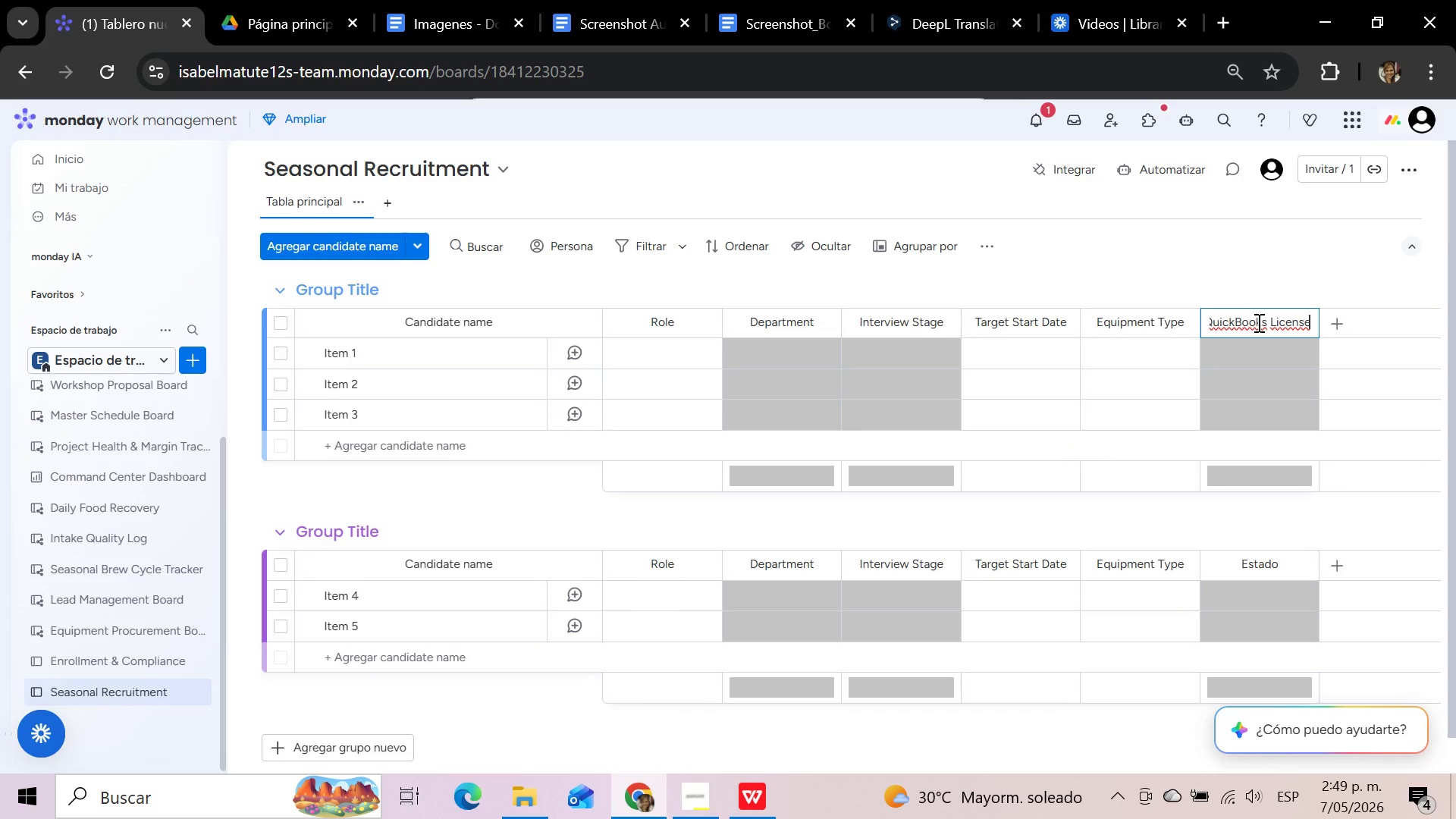 
left_click([761, 802])
 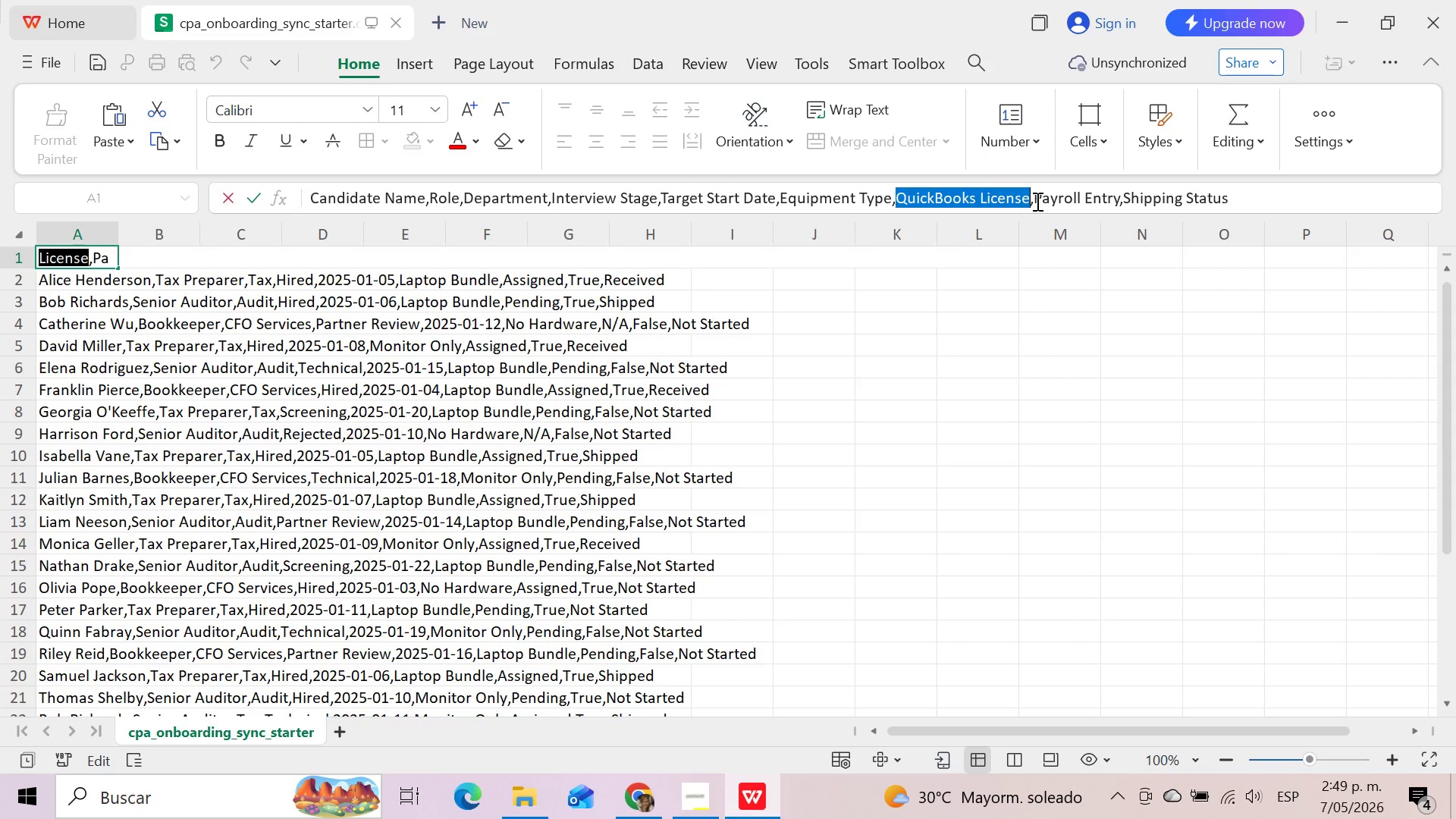 
left_click_drag(start_coordinate=[1036, 201], to_coordinate=[1121, 188])
 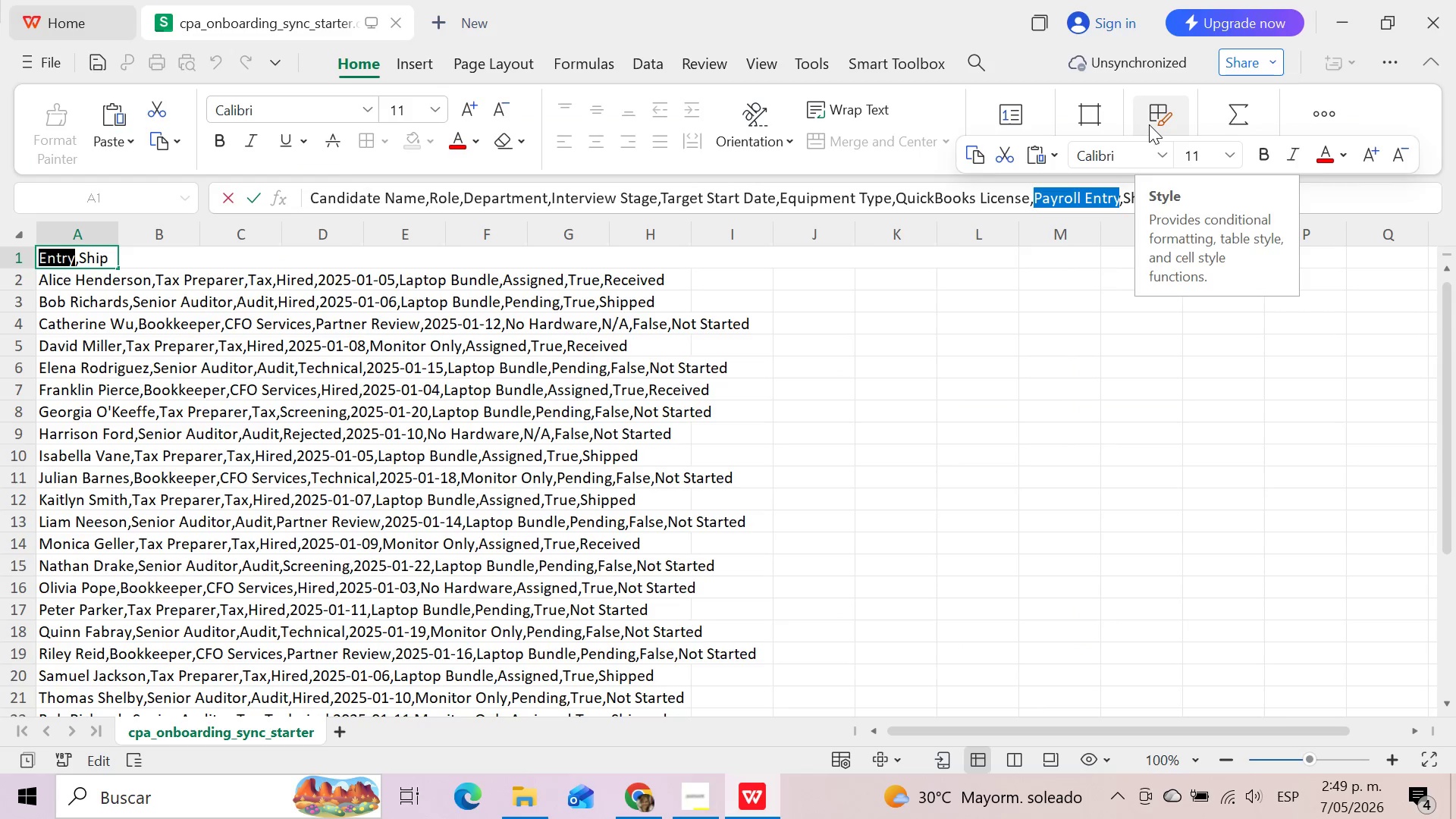 
key(Control+C)
 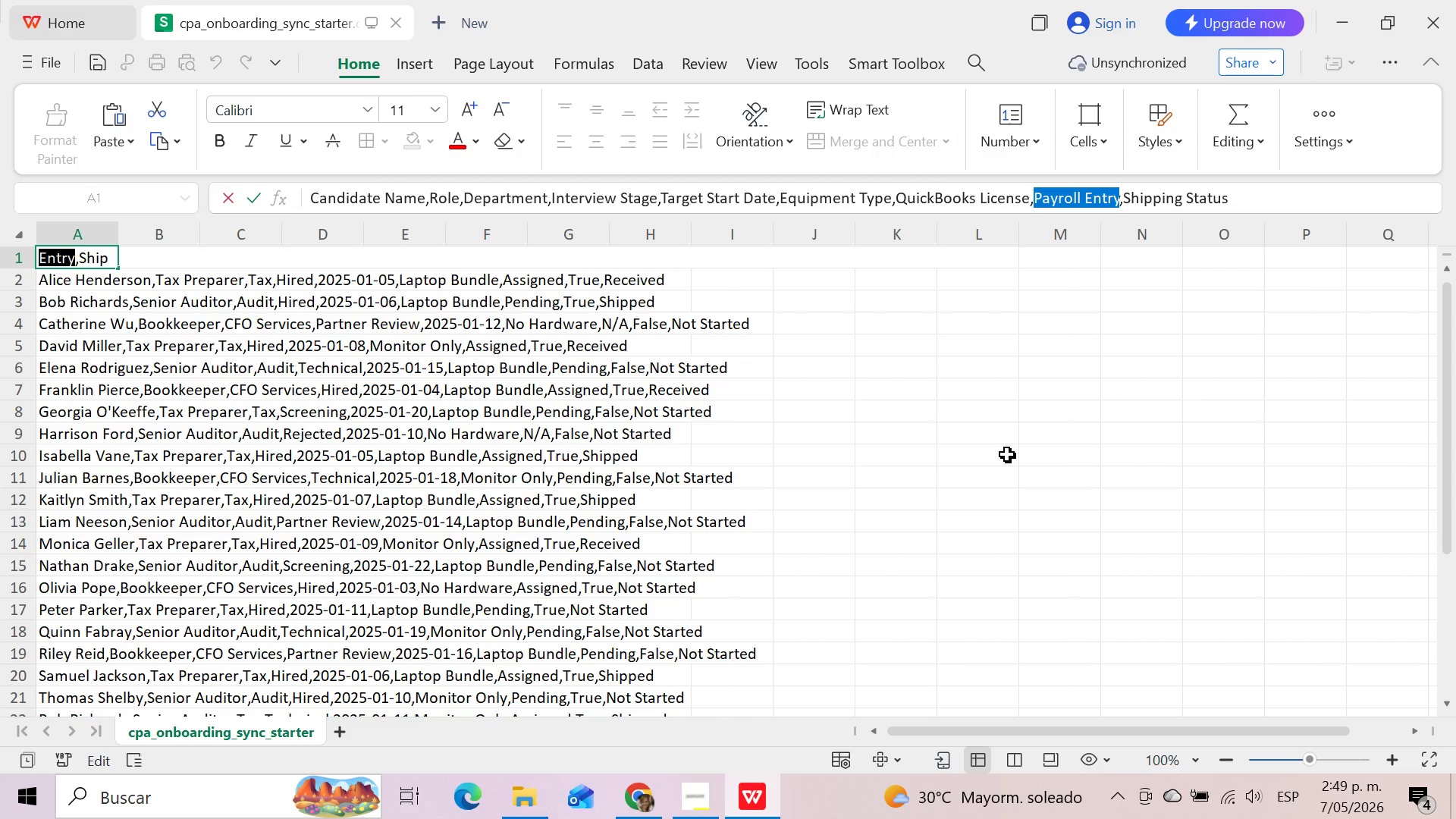 
wait(6.16)
 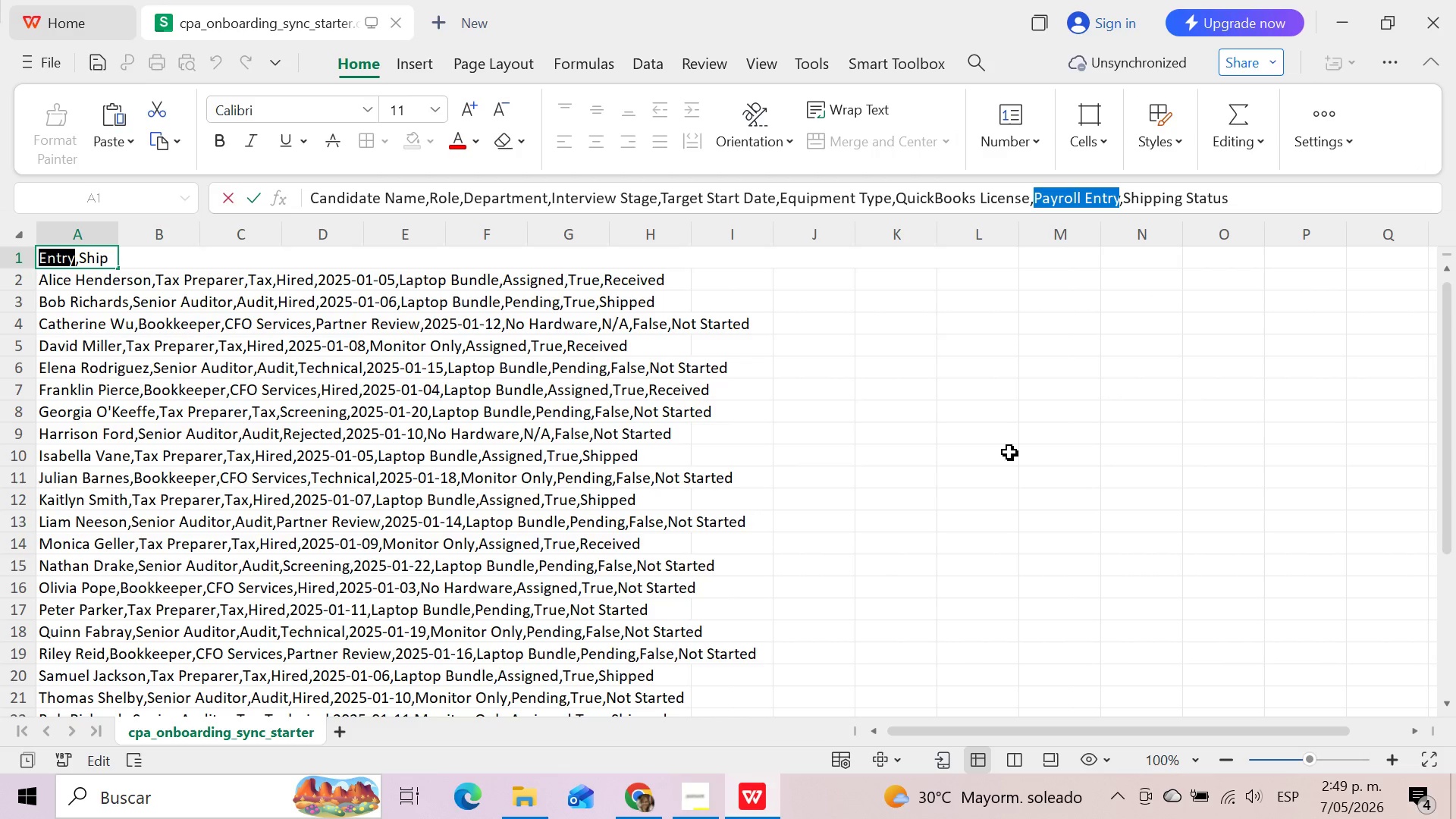 
mouse_move([746, 799])
 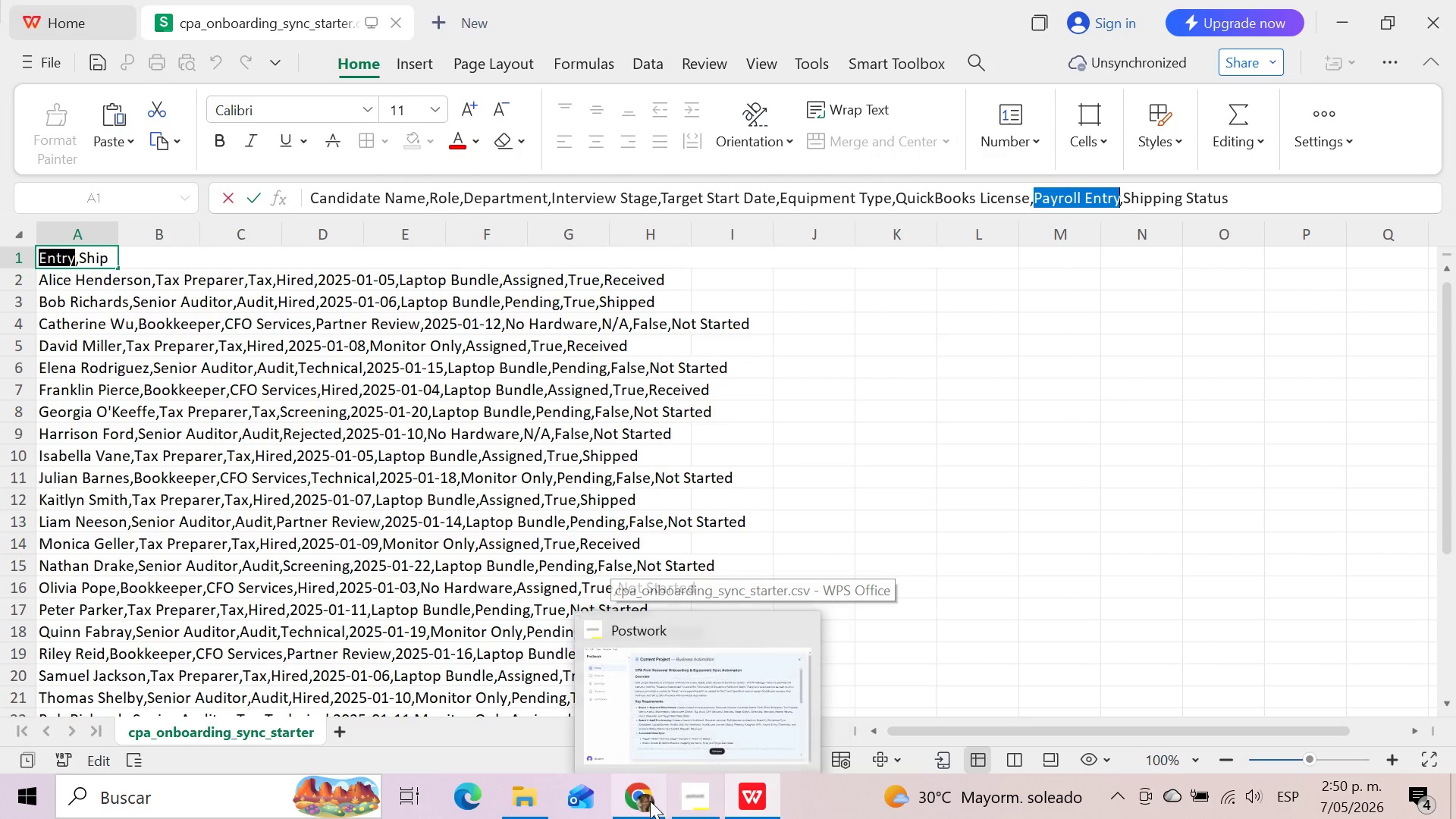 
left_click([649, 801])
 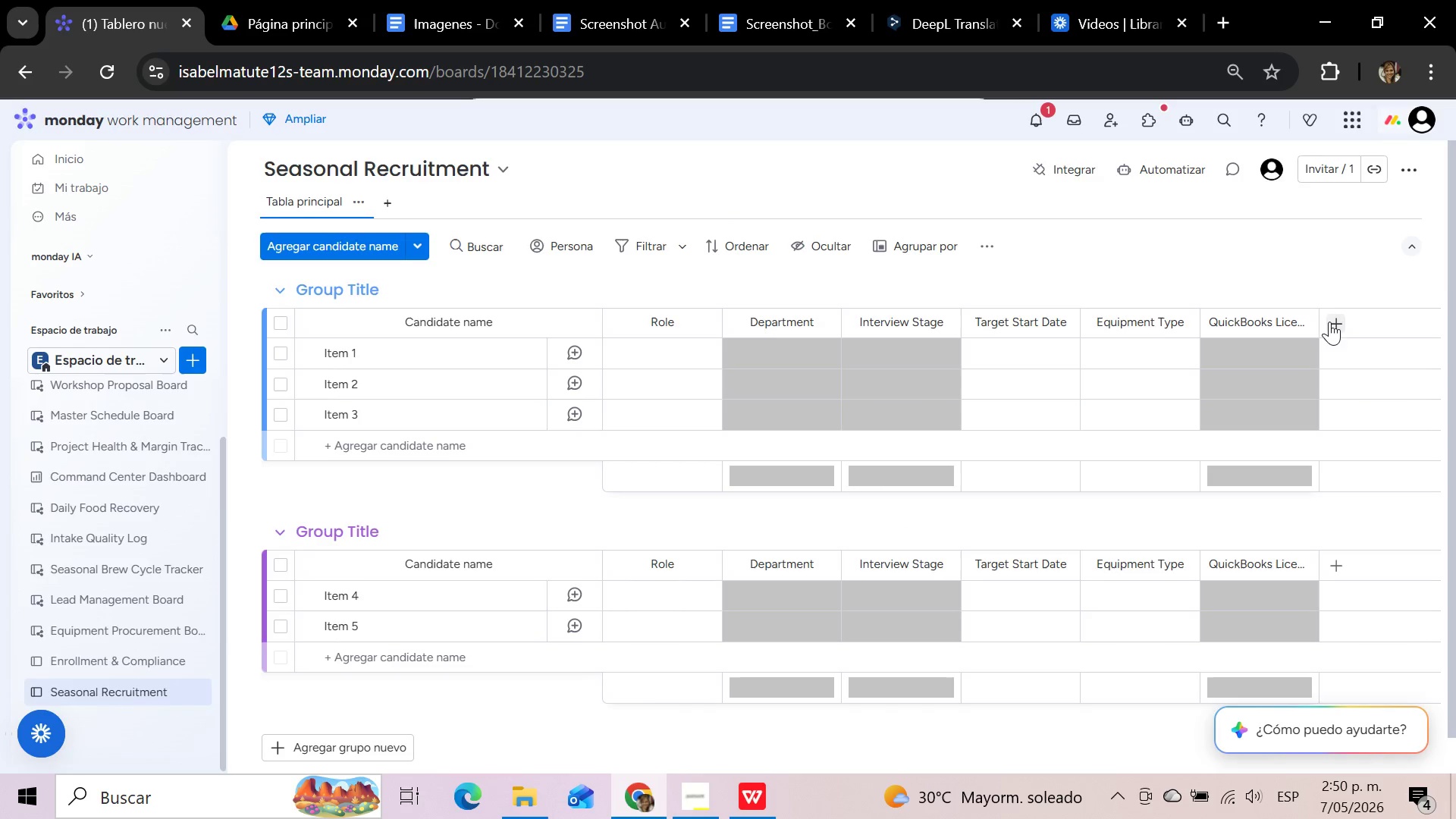 
left_click([1338, 325])
 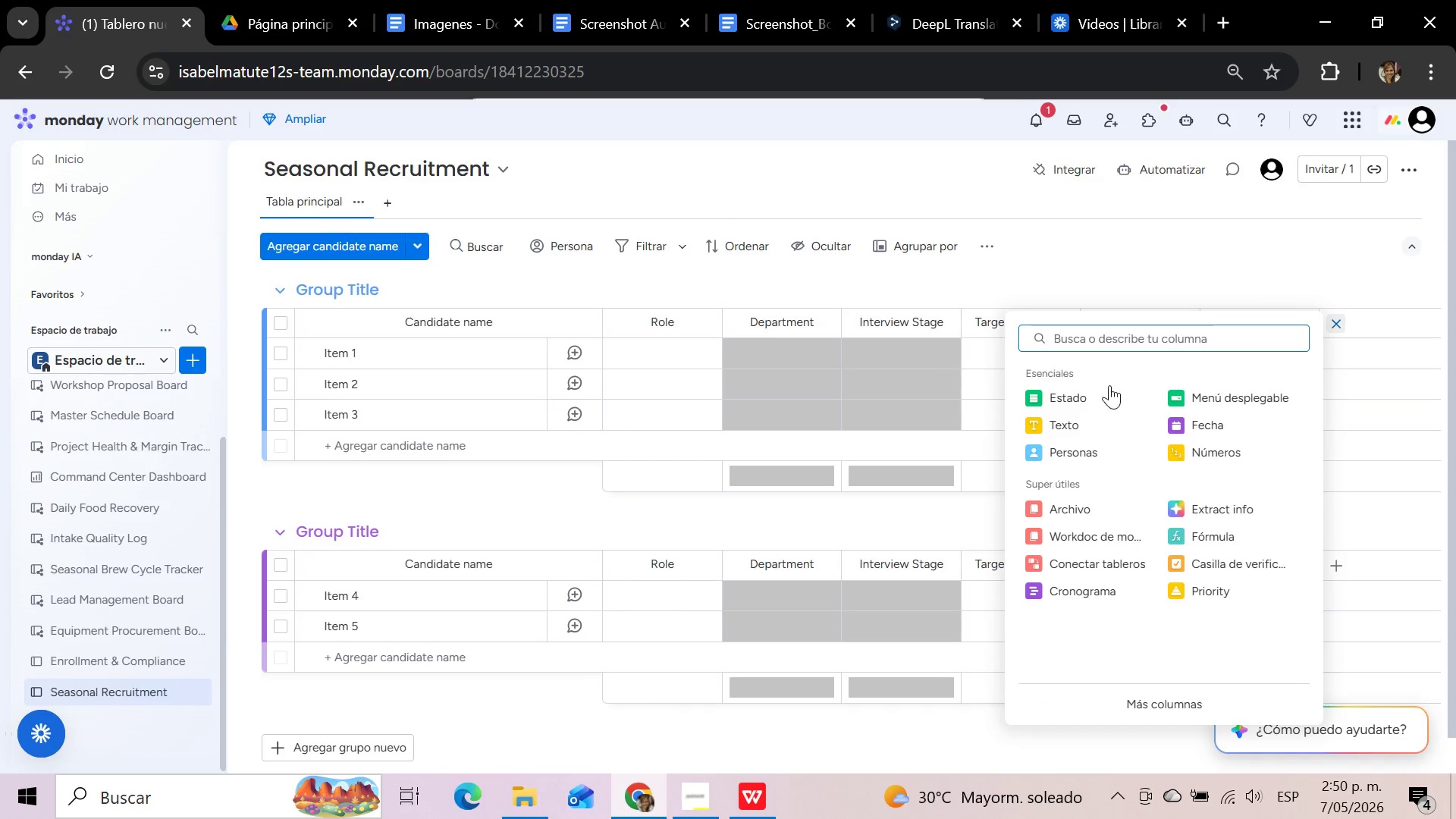 
left_click([1069, 417])
 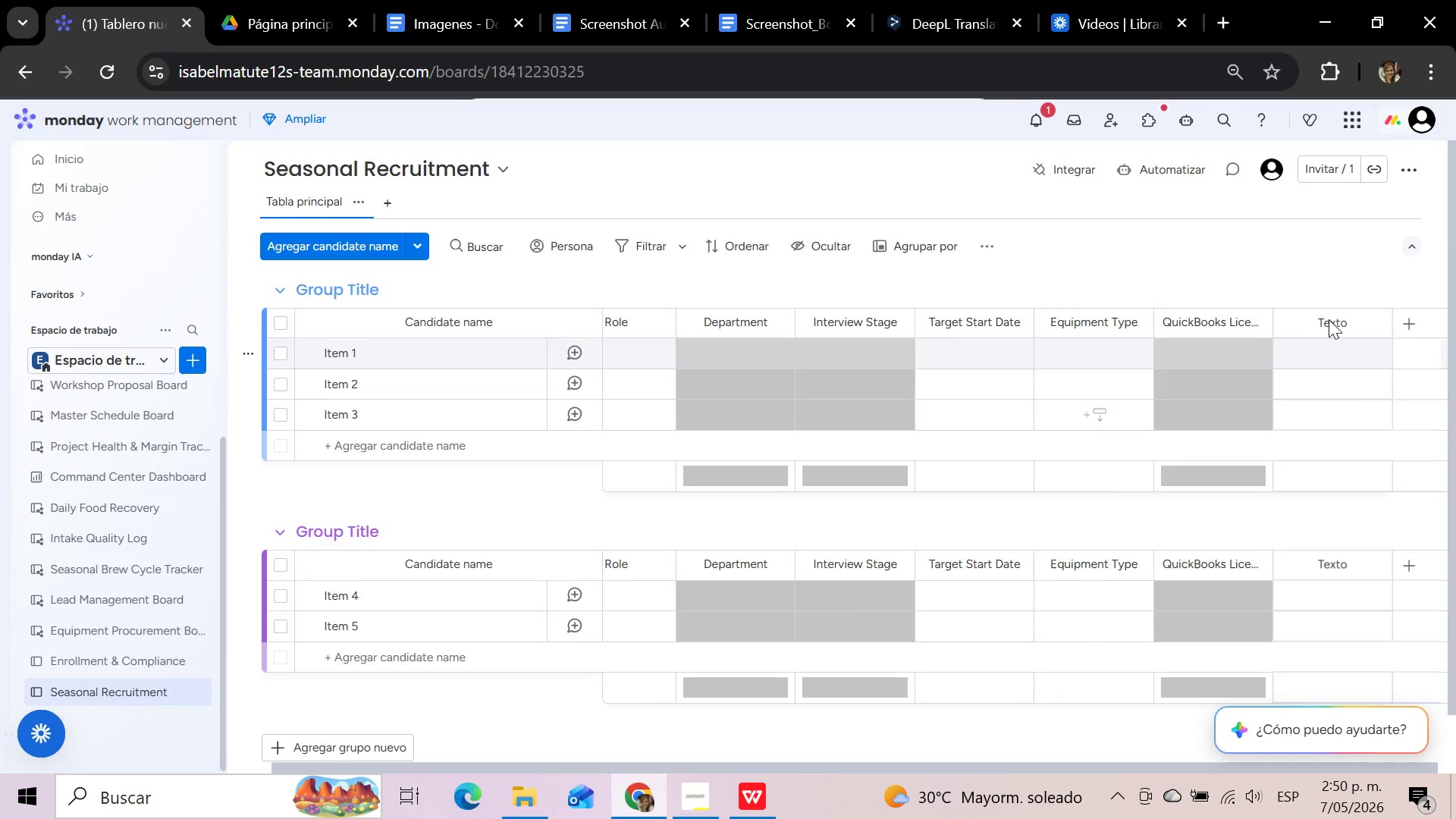 
left_click([1329, 319])
 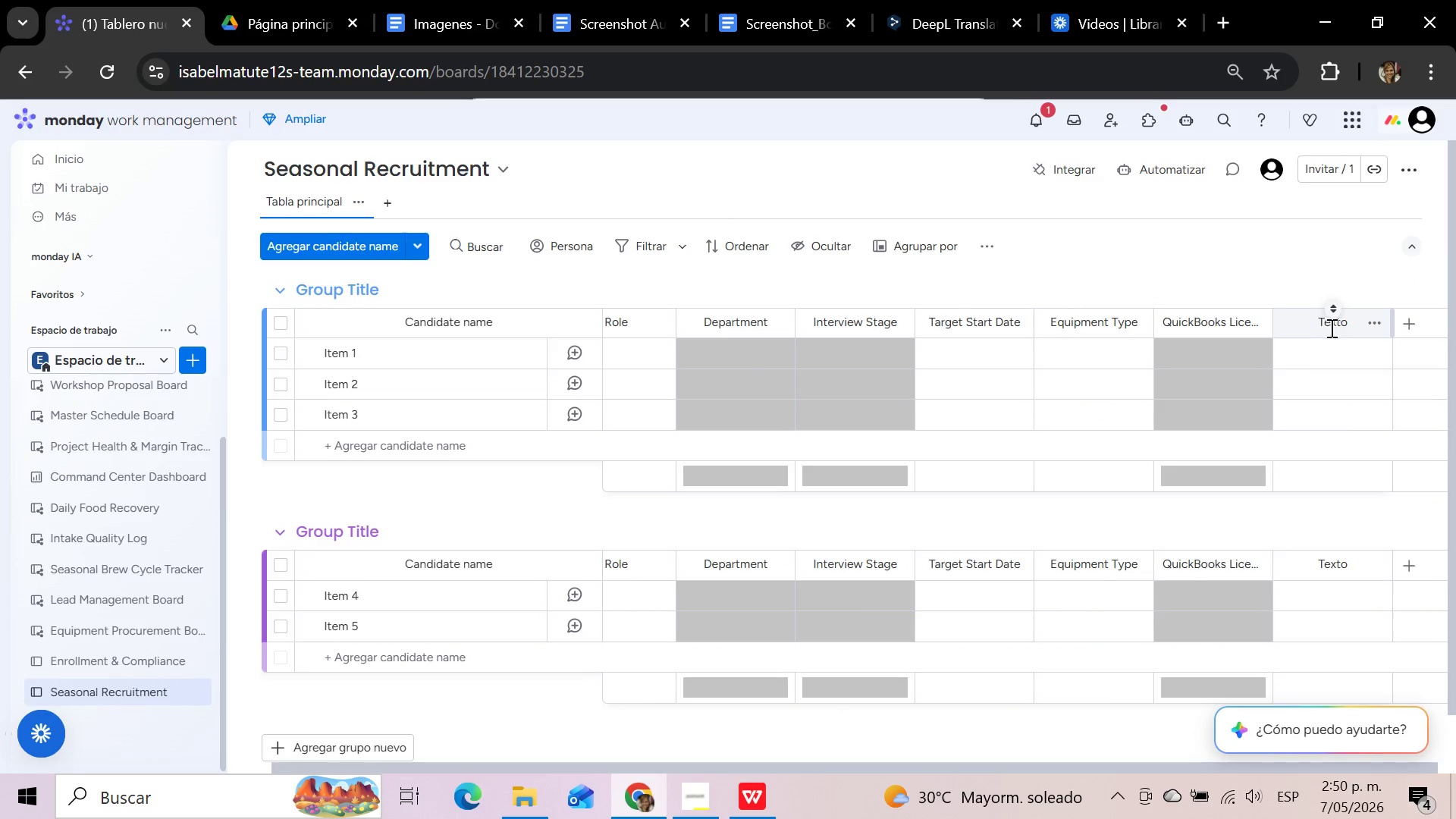 
left_click([1330, 328])
 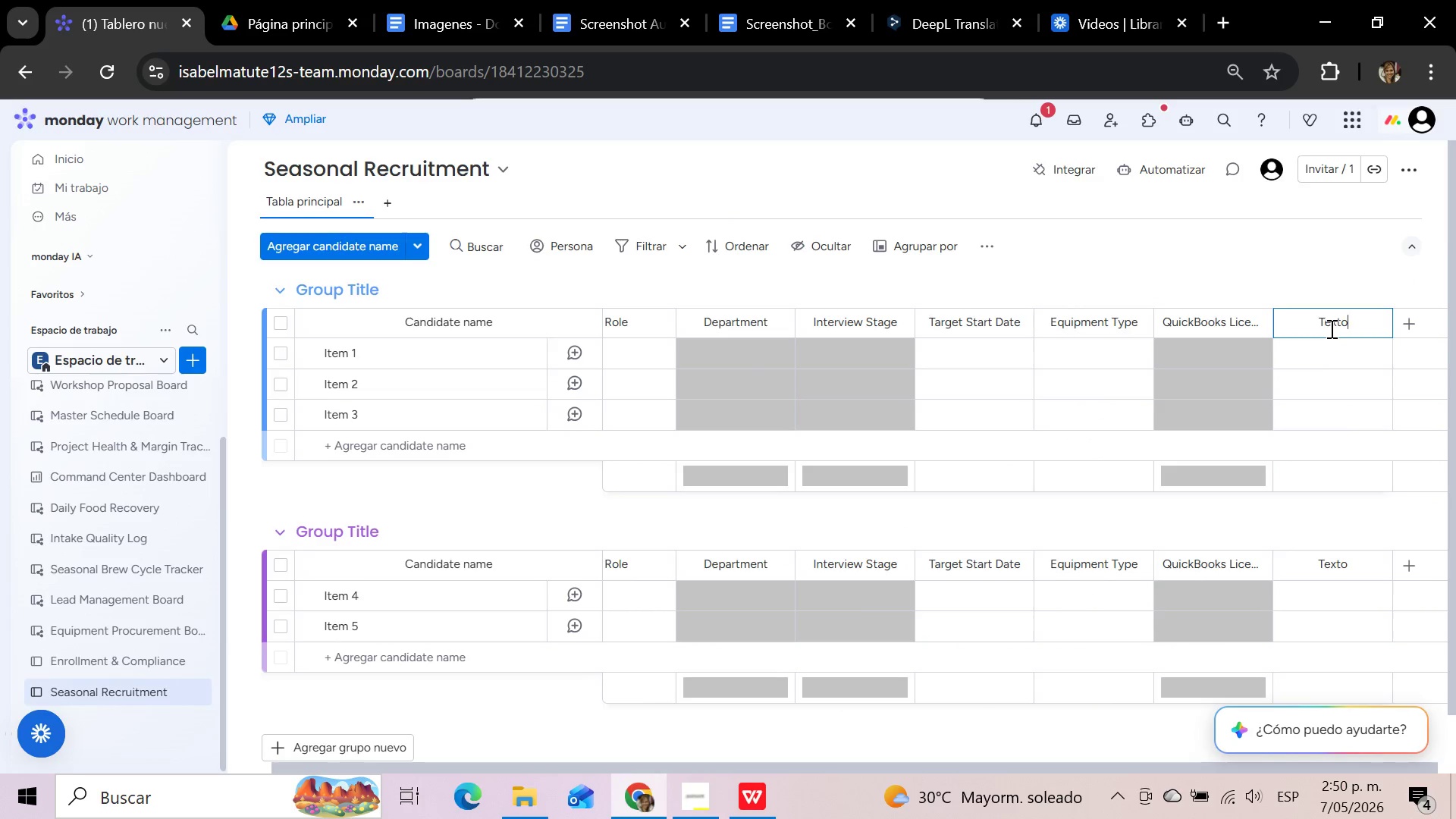 
hold_key(key=Backspace, duration=1.05)
 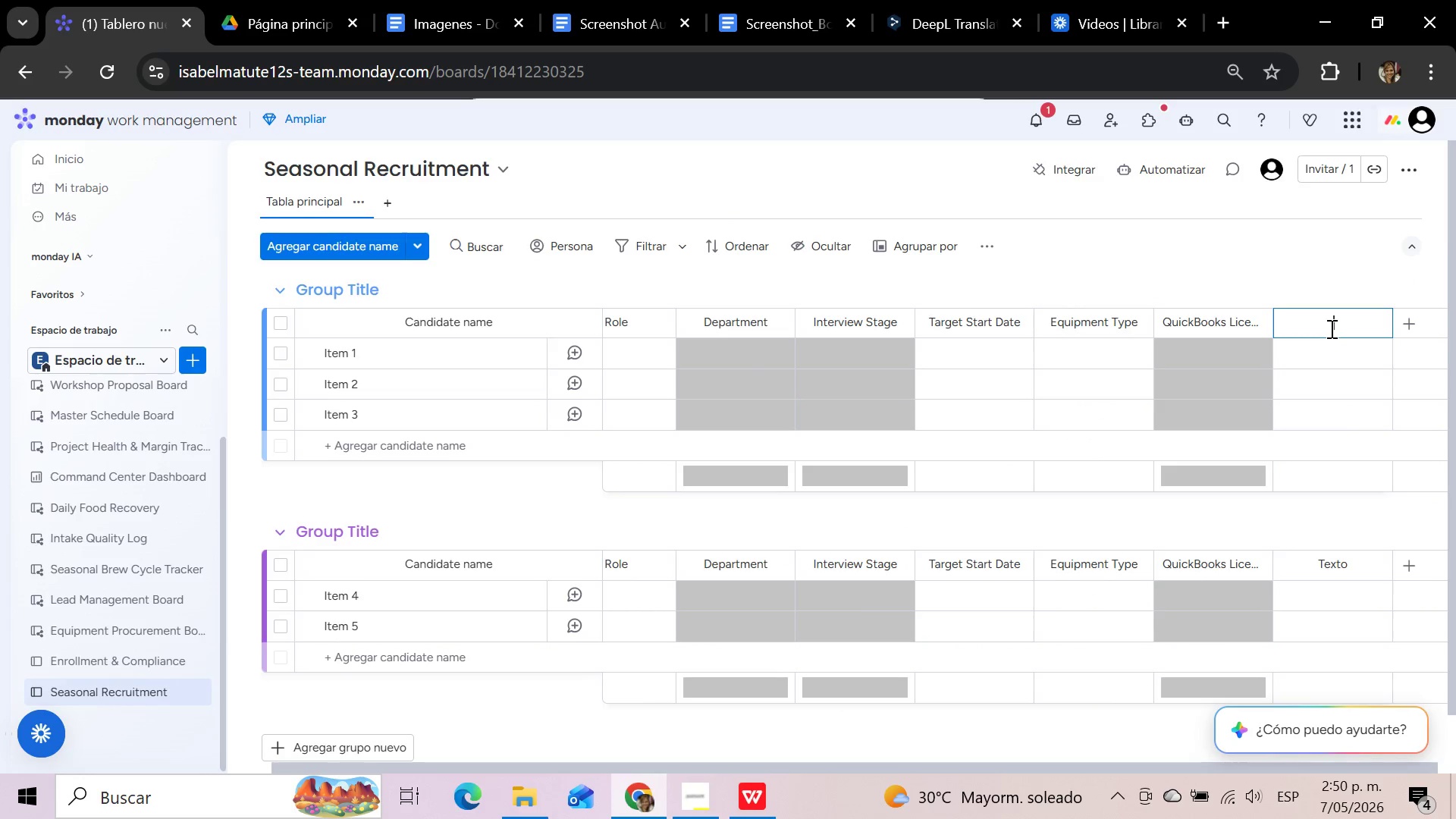 
key(Control+V)
 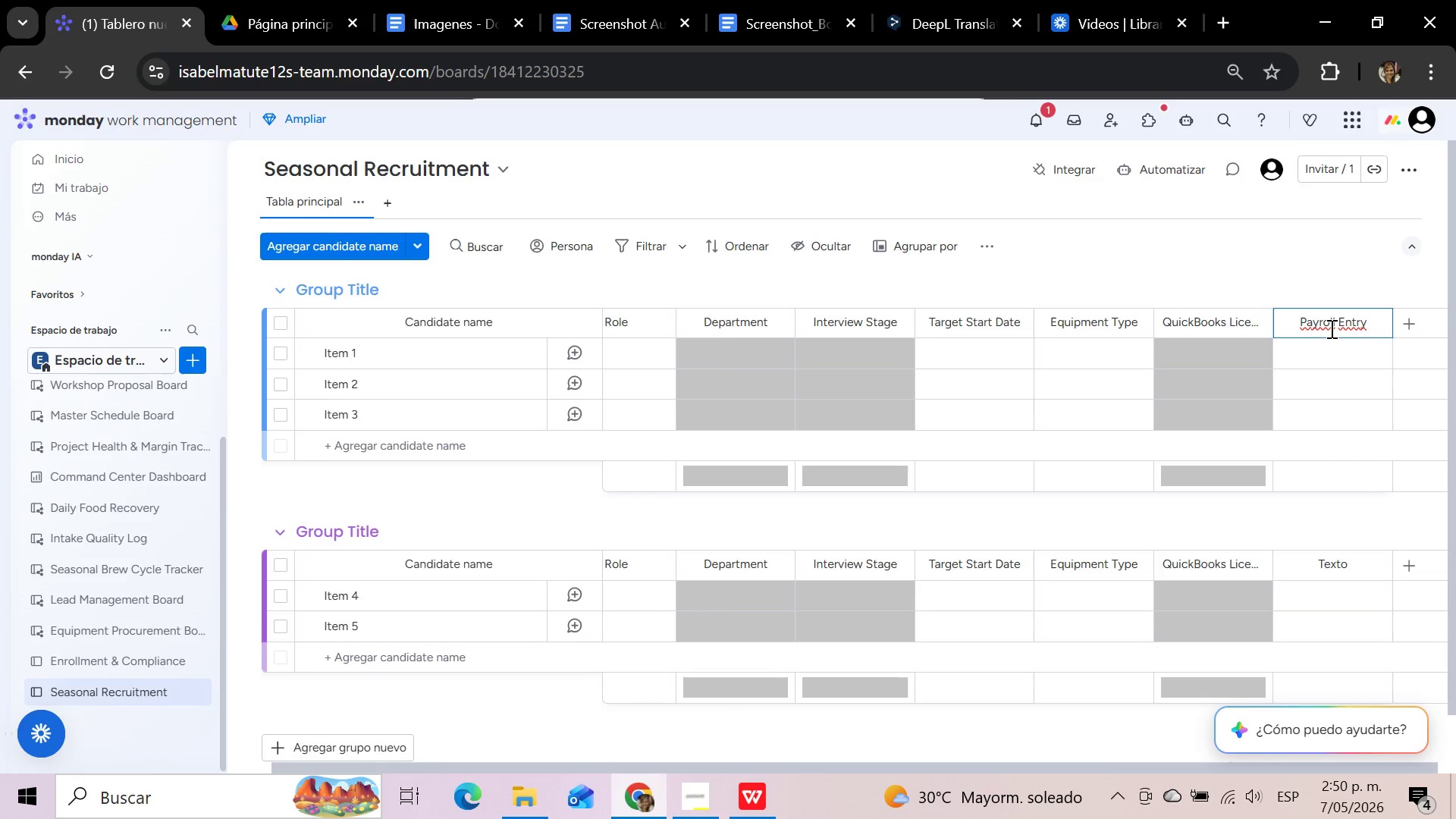 
wait(12.0)
 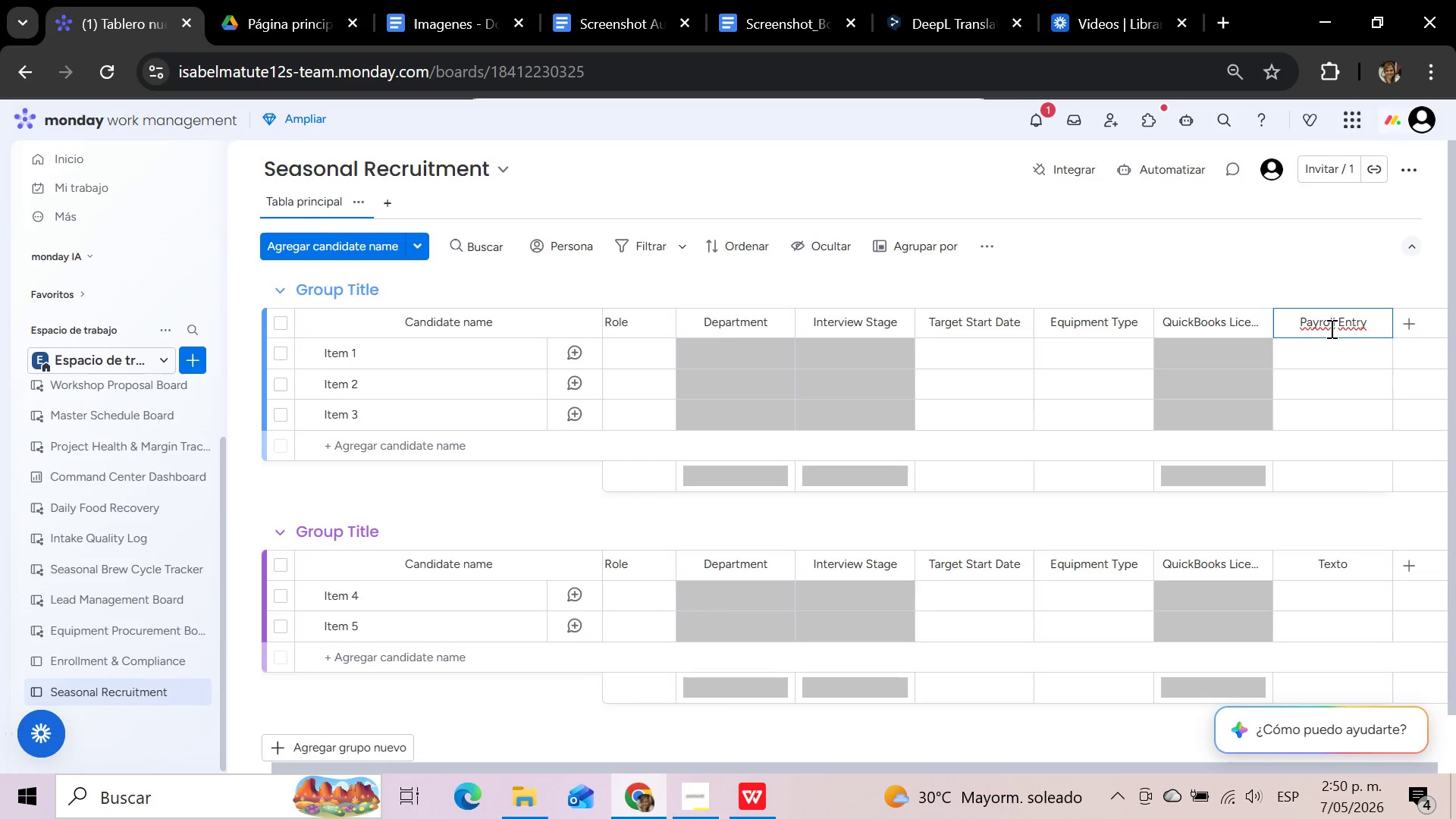 
left_click([764, 801])
 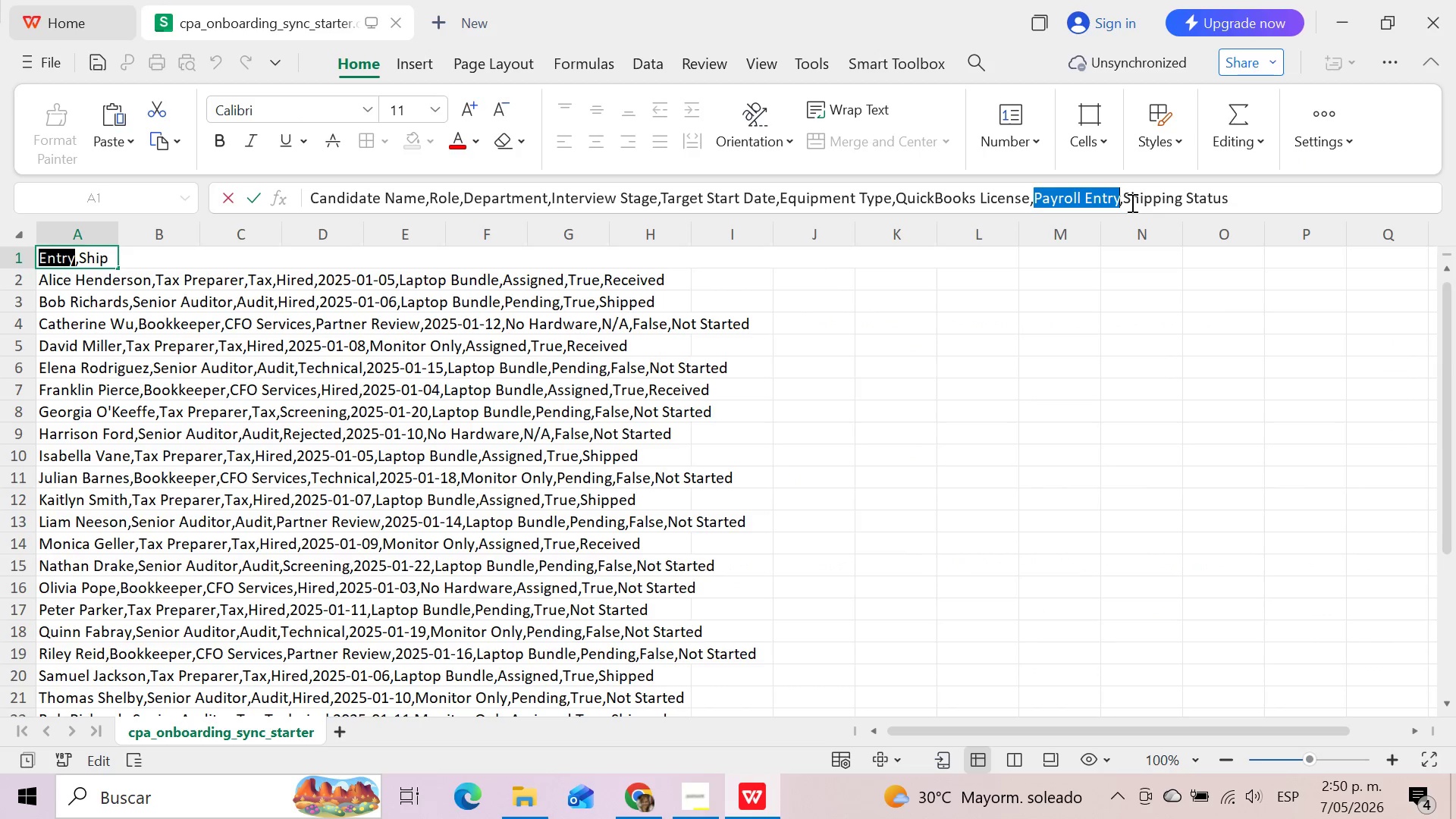 
left_click_drag(start_coordinate=[1126, 196], to_coordinate=[1254, 198])
 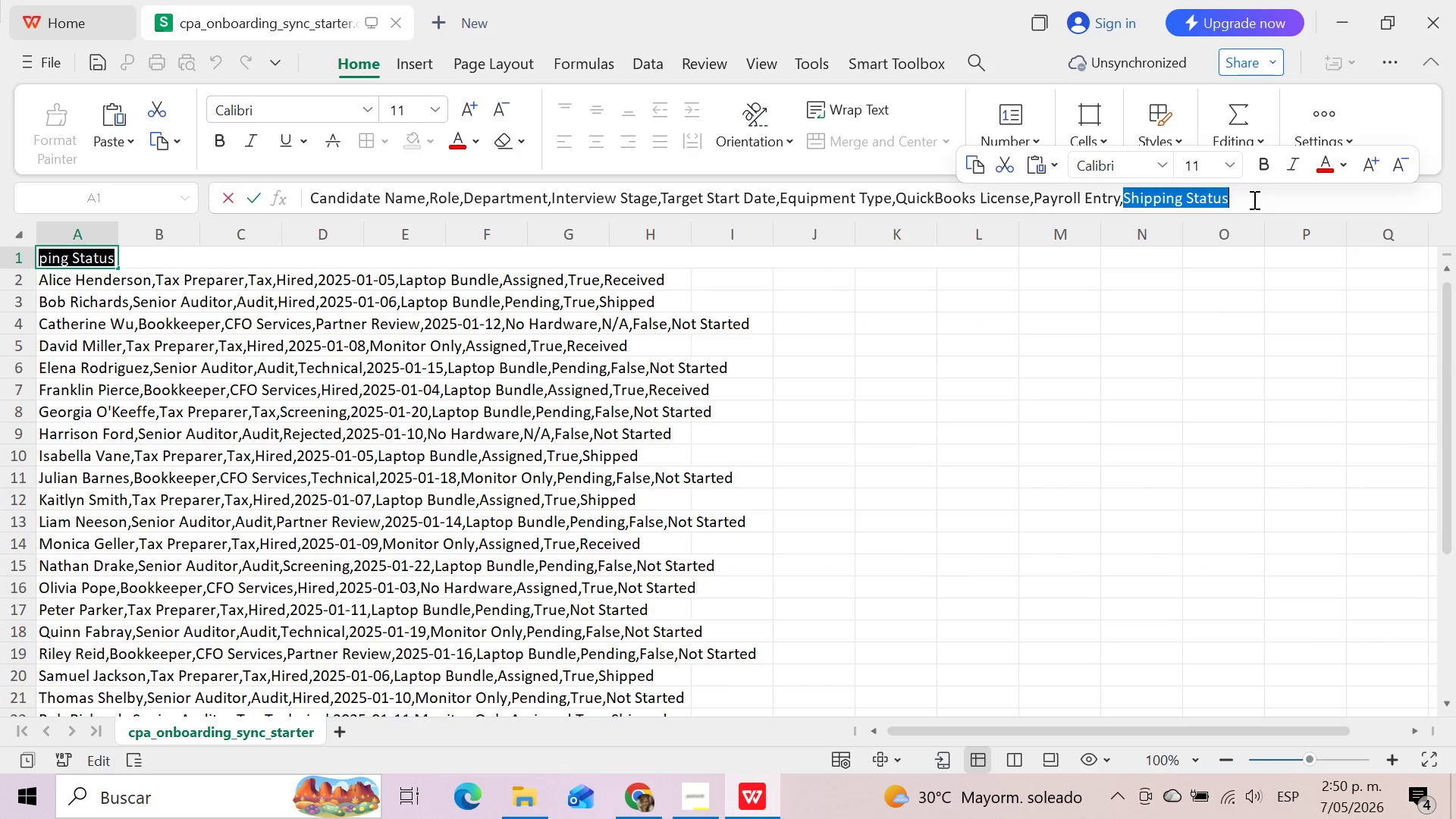 
key(Control+C)
 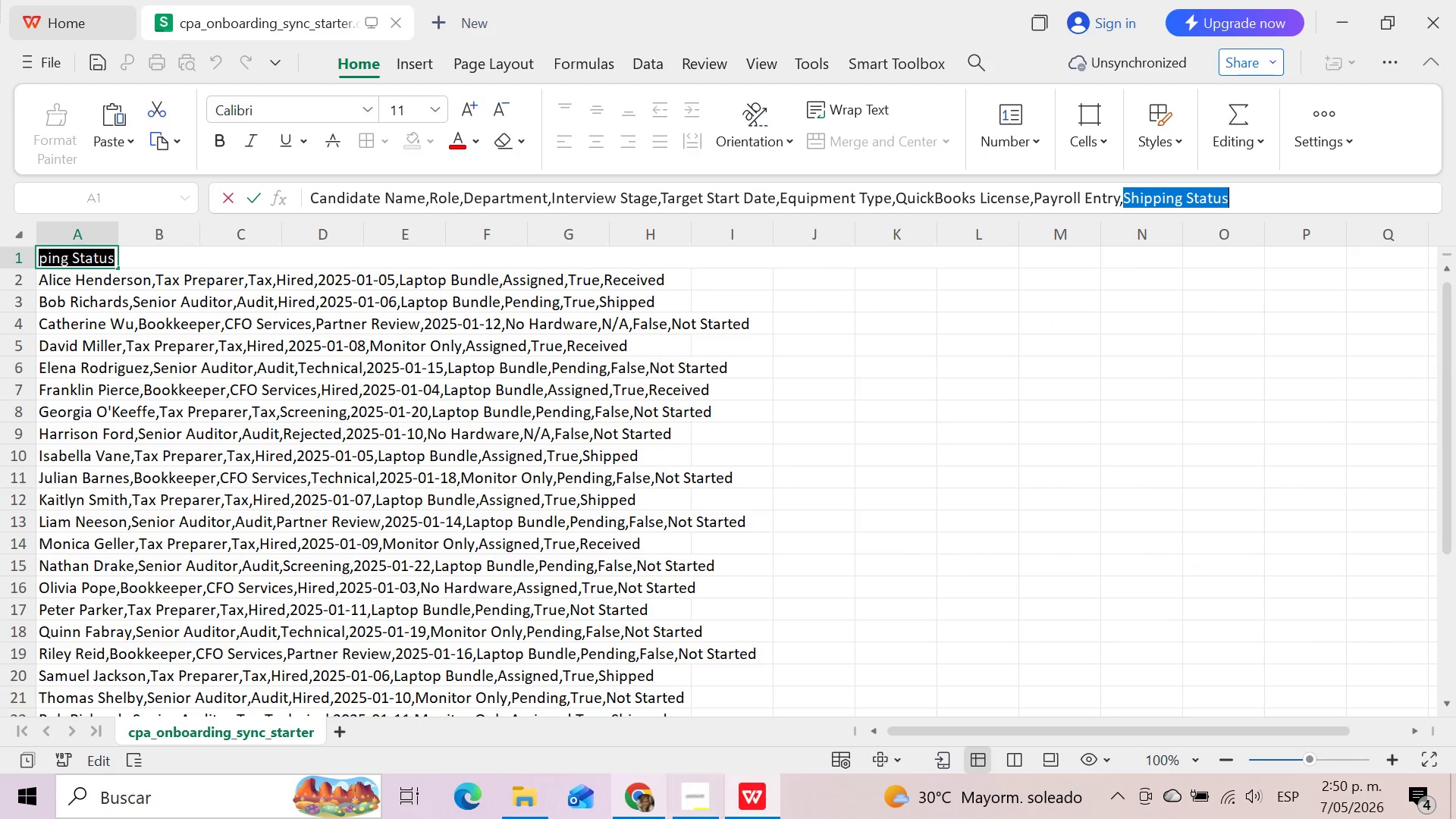 
left_click([632, 801])
 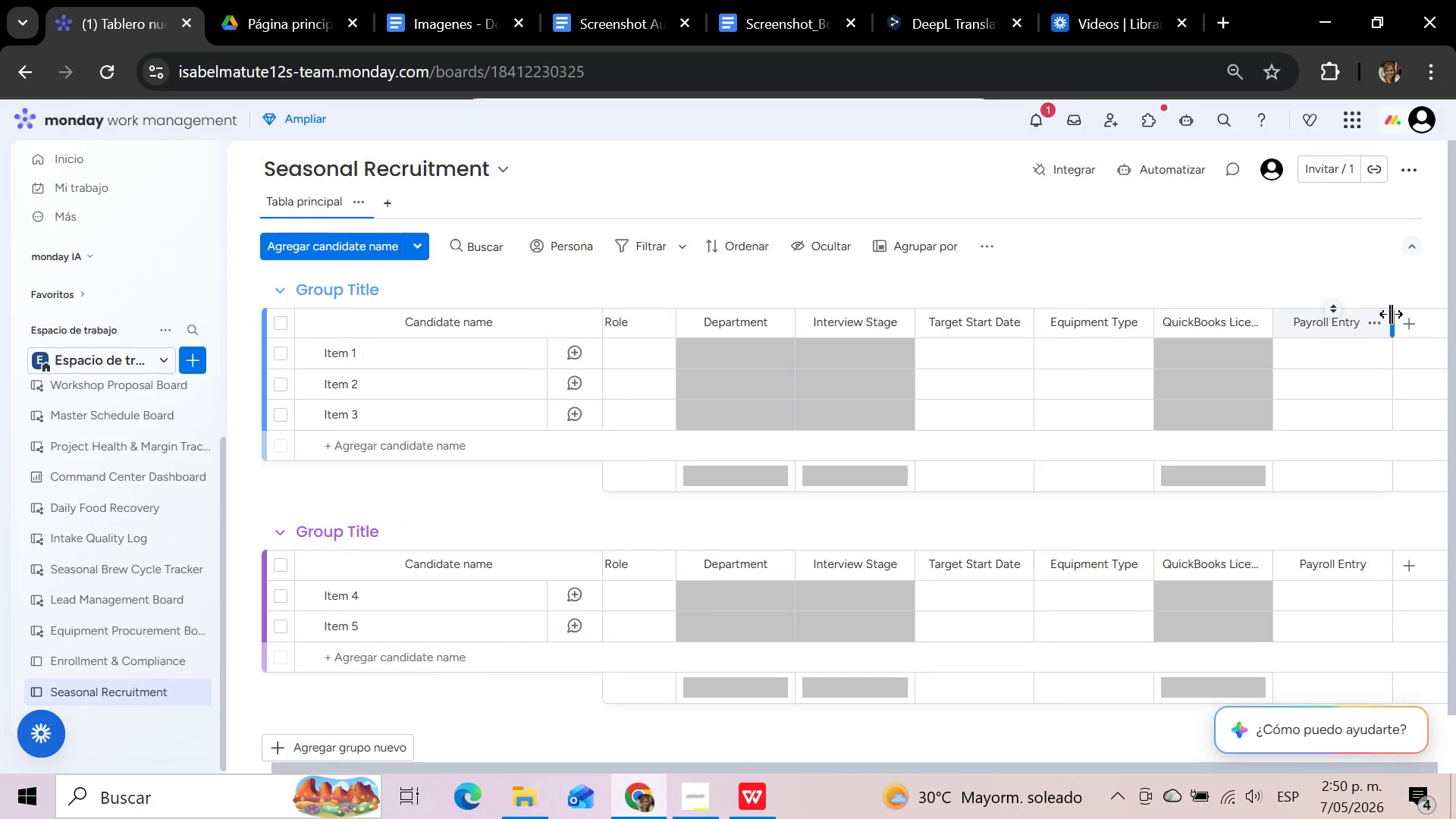 
left_click([1410, 317])
 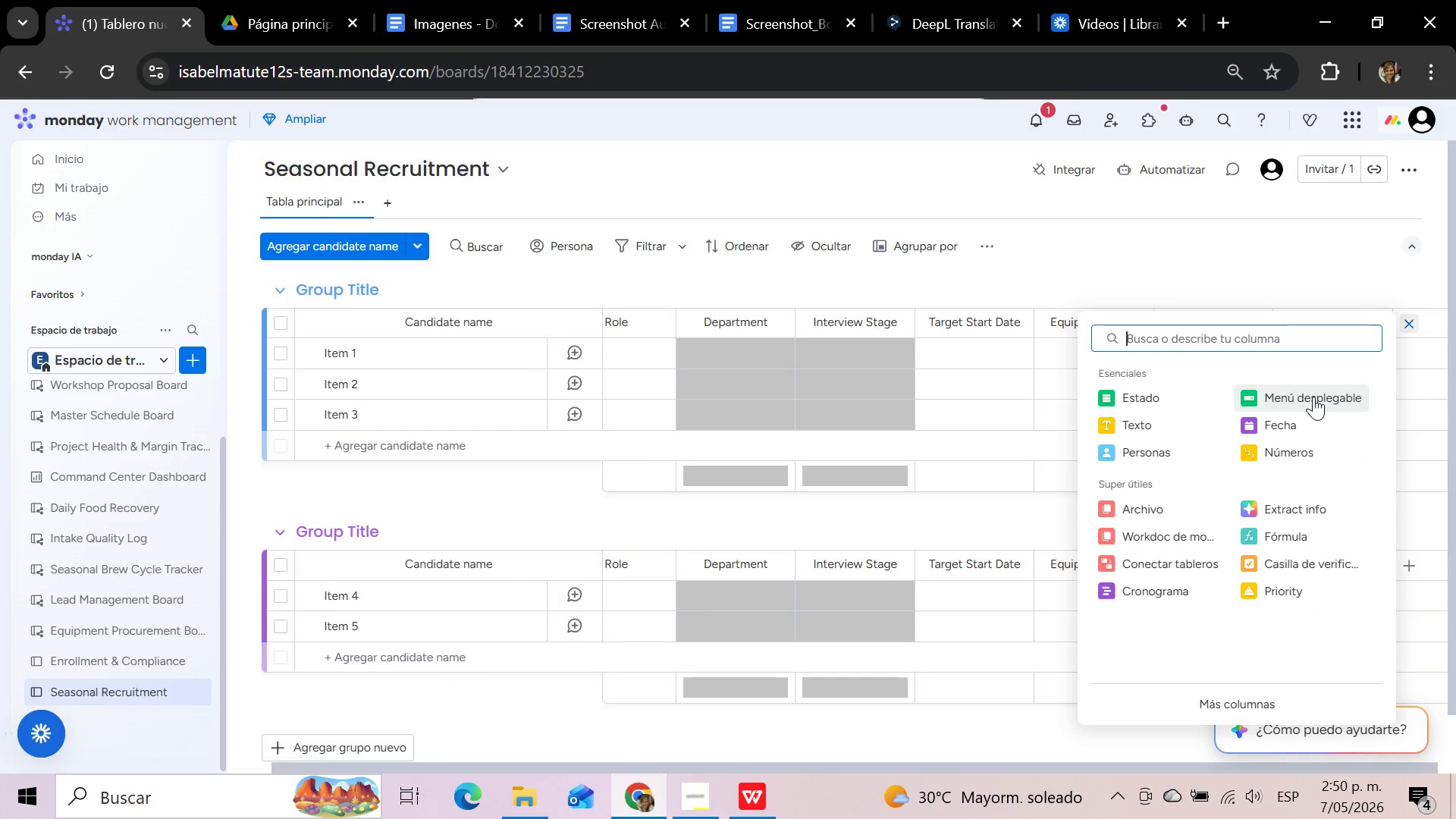 
left_click([1169, 396])
 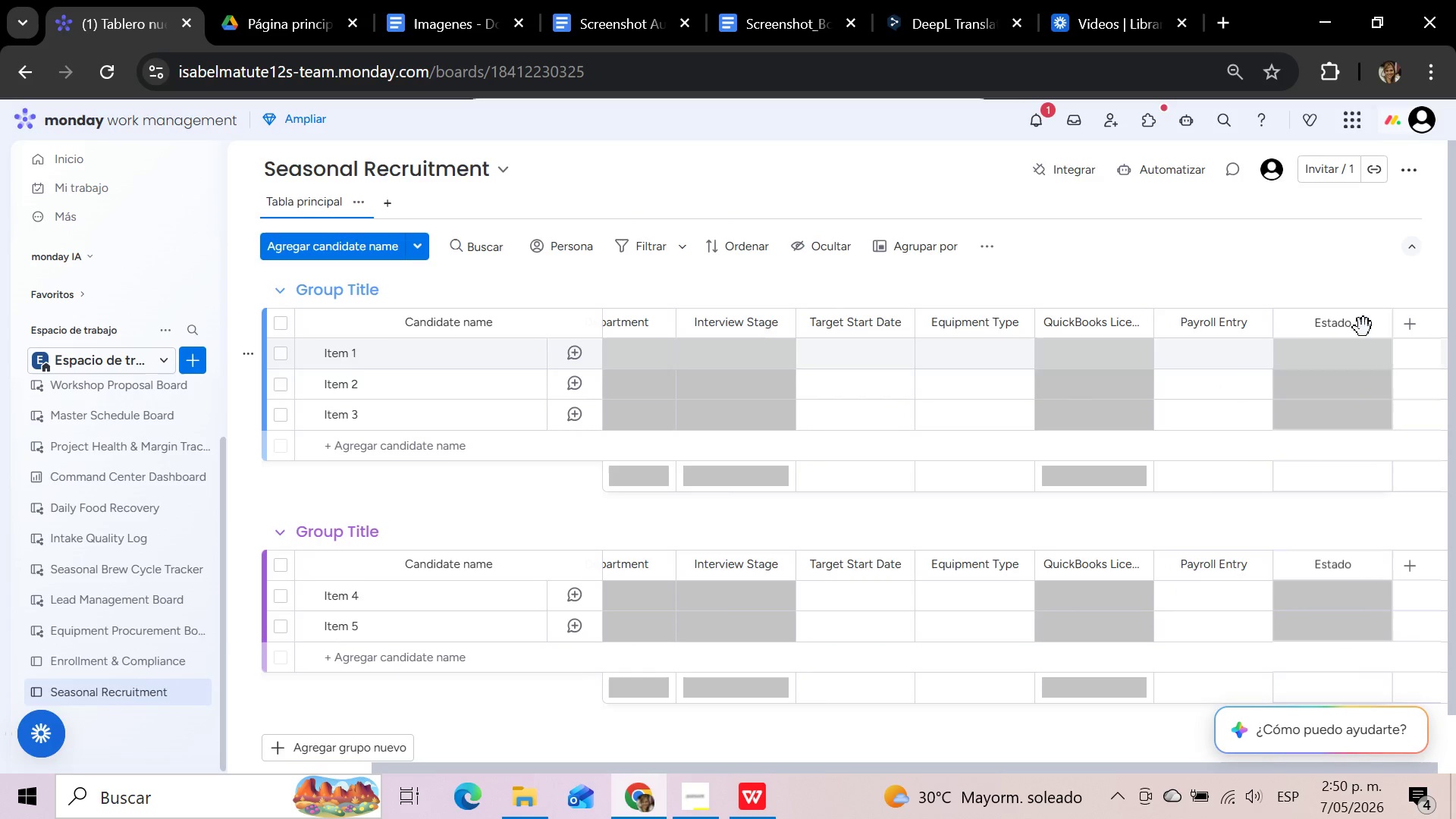 
left_click([1350, 319])
 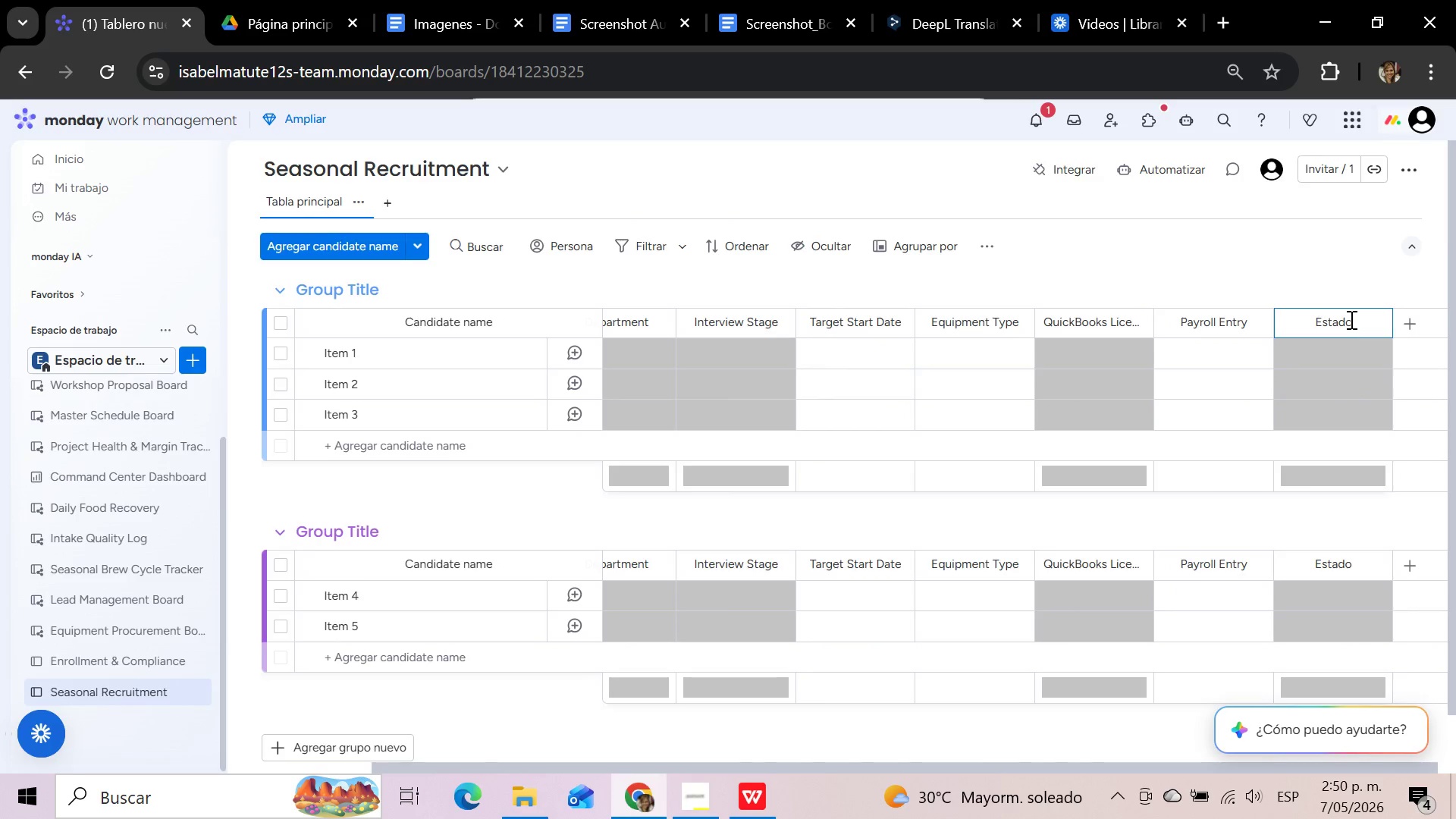 
hold_key(key=Backspace, duration=0.86)
 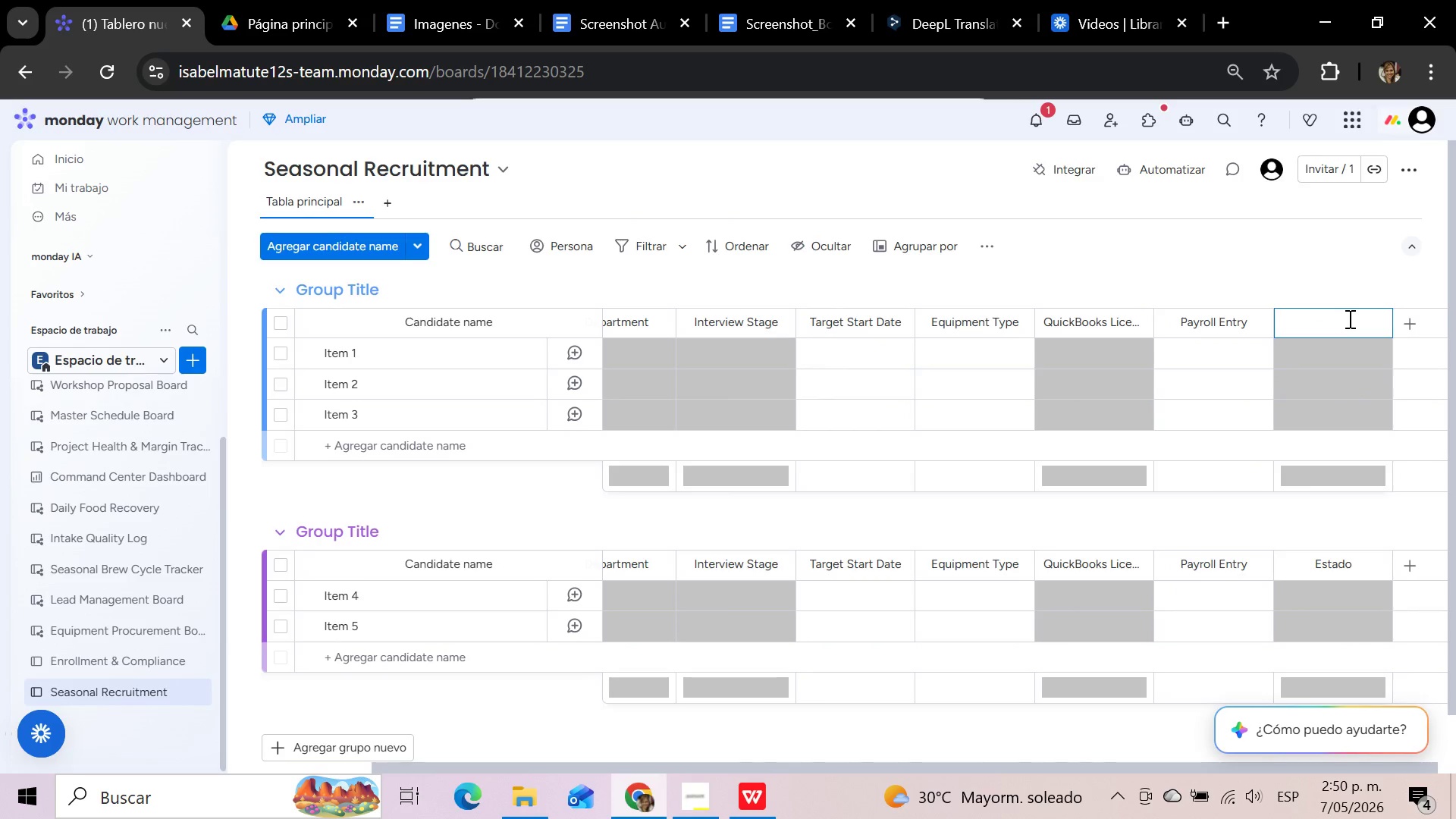 
key(Control+V)
 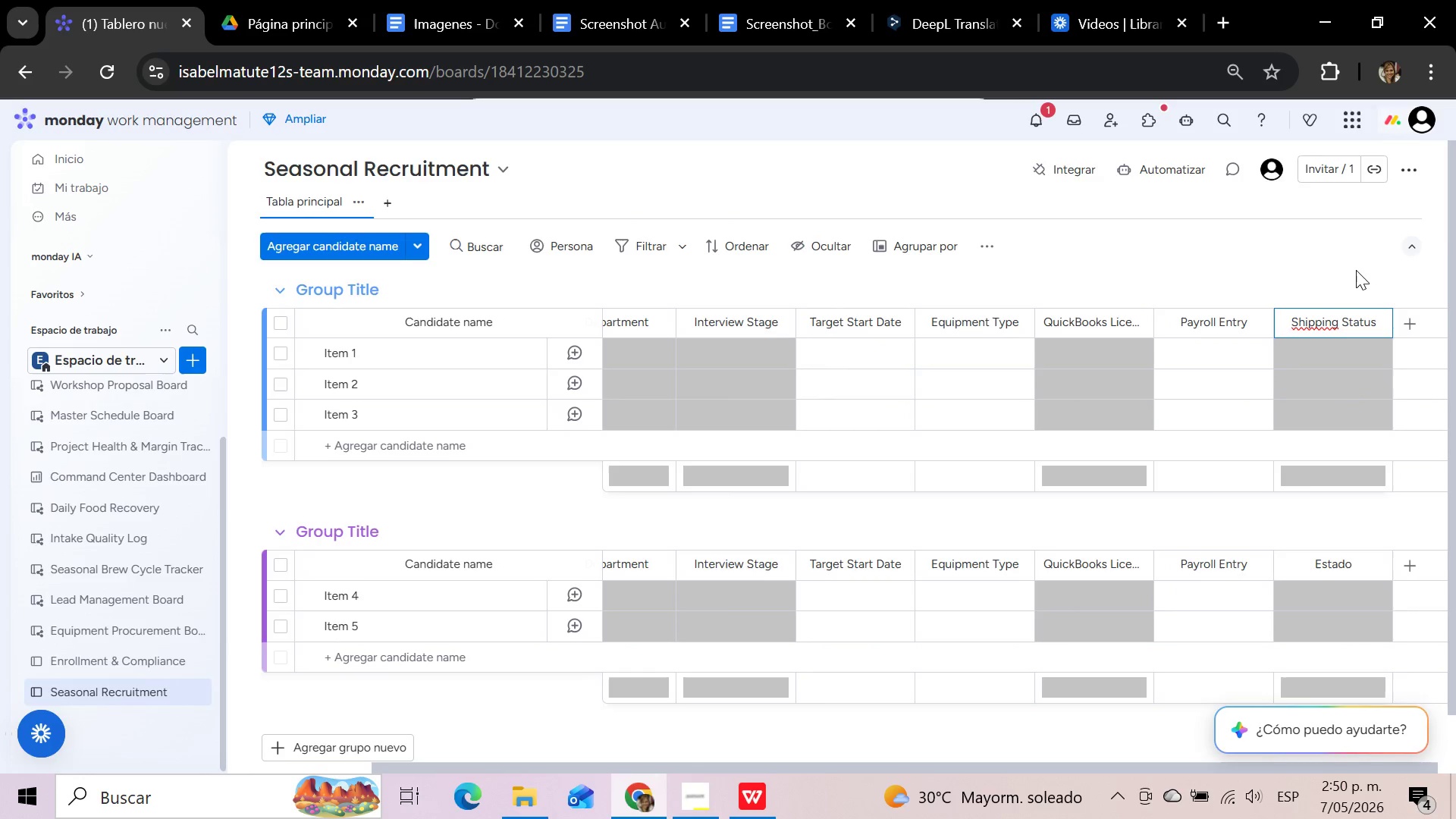 
left_click([1356, 270])
 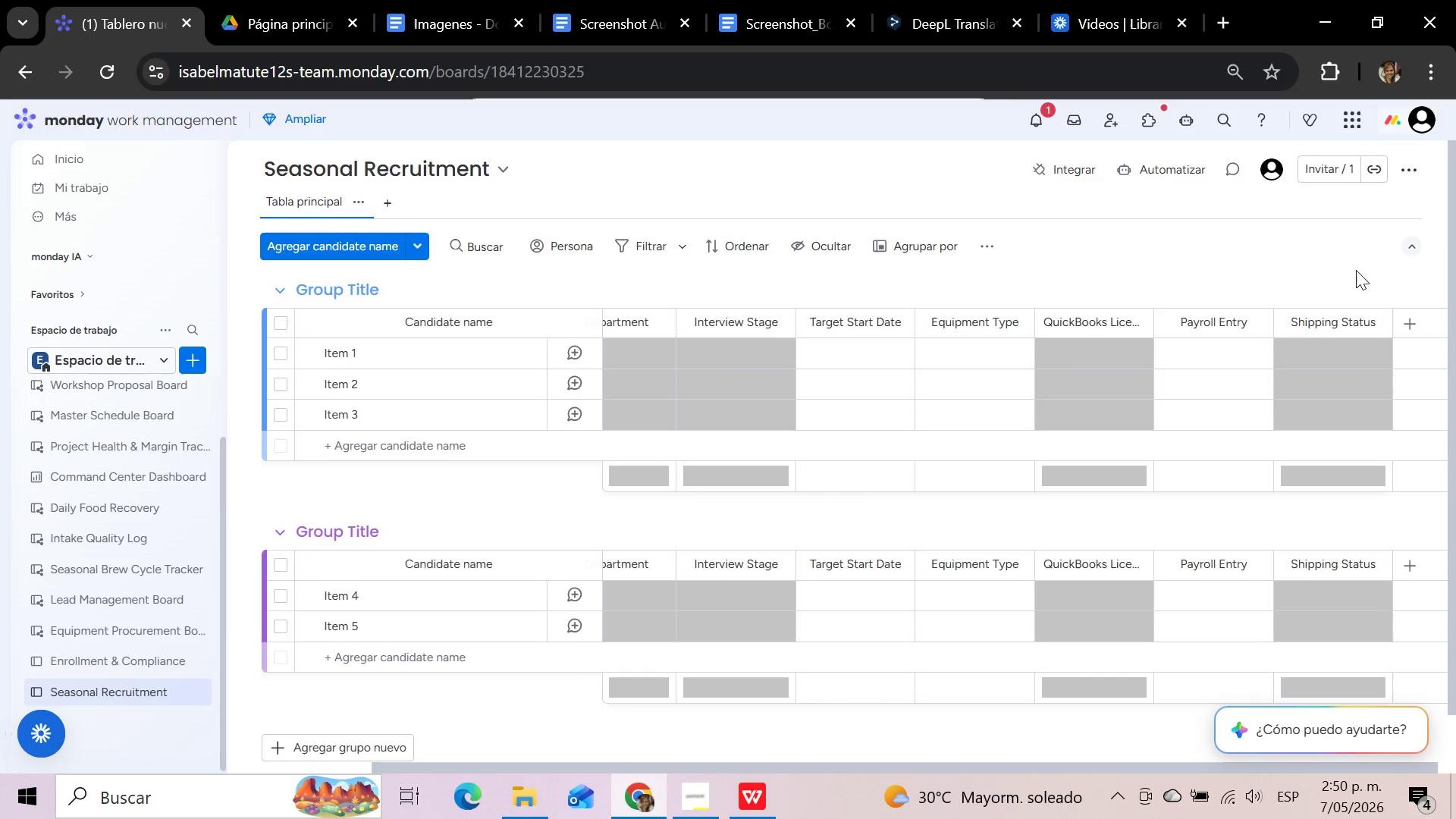 
wait(14.64)
 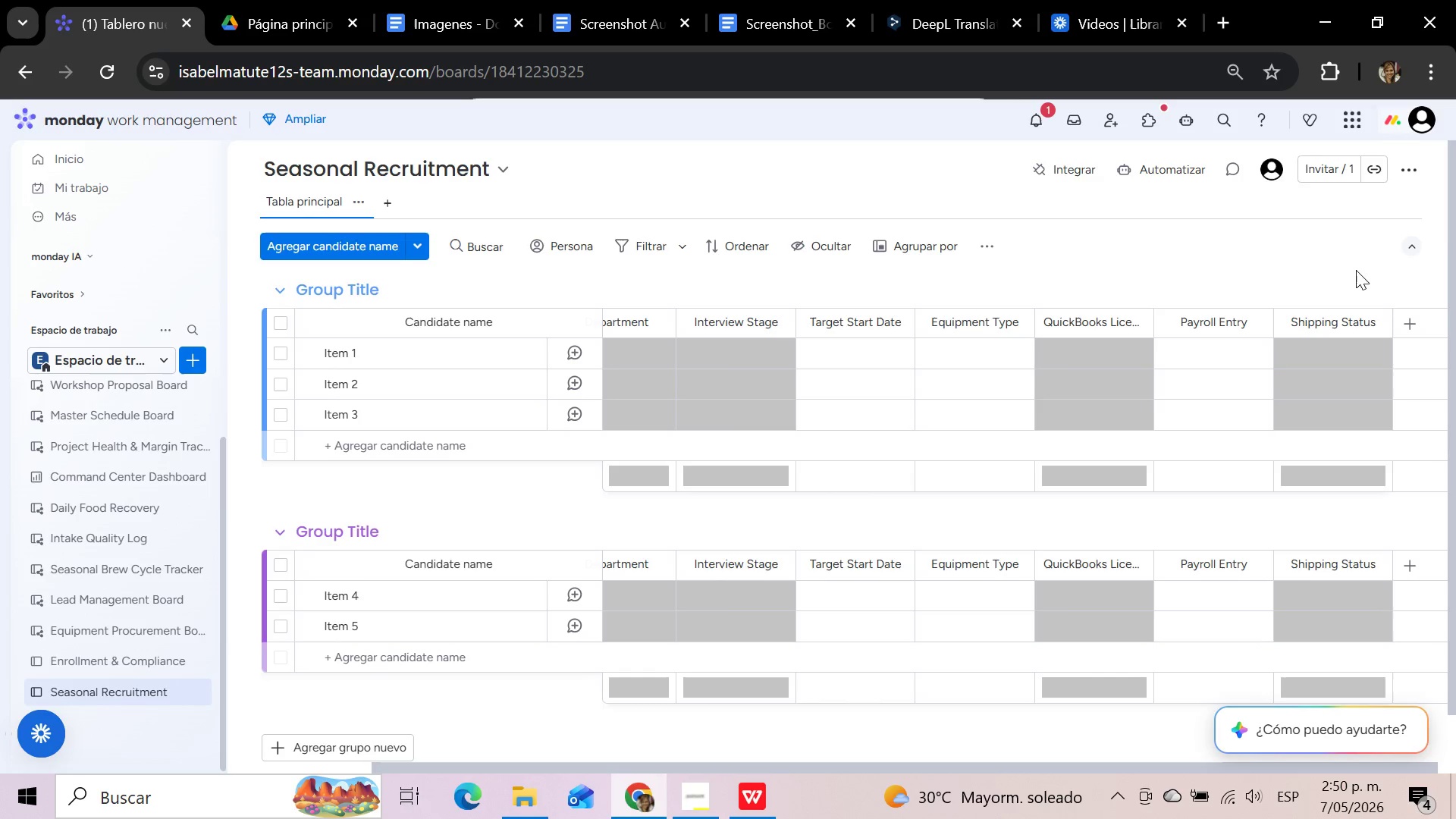 
left_click_drag(start_coordinate=[819, 768], to_coordinate=[404, 768])
 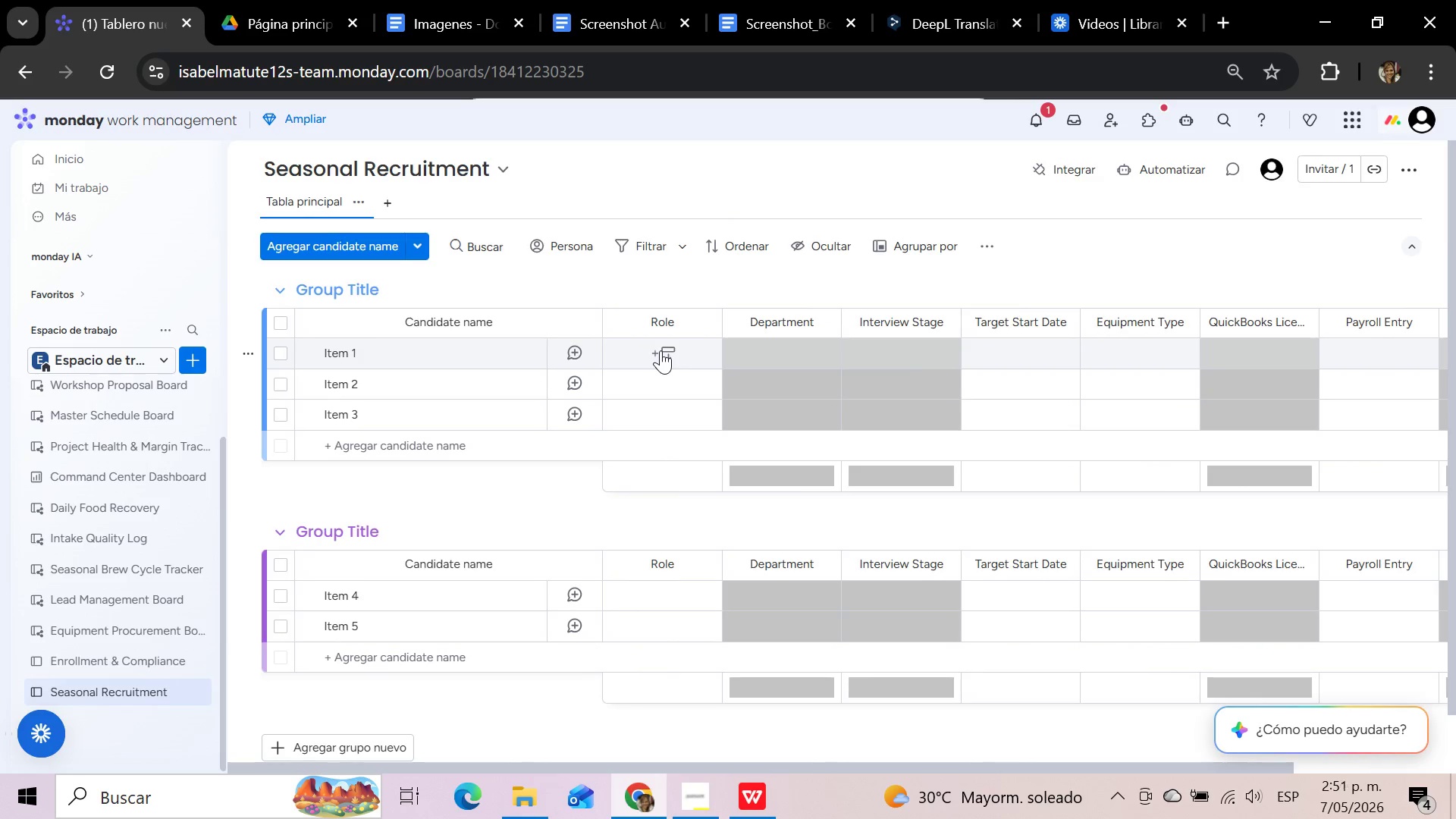 
left_click([661, 350])
 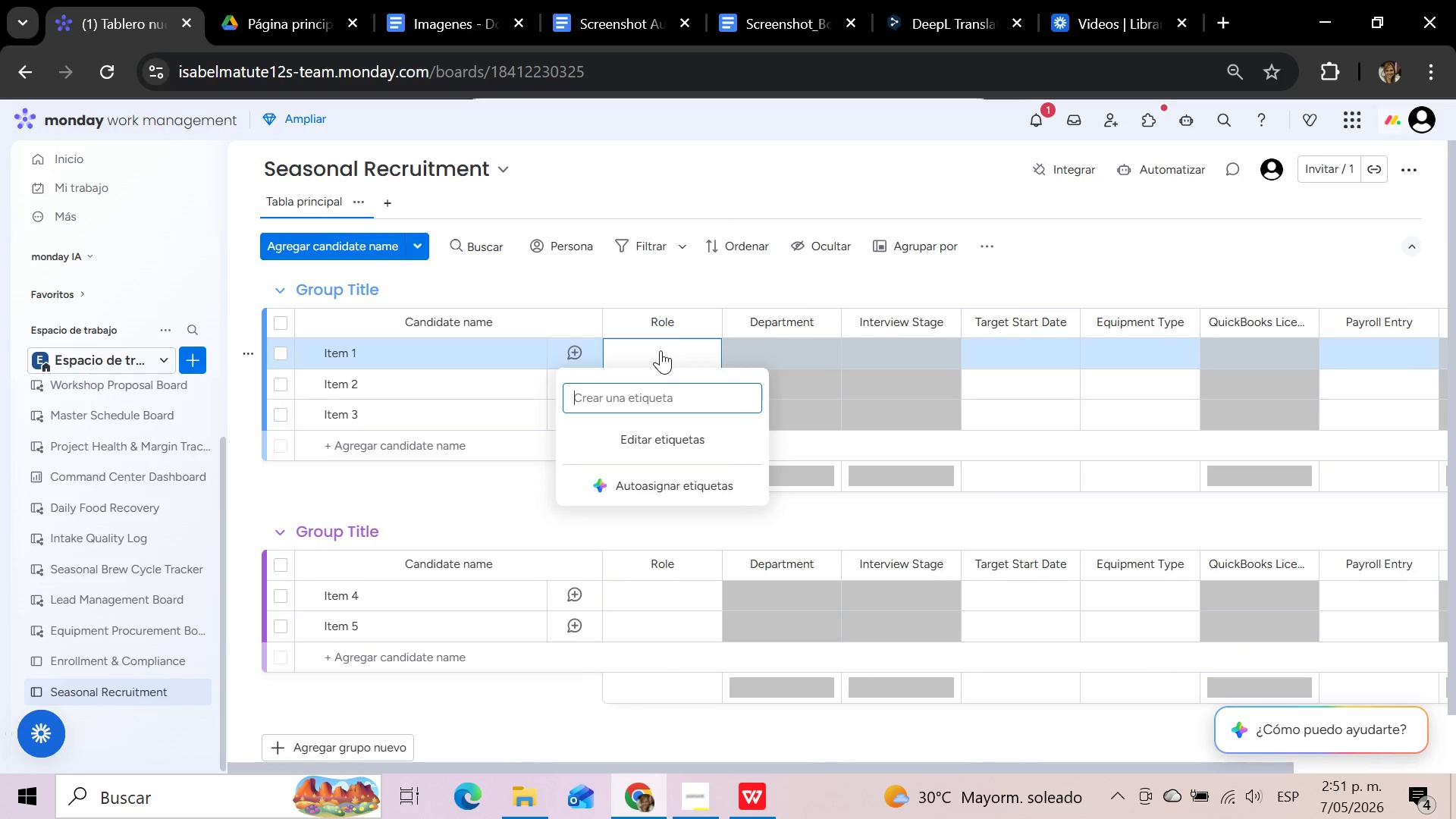 
left_click([657, 396])
 